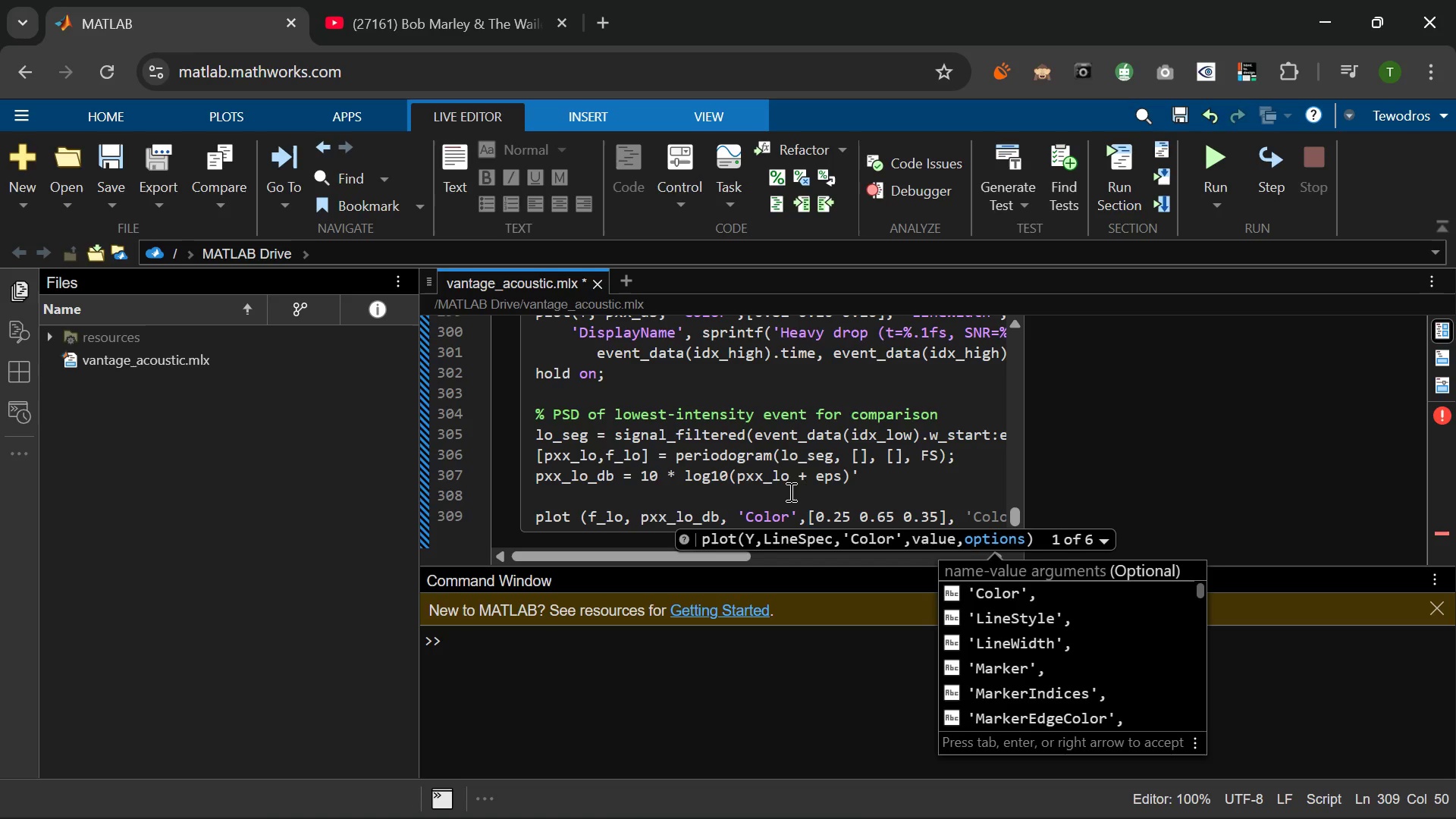 
type('LineWidth)
 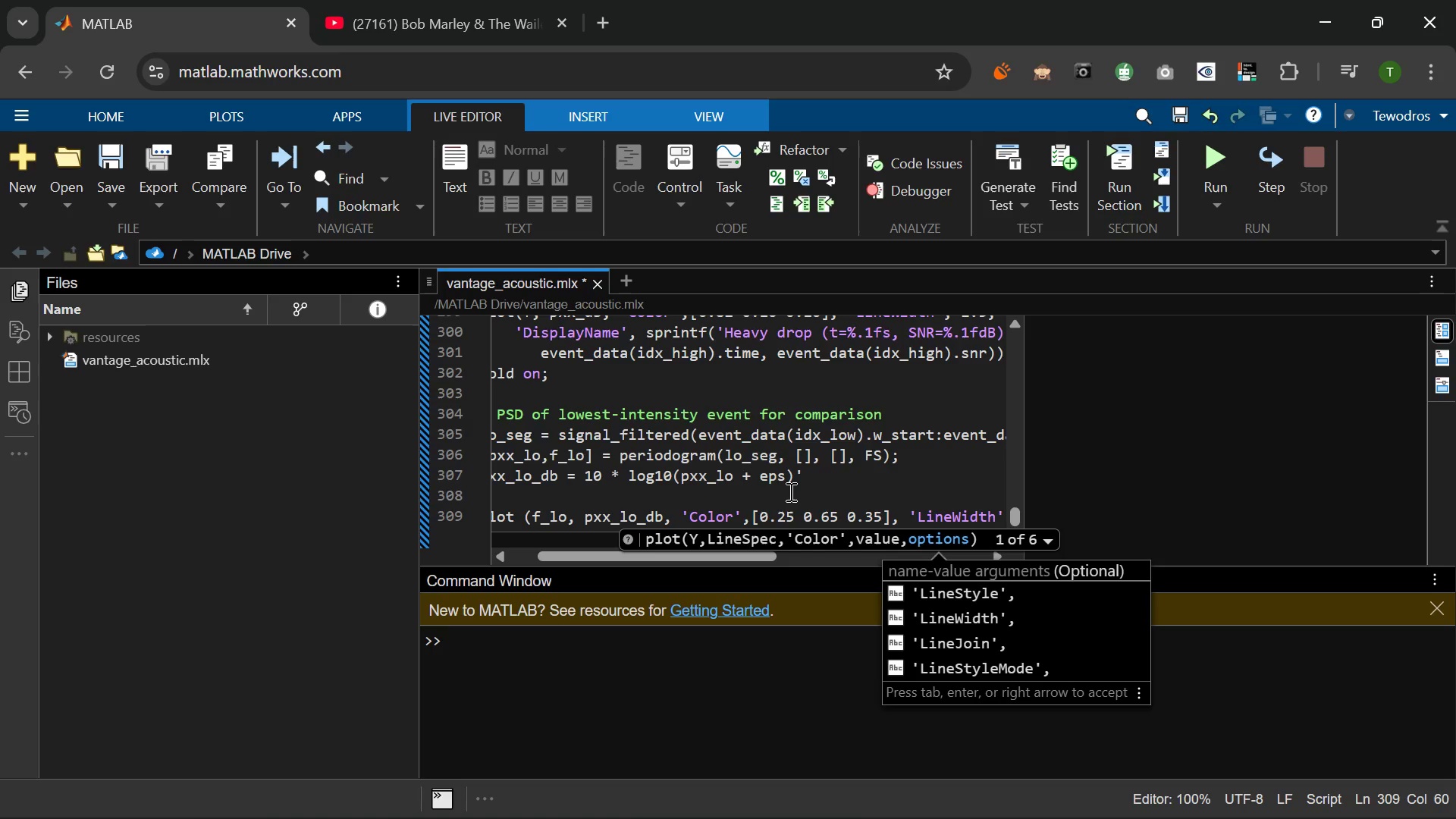 
key(ArrowRight)
 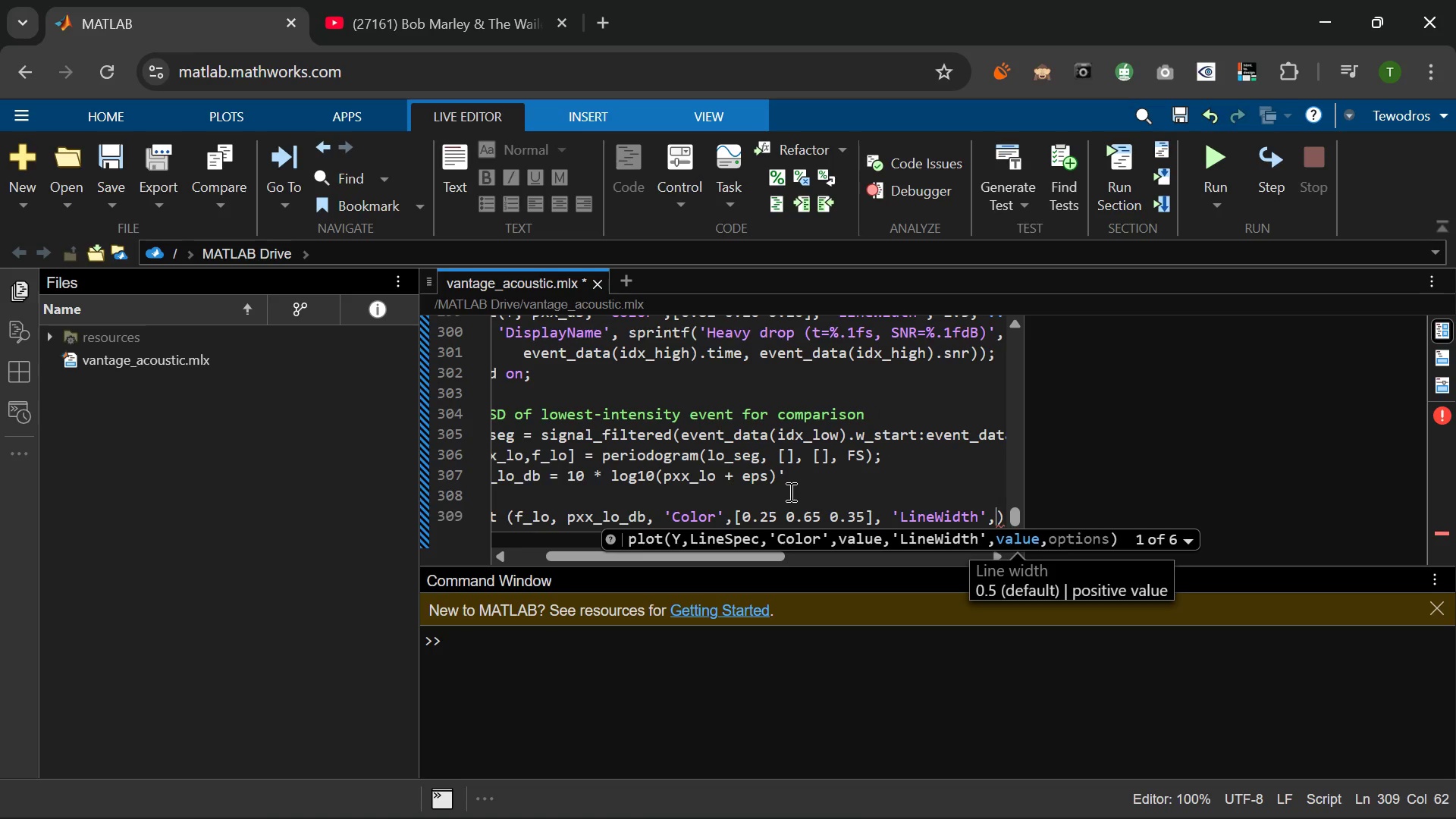 
key(1)
 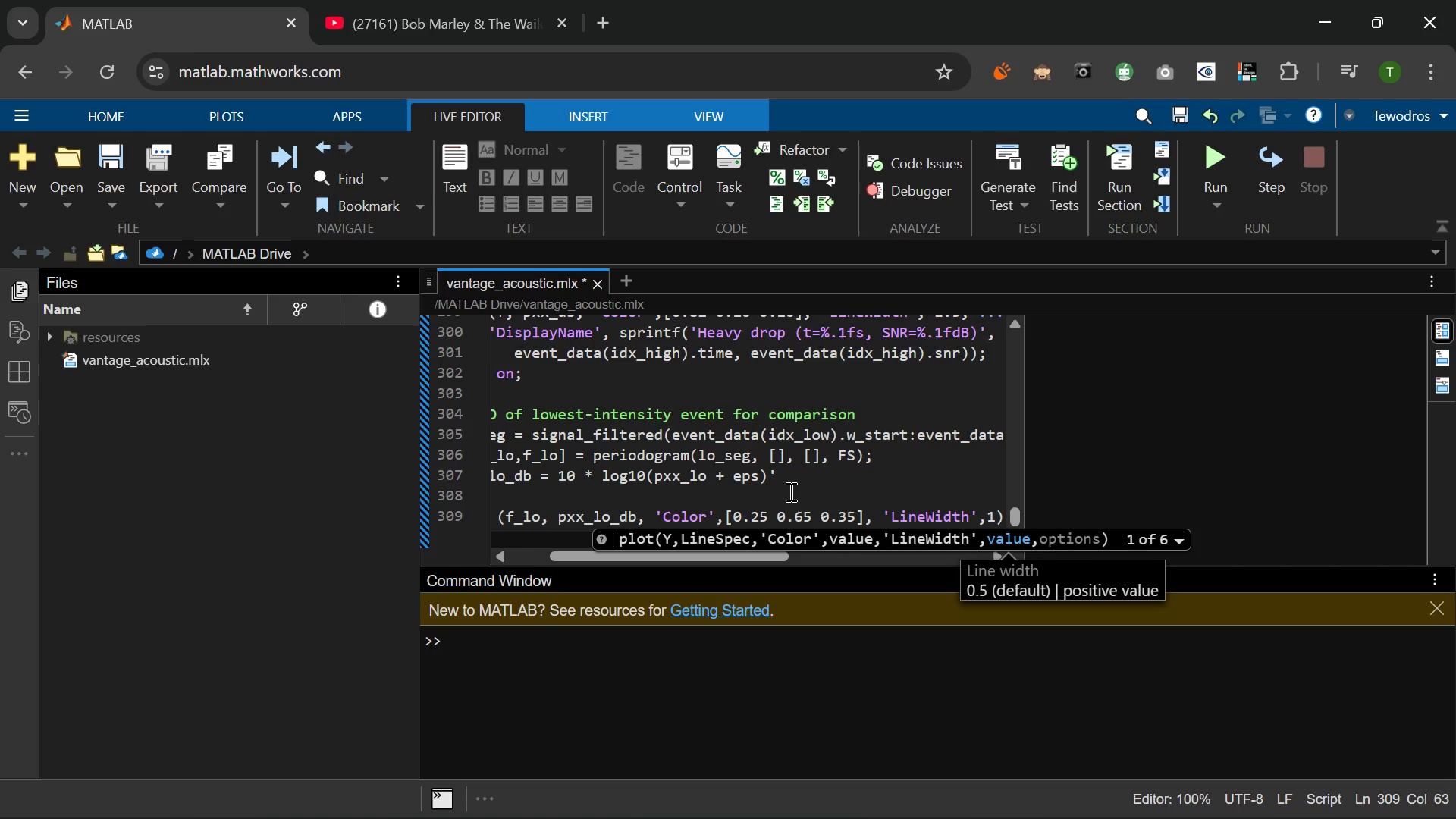 
key(Period)
 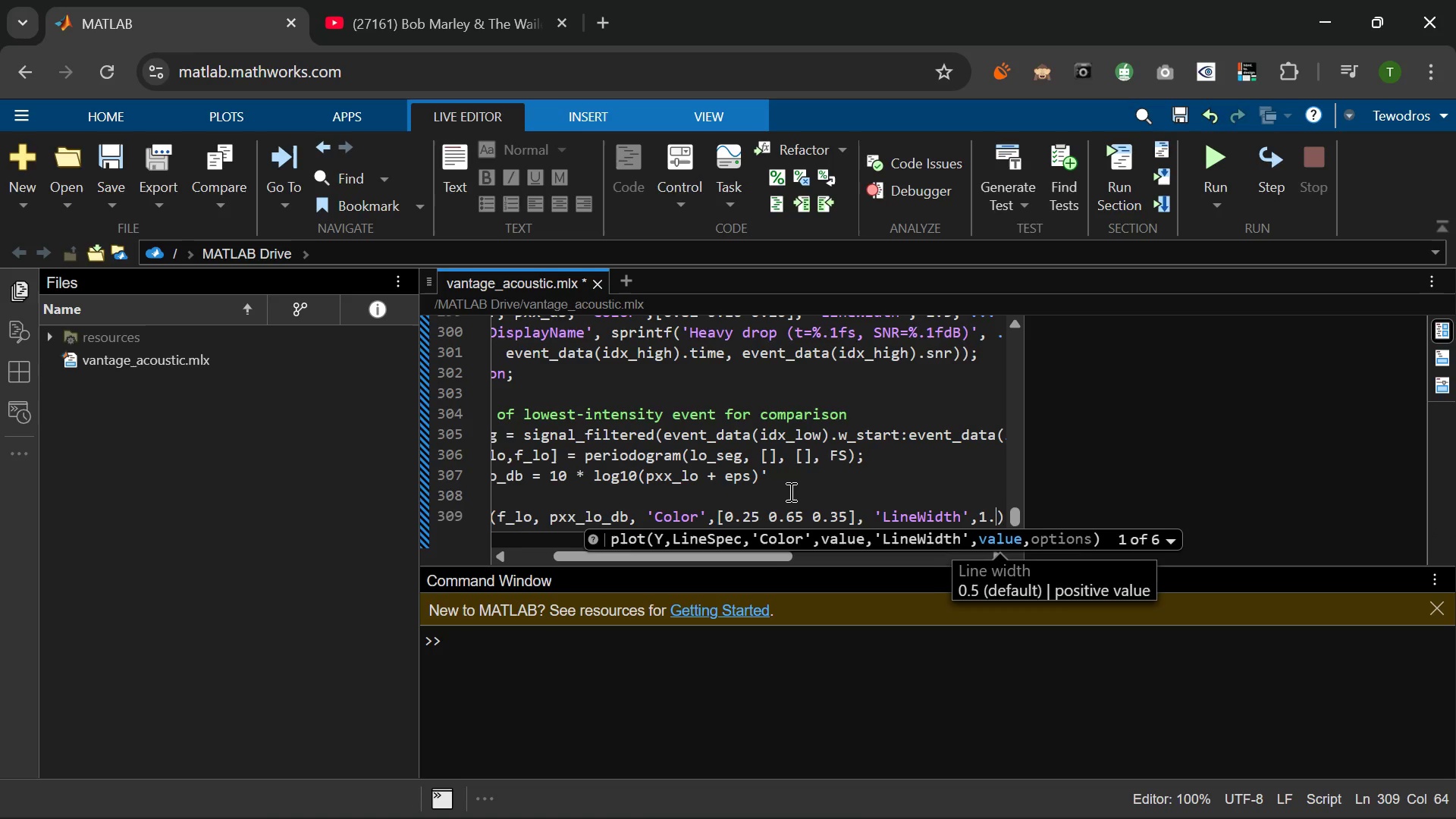 
key(5)
 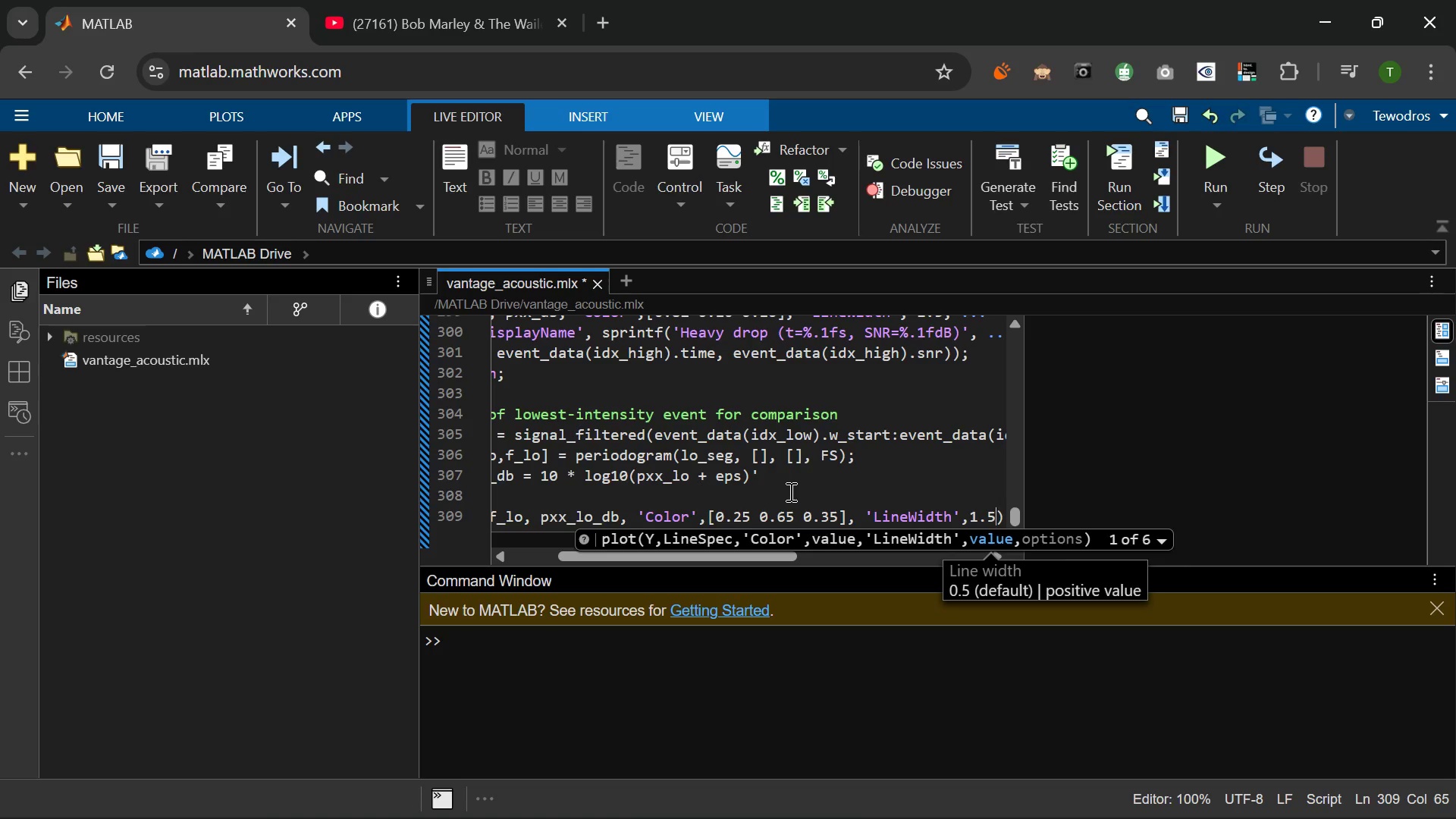 
wait(8.0)
 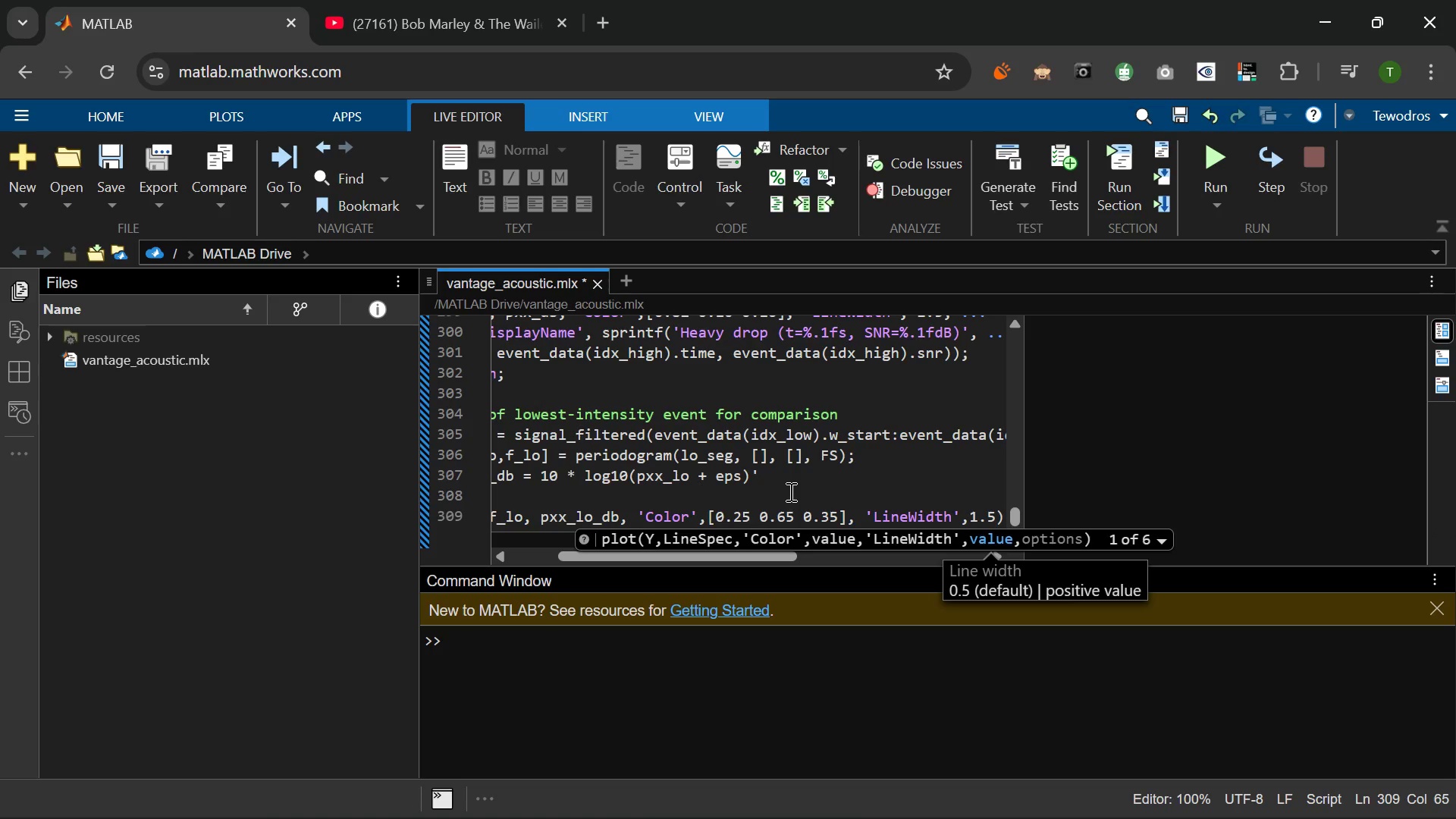 
key(Comma)
 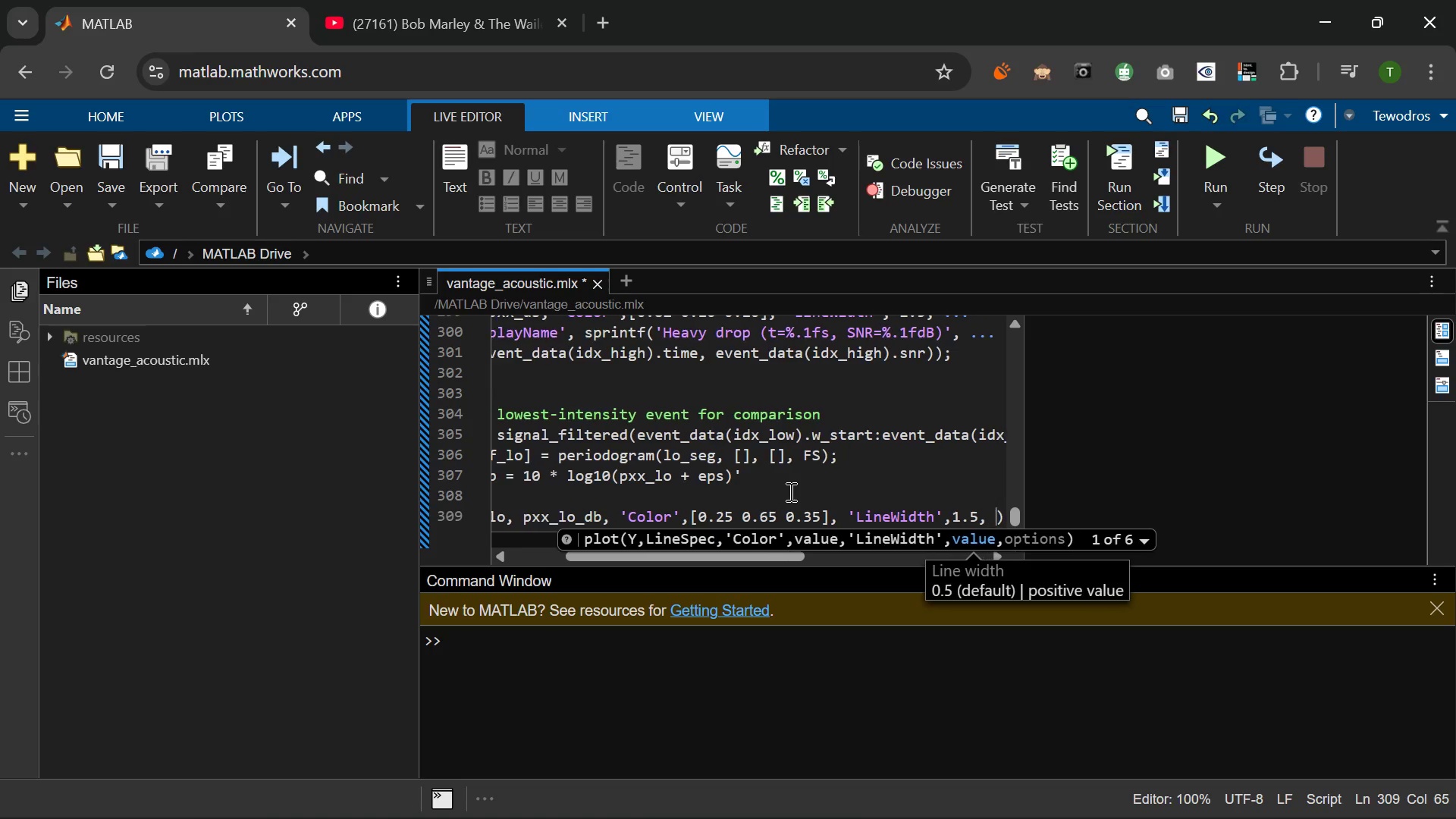 
key(Space)
 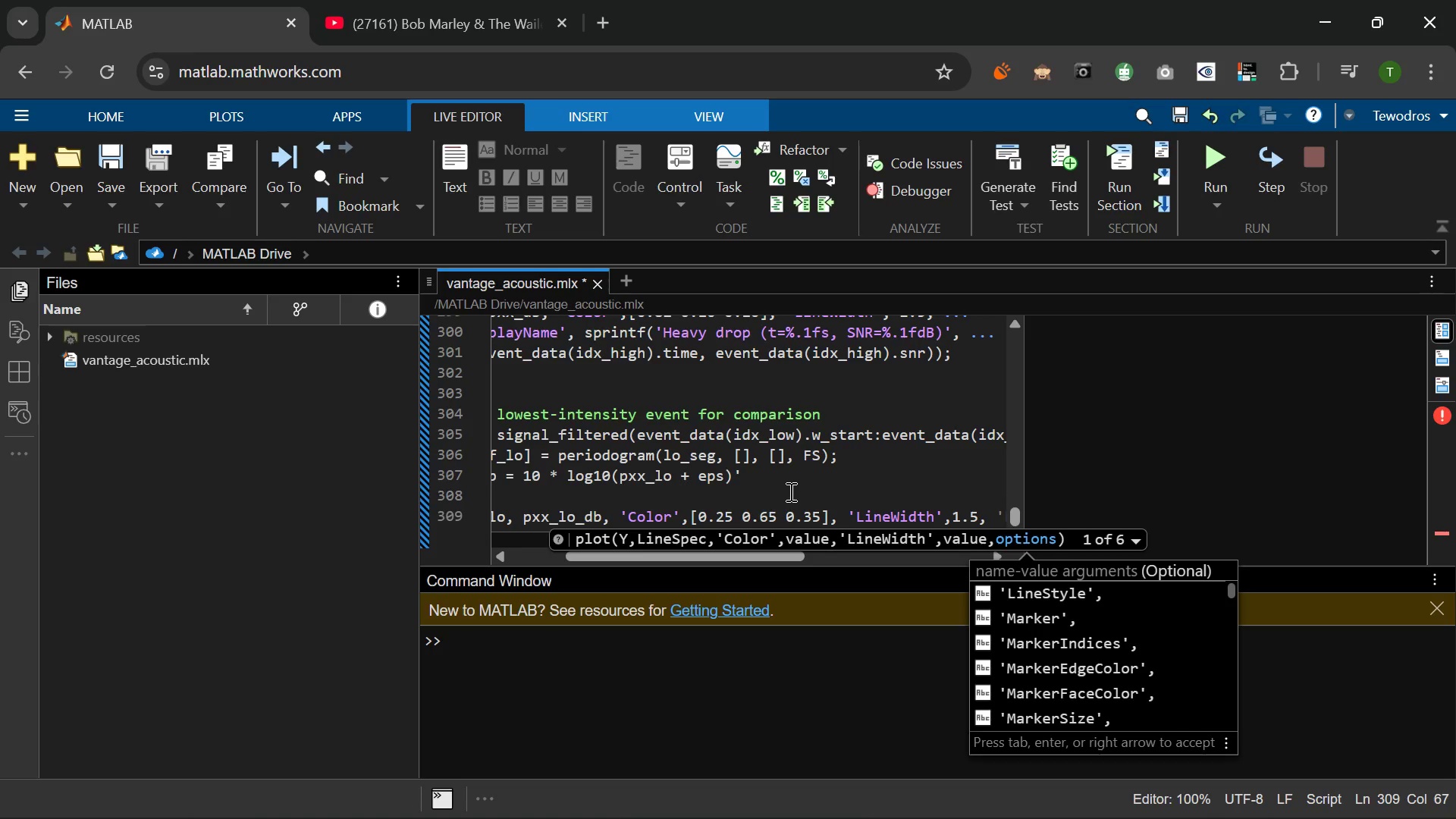 
type('Lines)
key(Tab)
 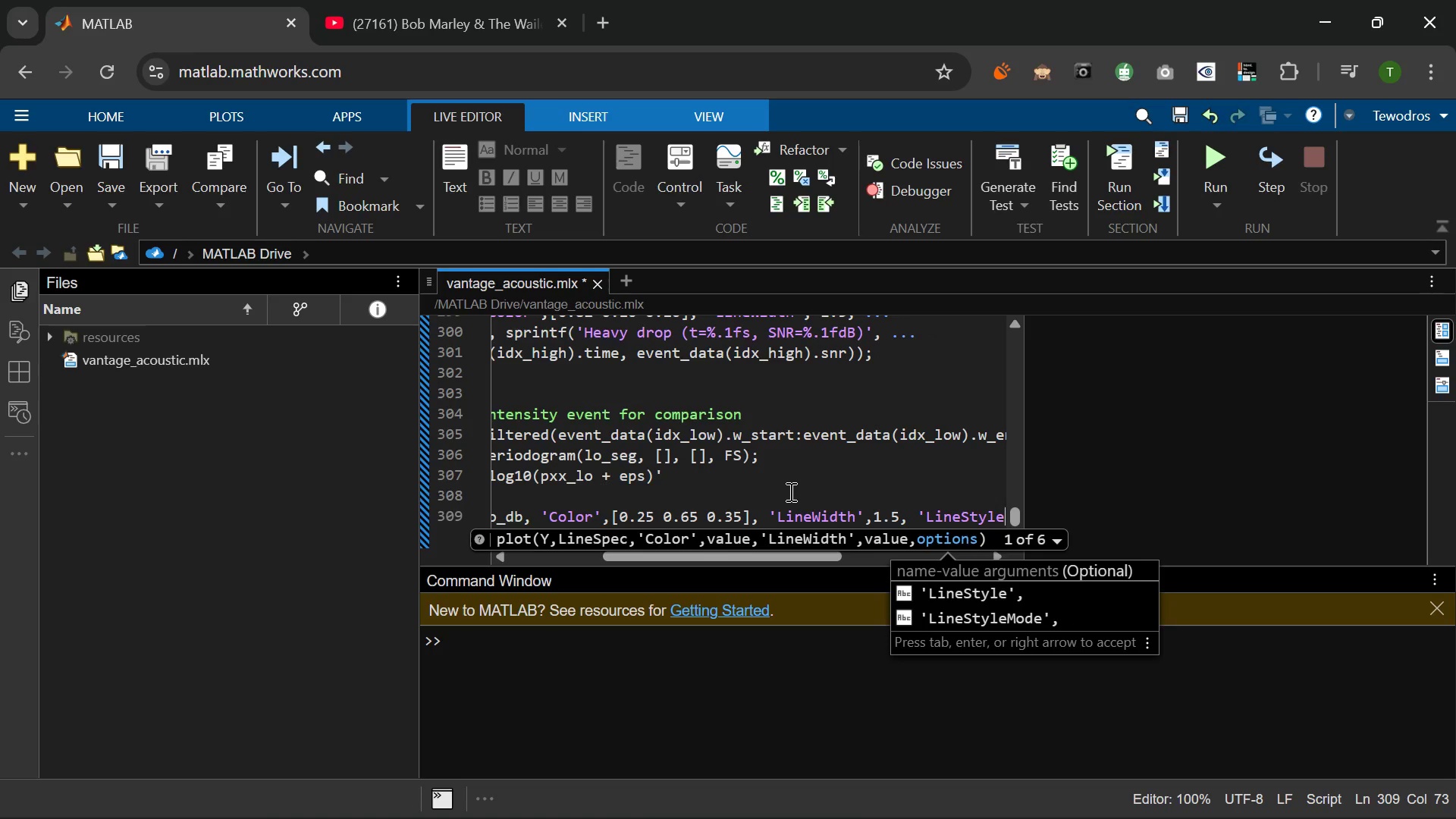 
wait(22.19)
 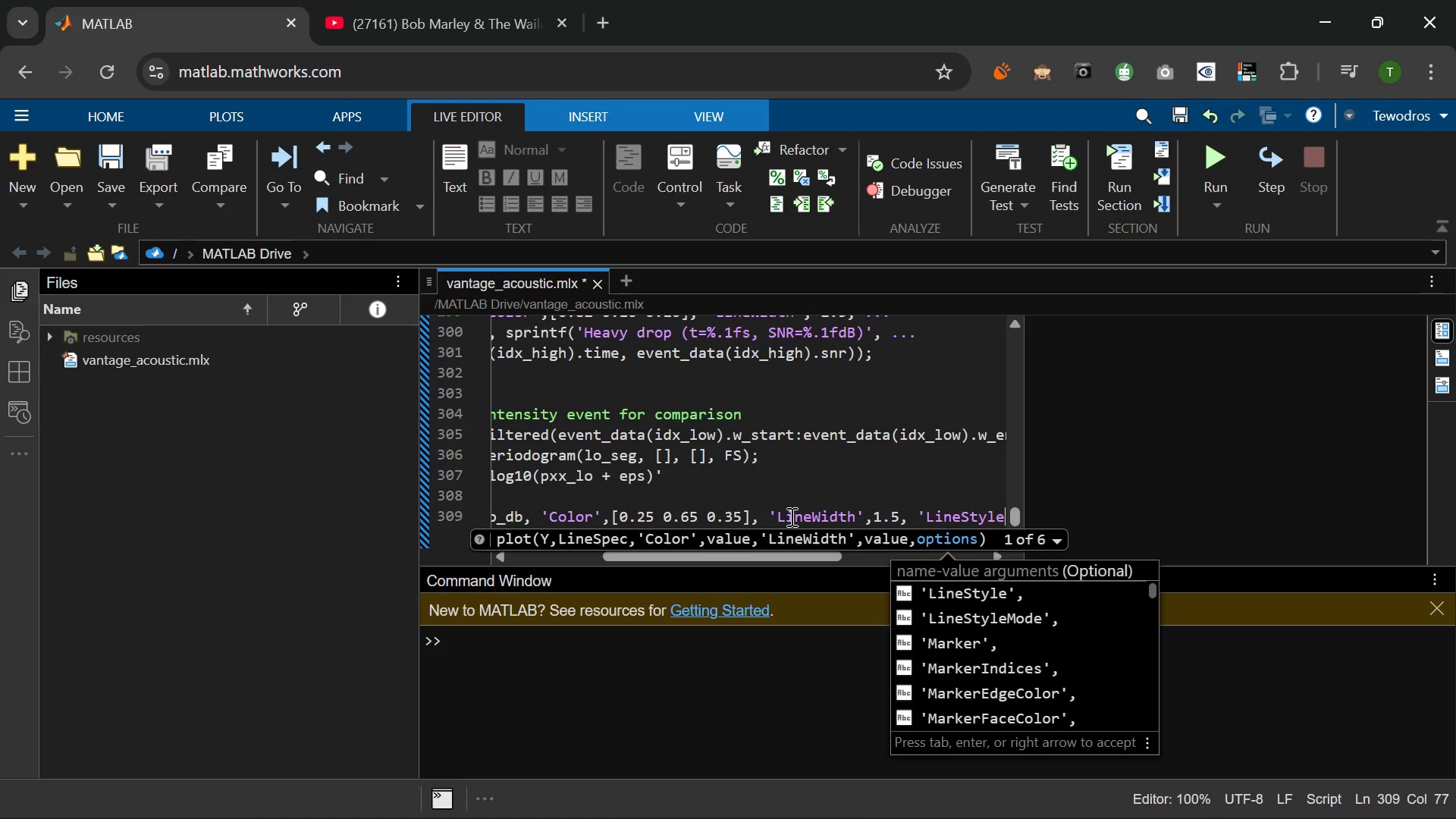 
key(ArrowRight)
 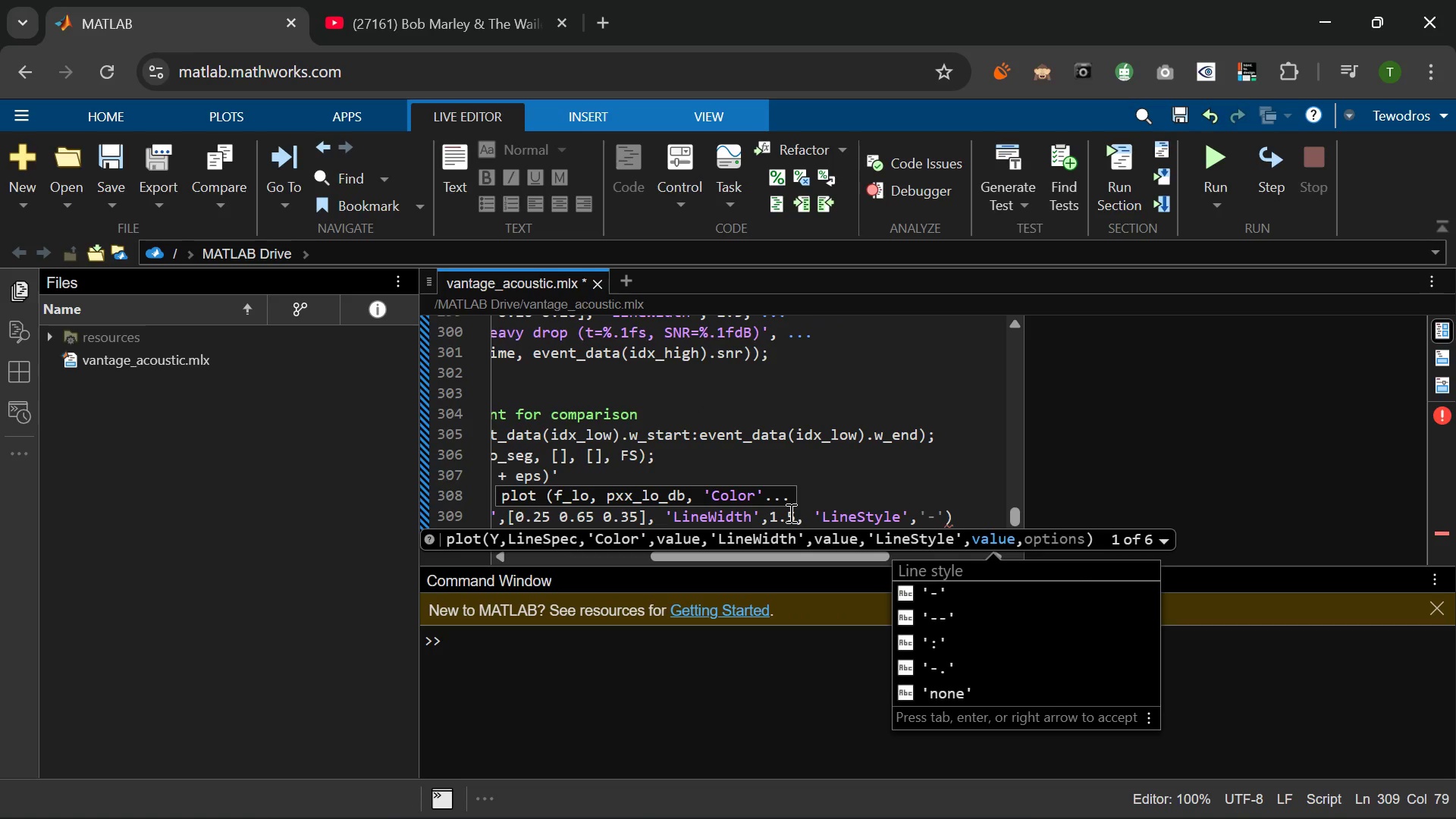 
key(Quote)
 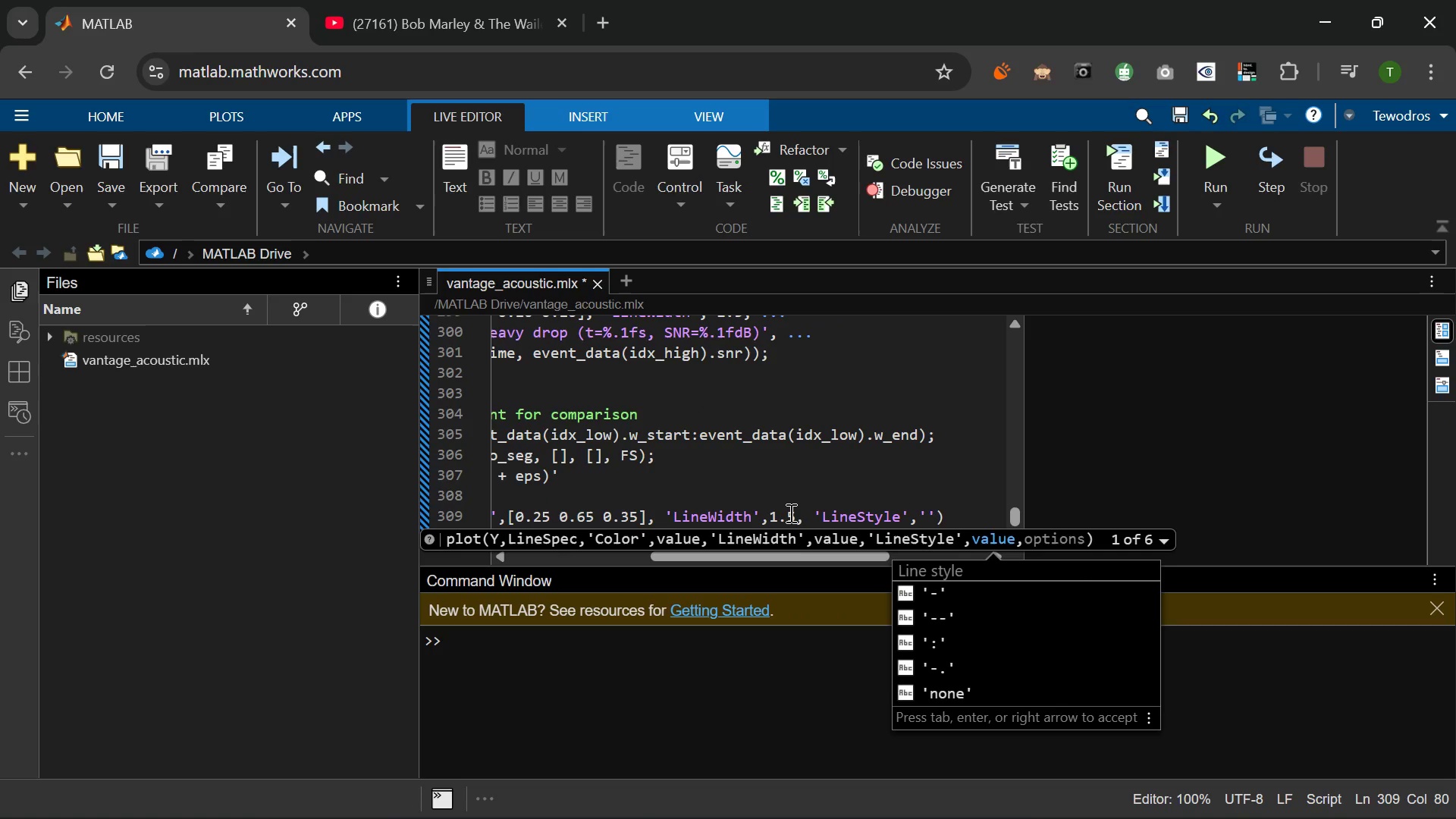 
key(Minus)
 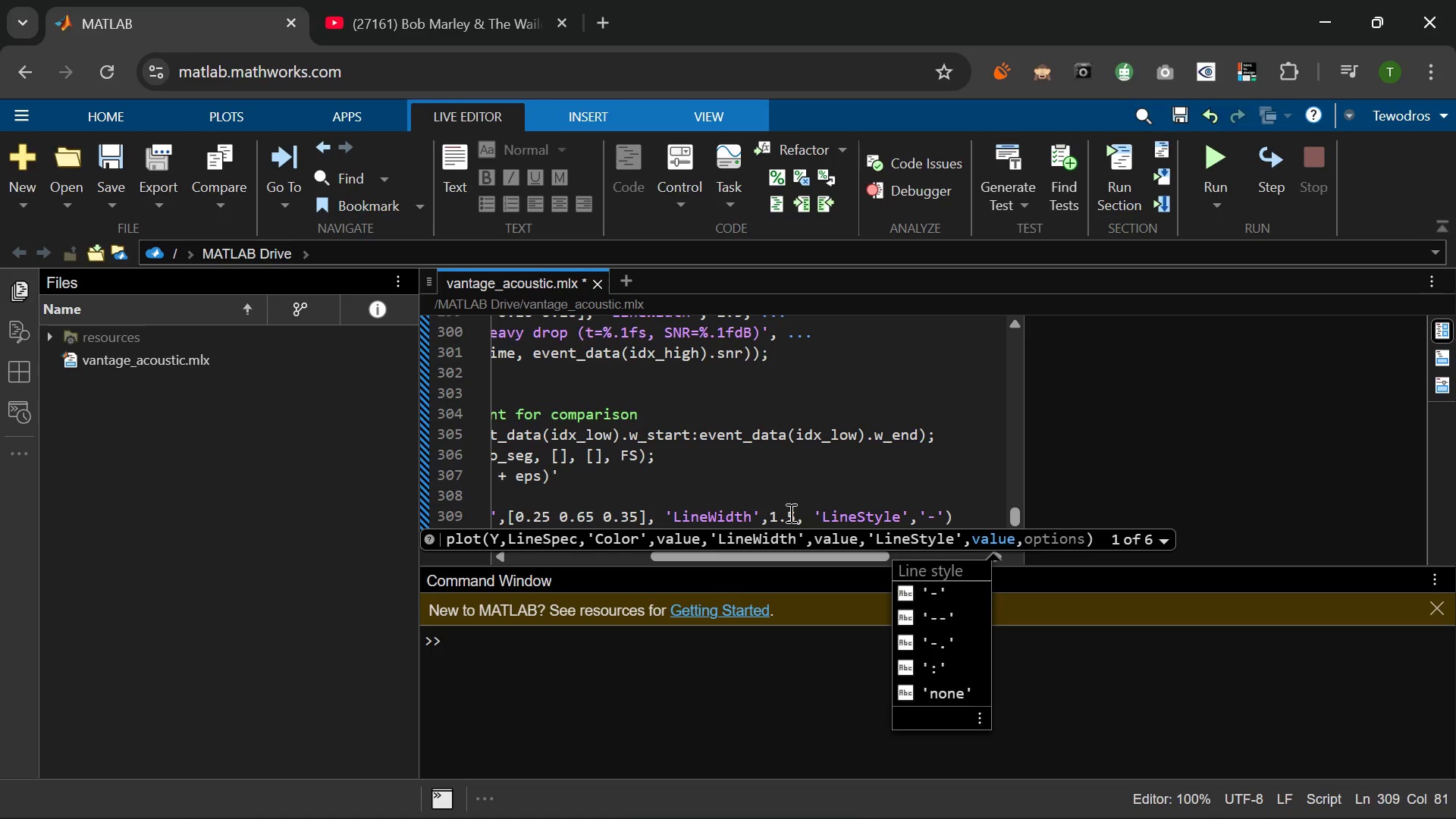 
key(ArrowRight)
 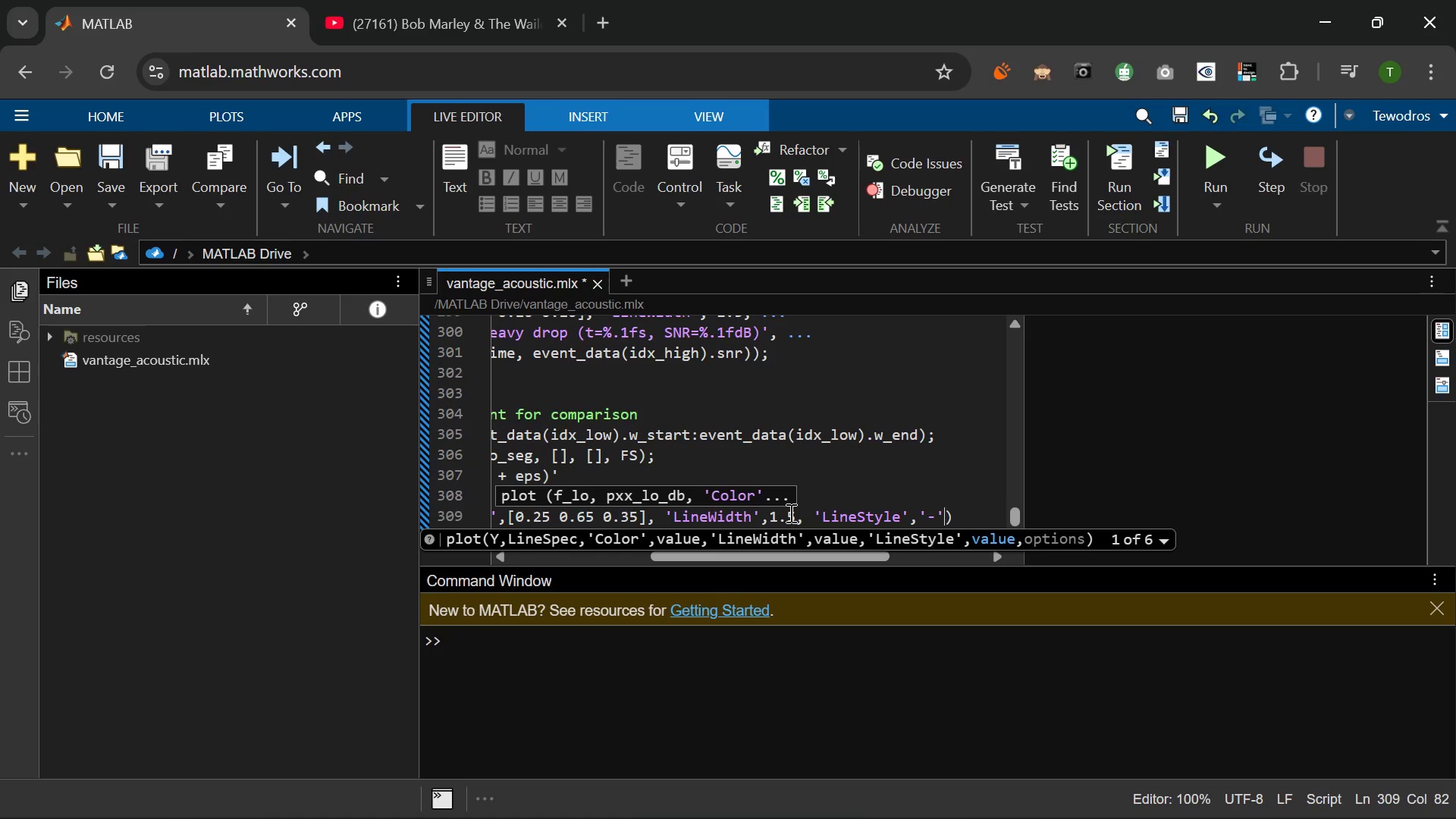 
key(Comma)
 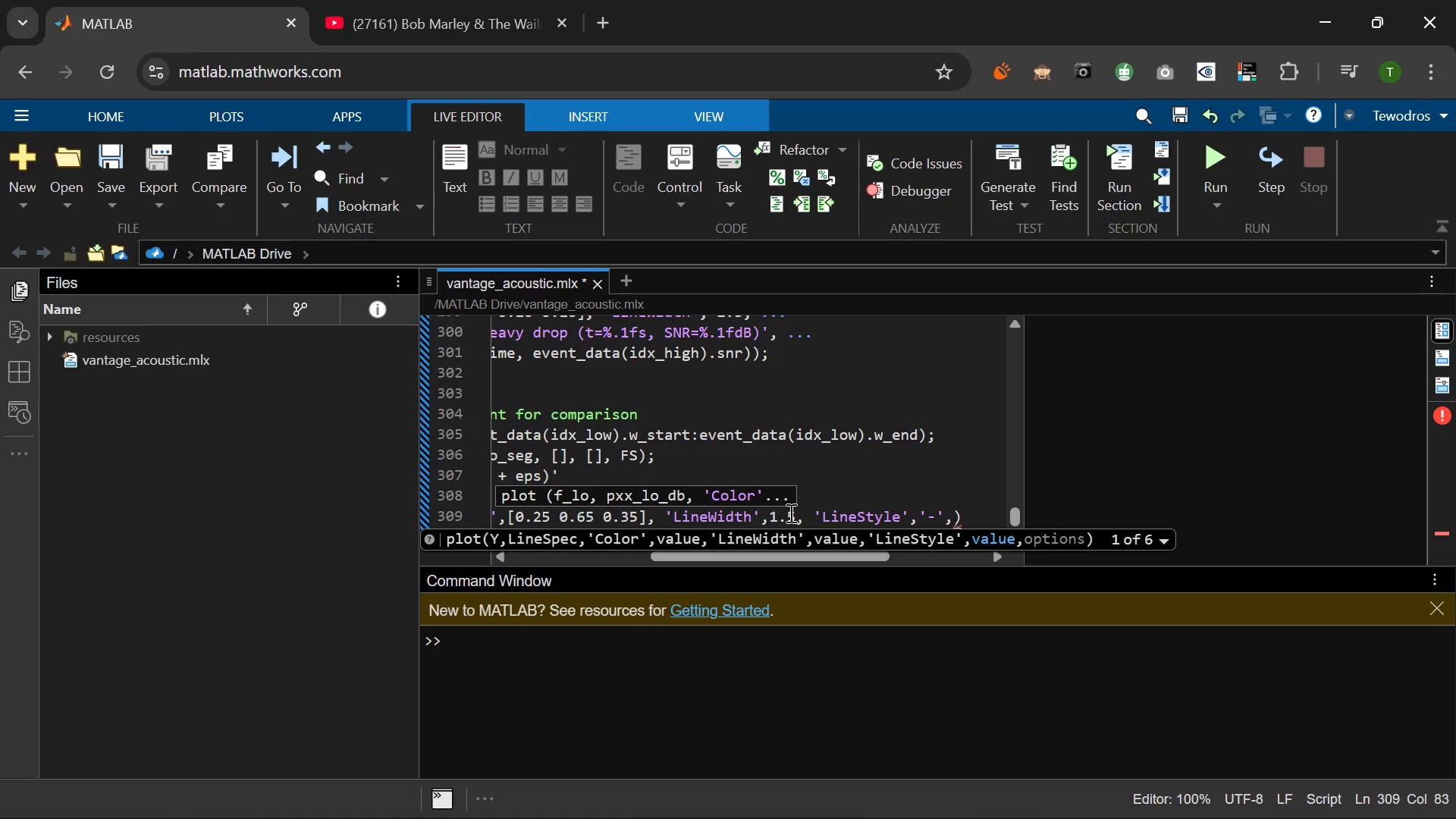 
key(Space)
 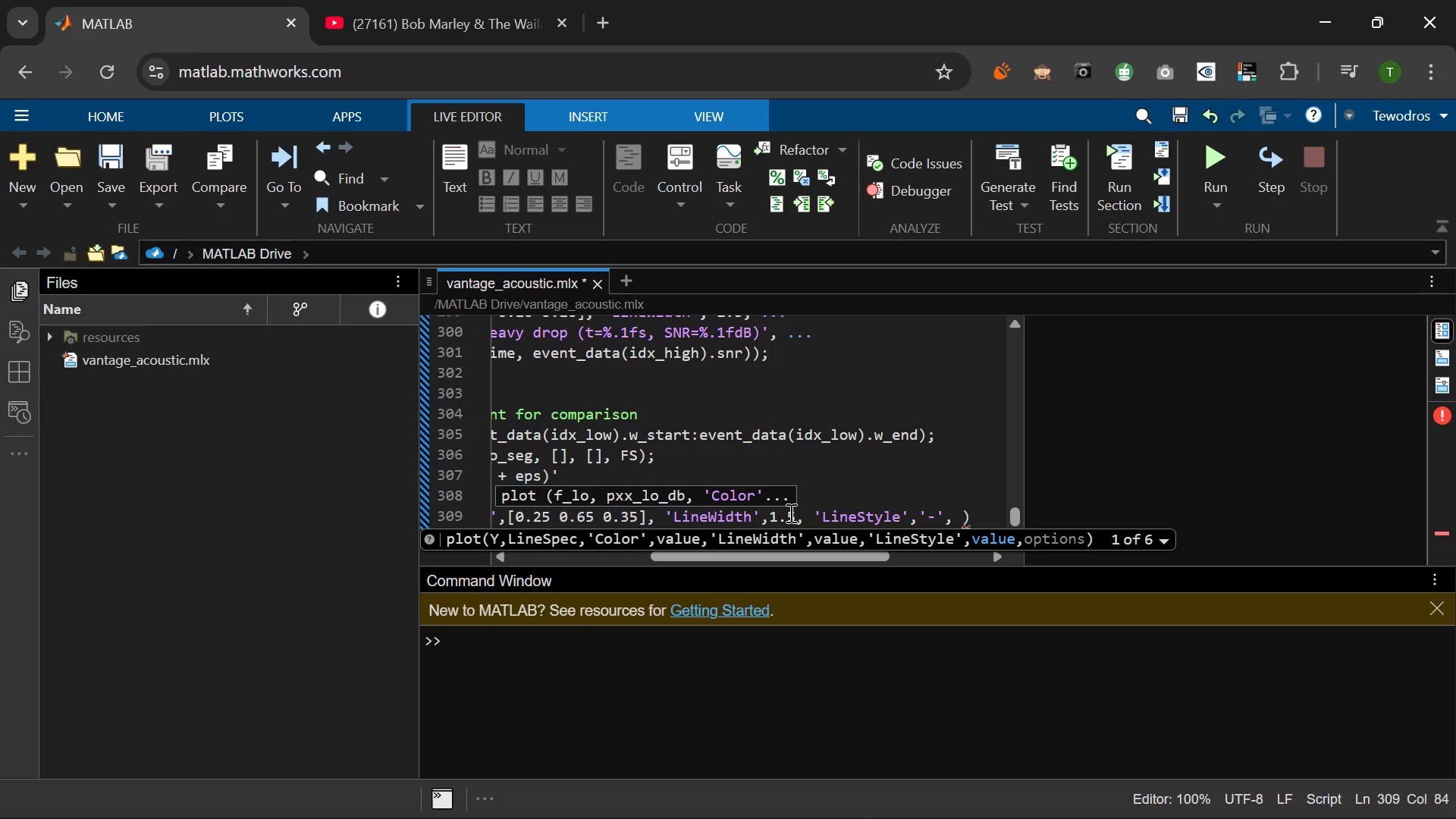 
key(Period)
 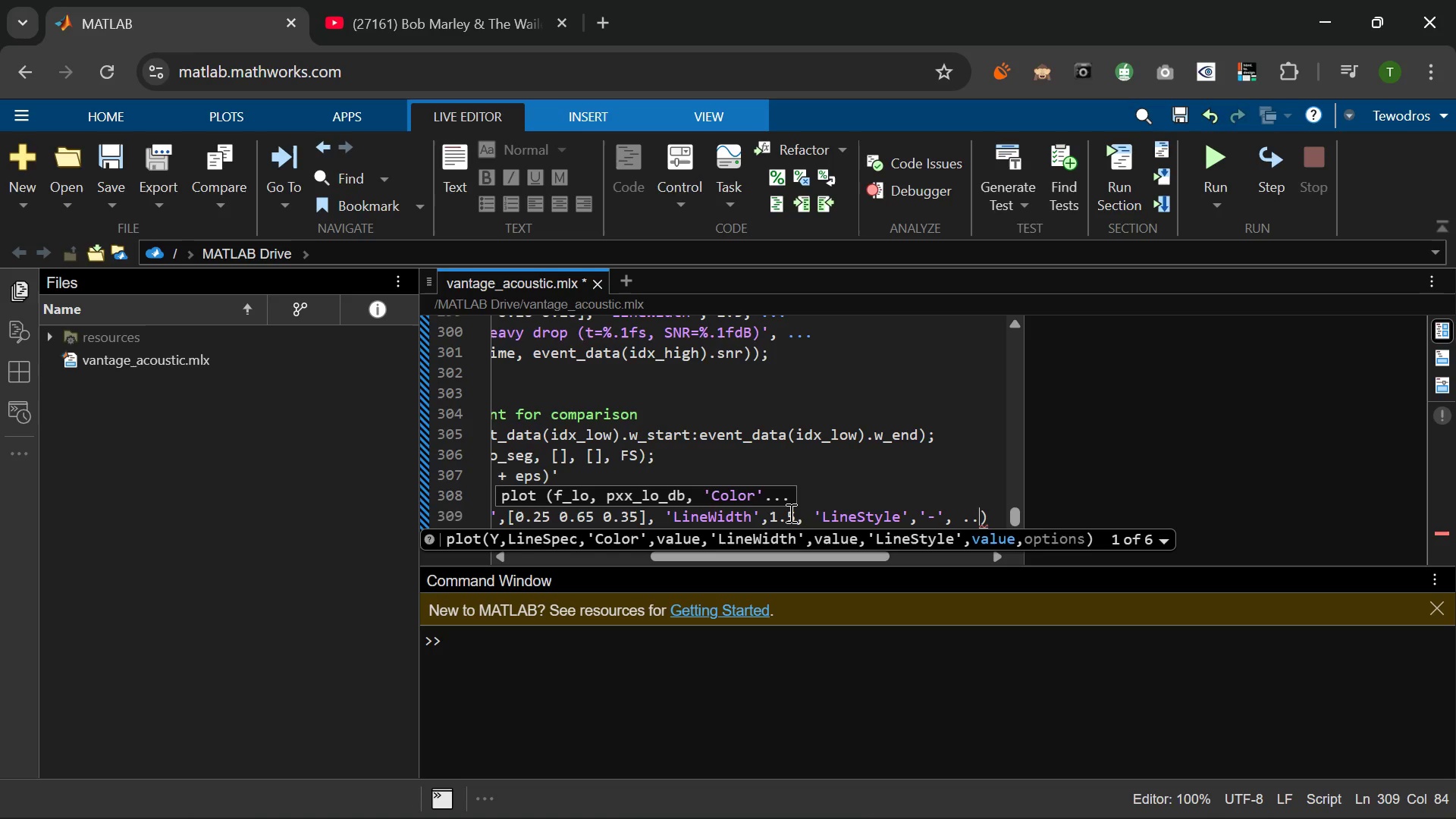 
key(Period)
 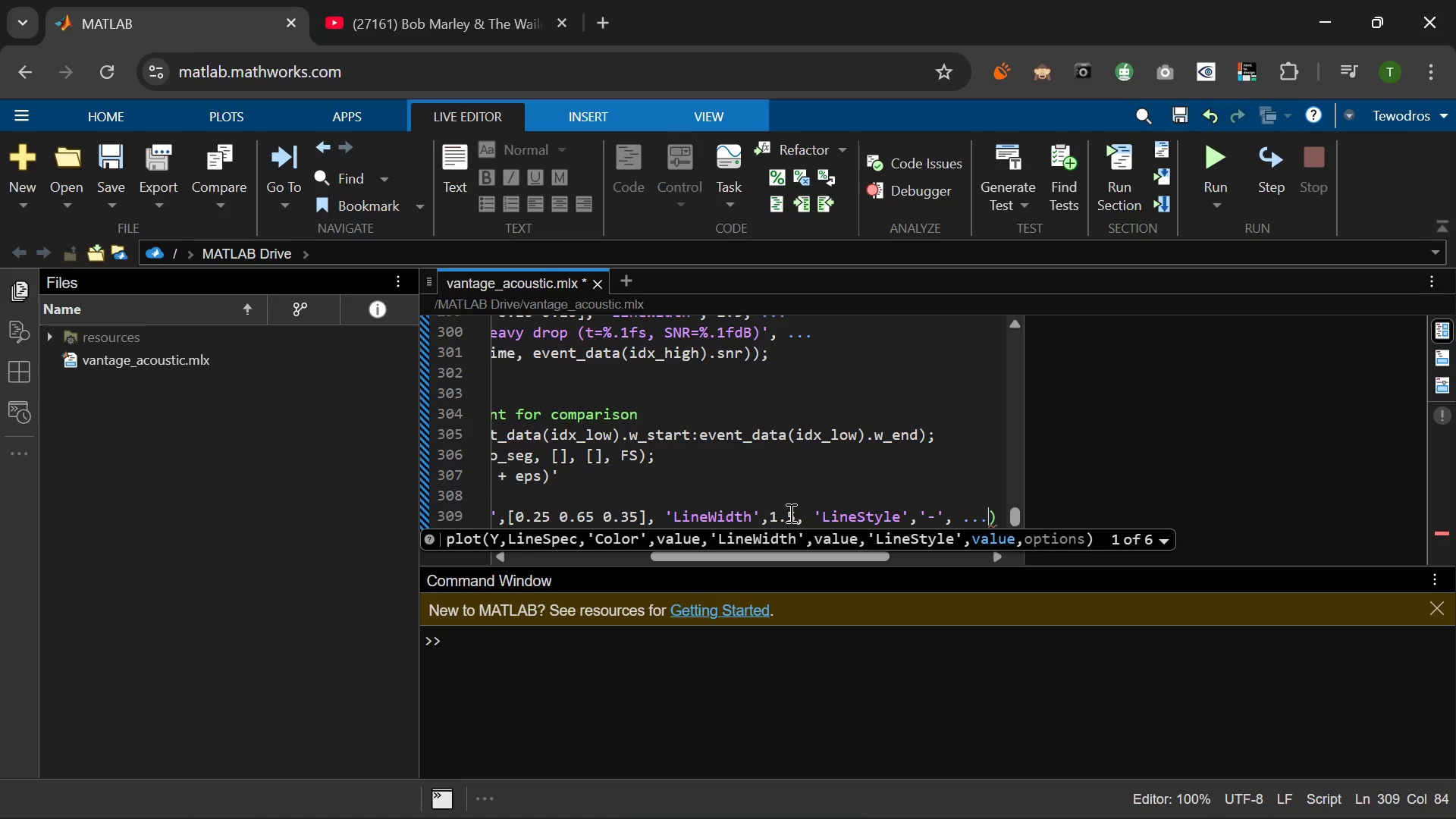 
key(Period)
 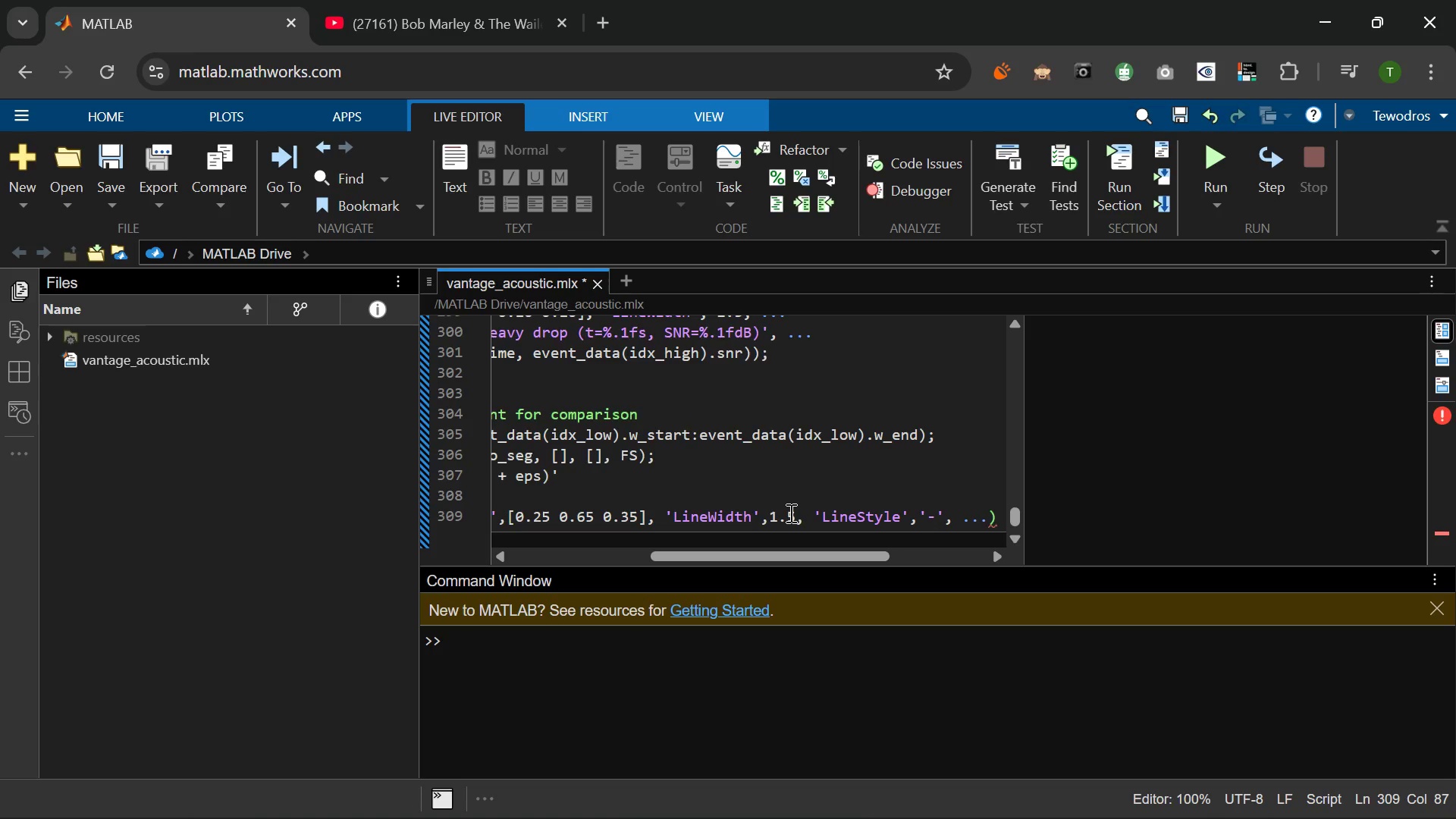 
key(Enter)
 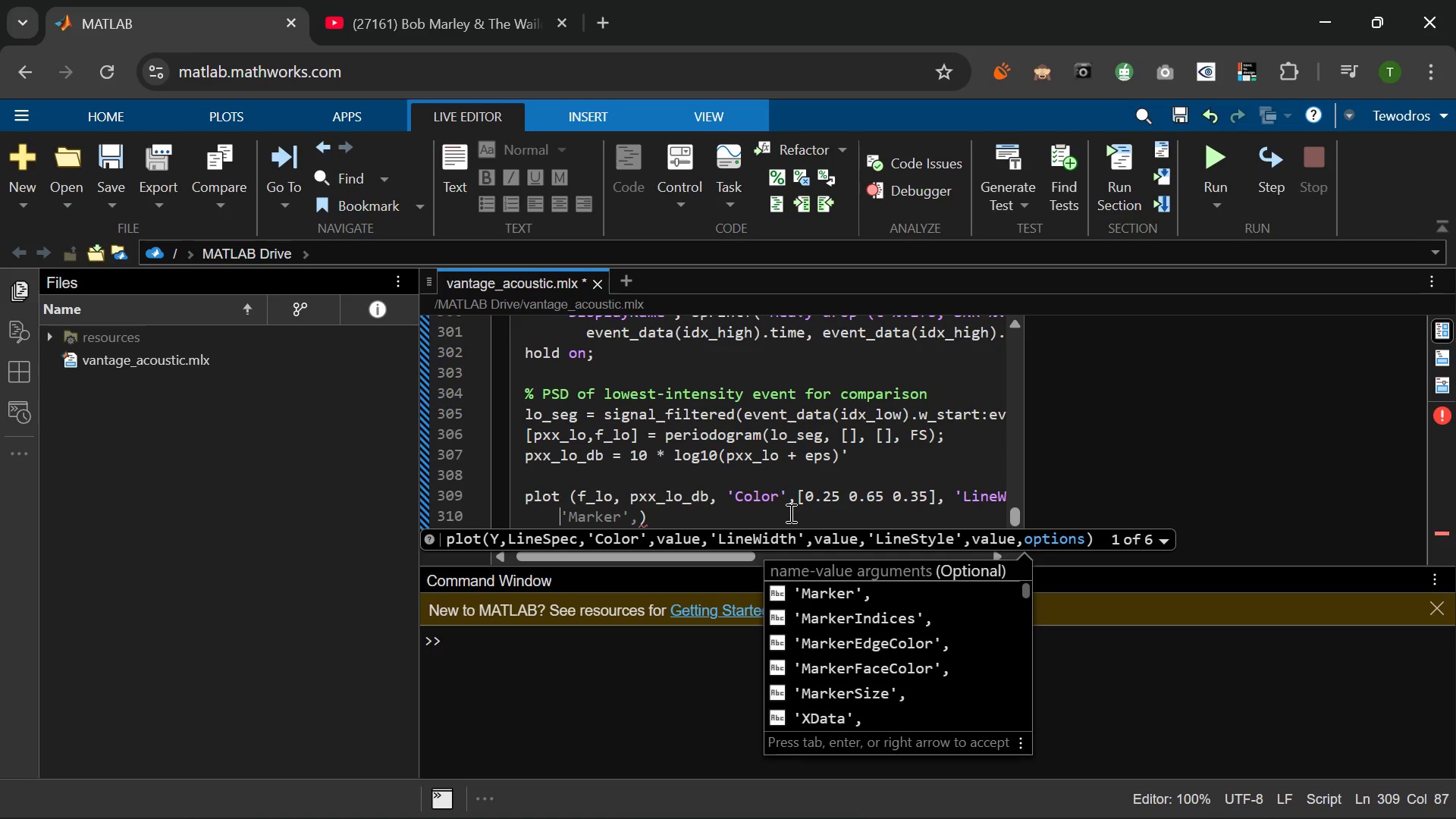 
wait(7.95)
 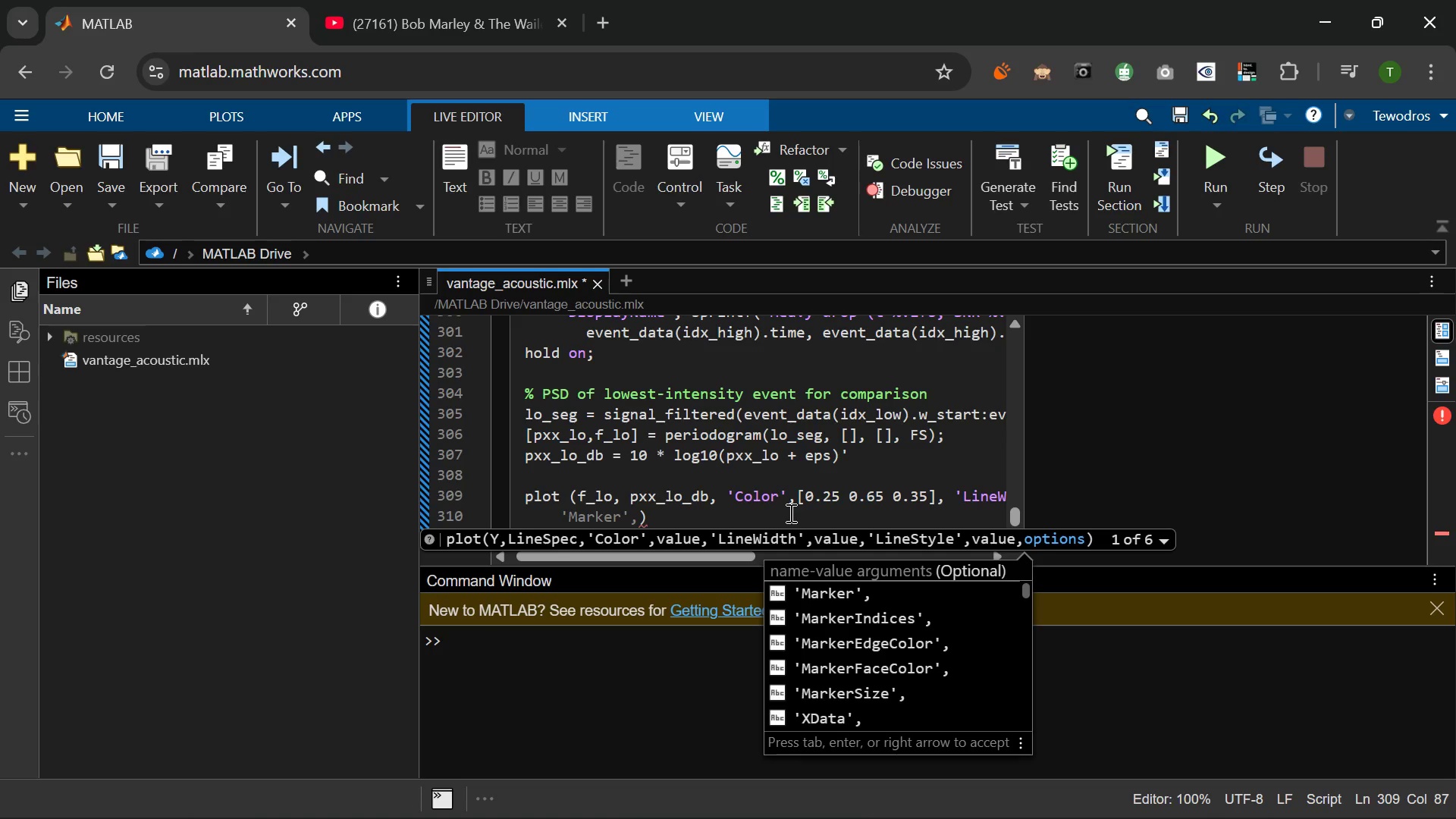 
hold_key(key=ShiftRight, duration=0.75)
 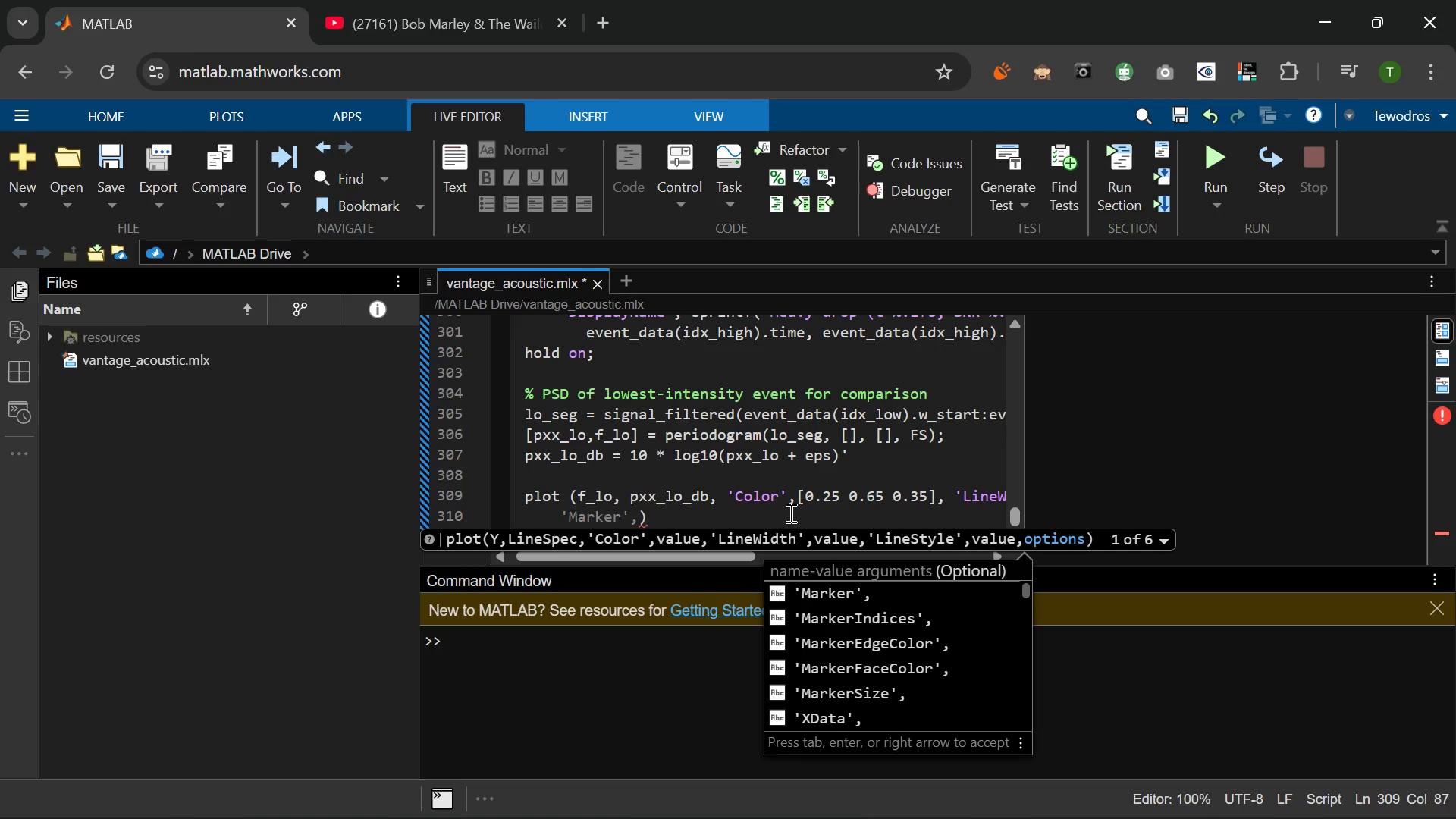 
key(Quote)
 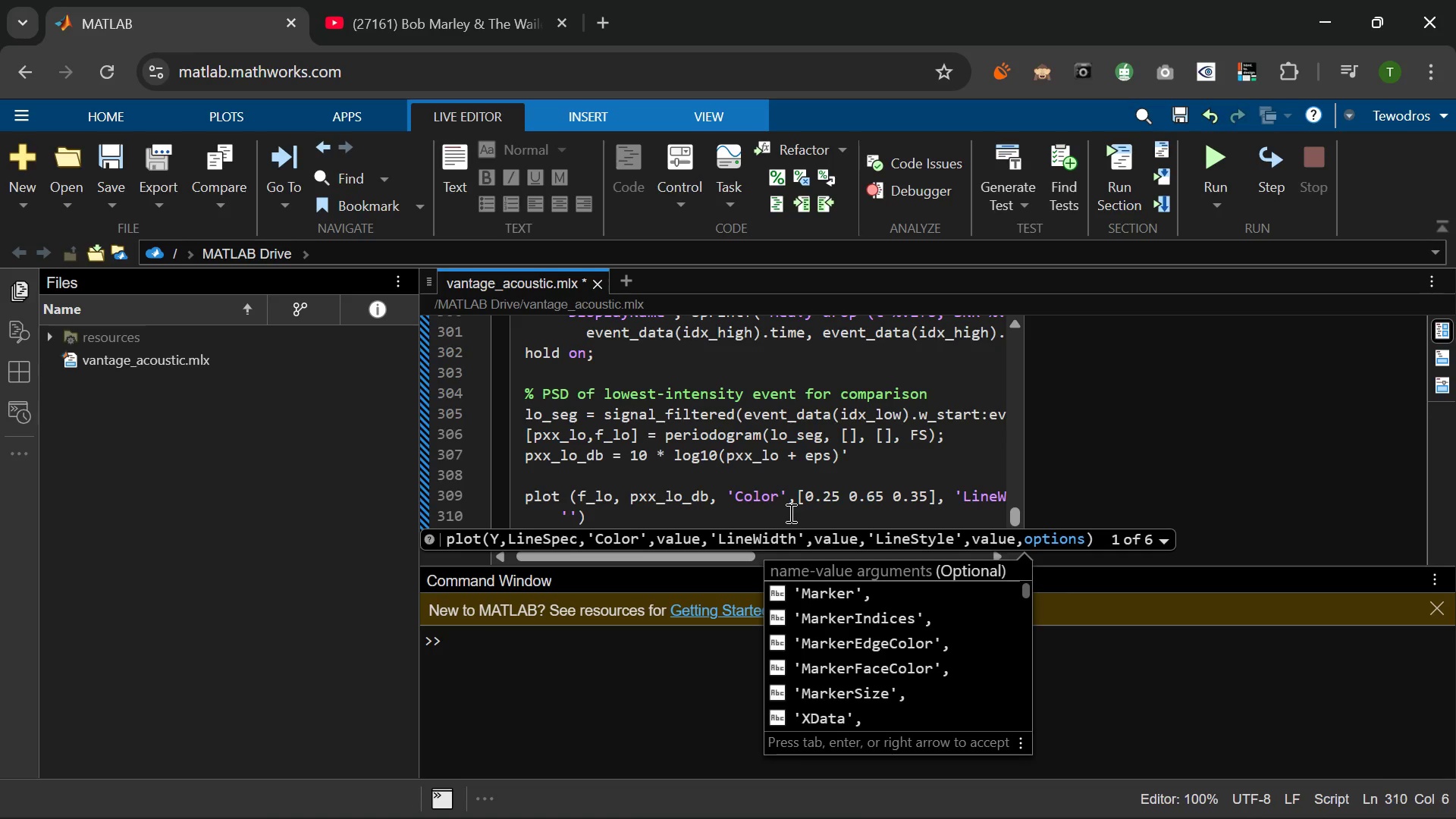 
hold_key(key=ShiftRight, duration=0.45)
 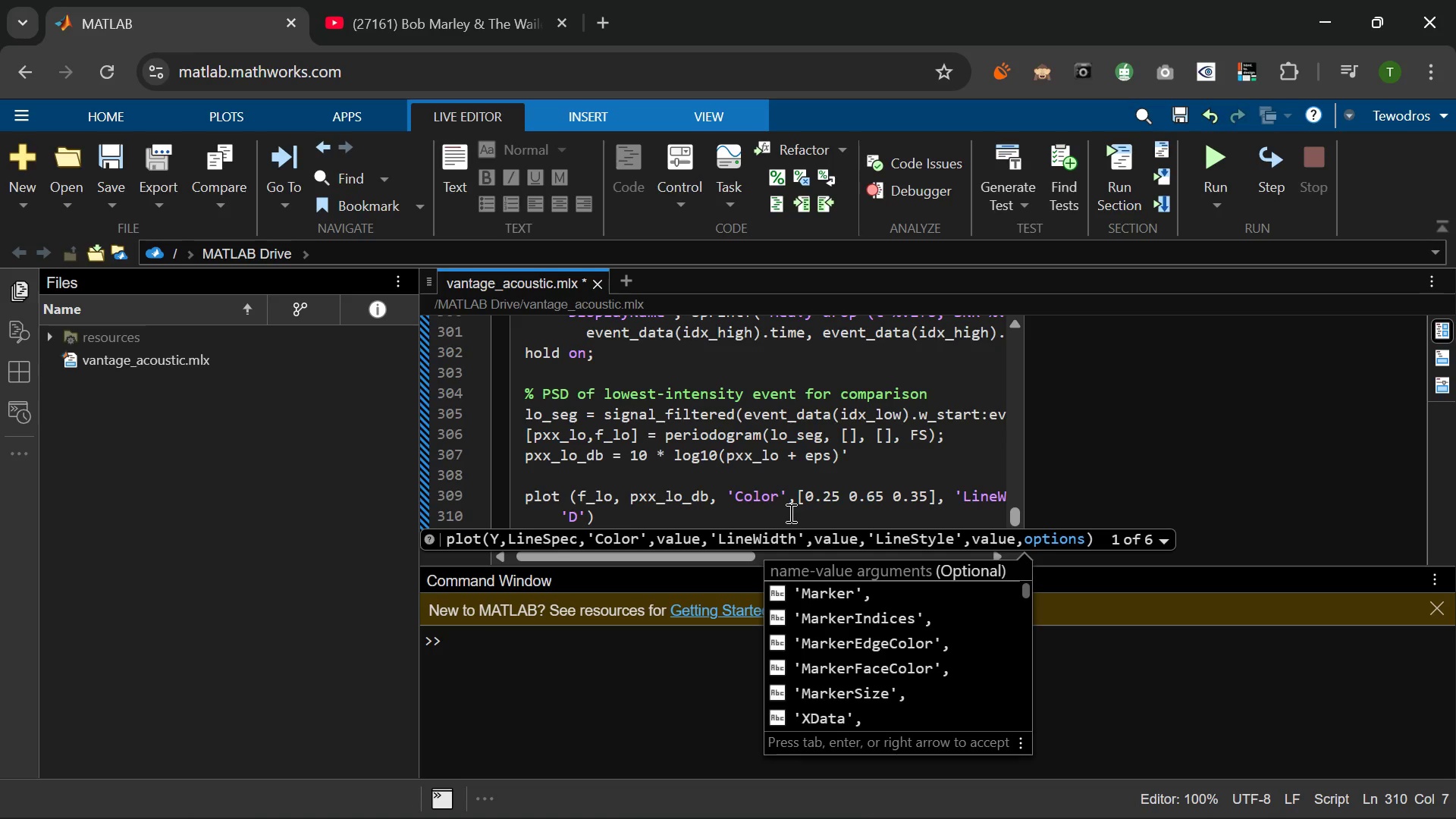 
key(D)
 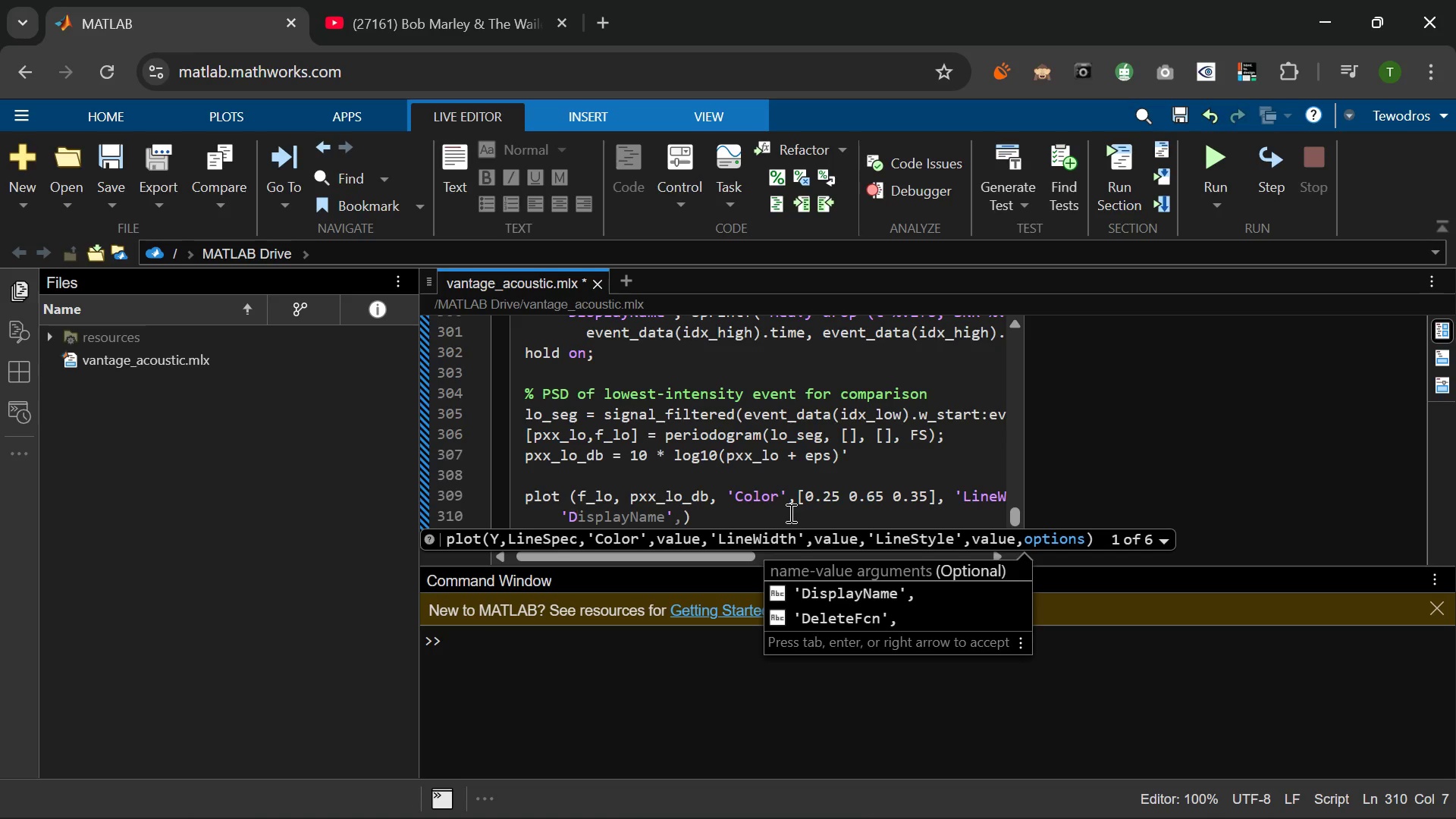 
wait(15.48)
 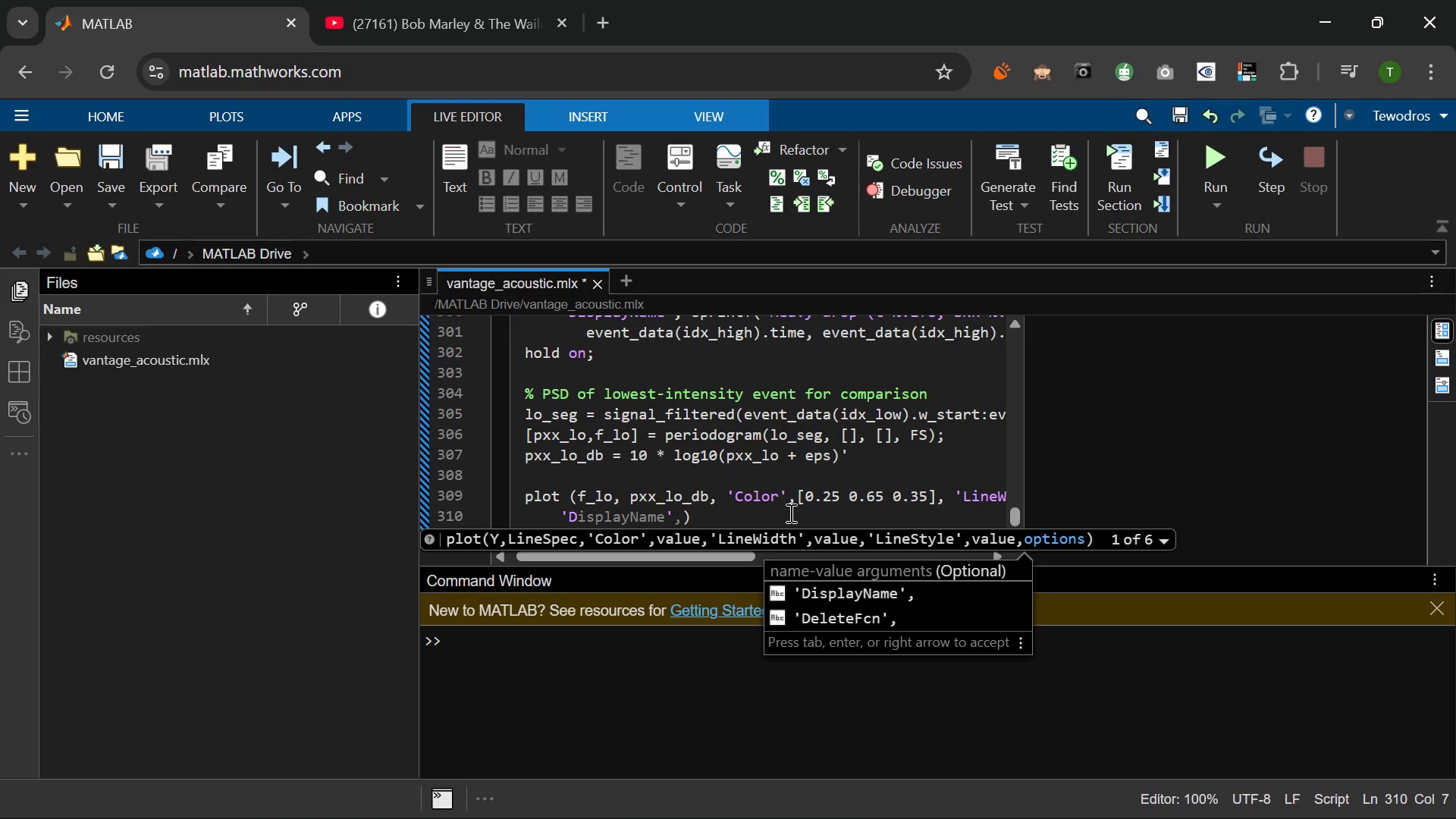 
key(Tab)
type( sprint('Light drop (t=)
 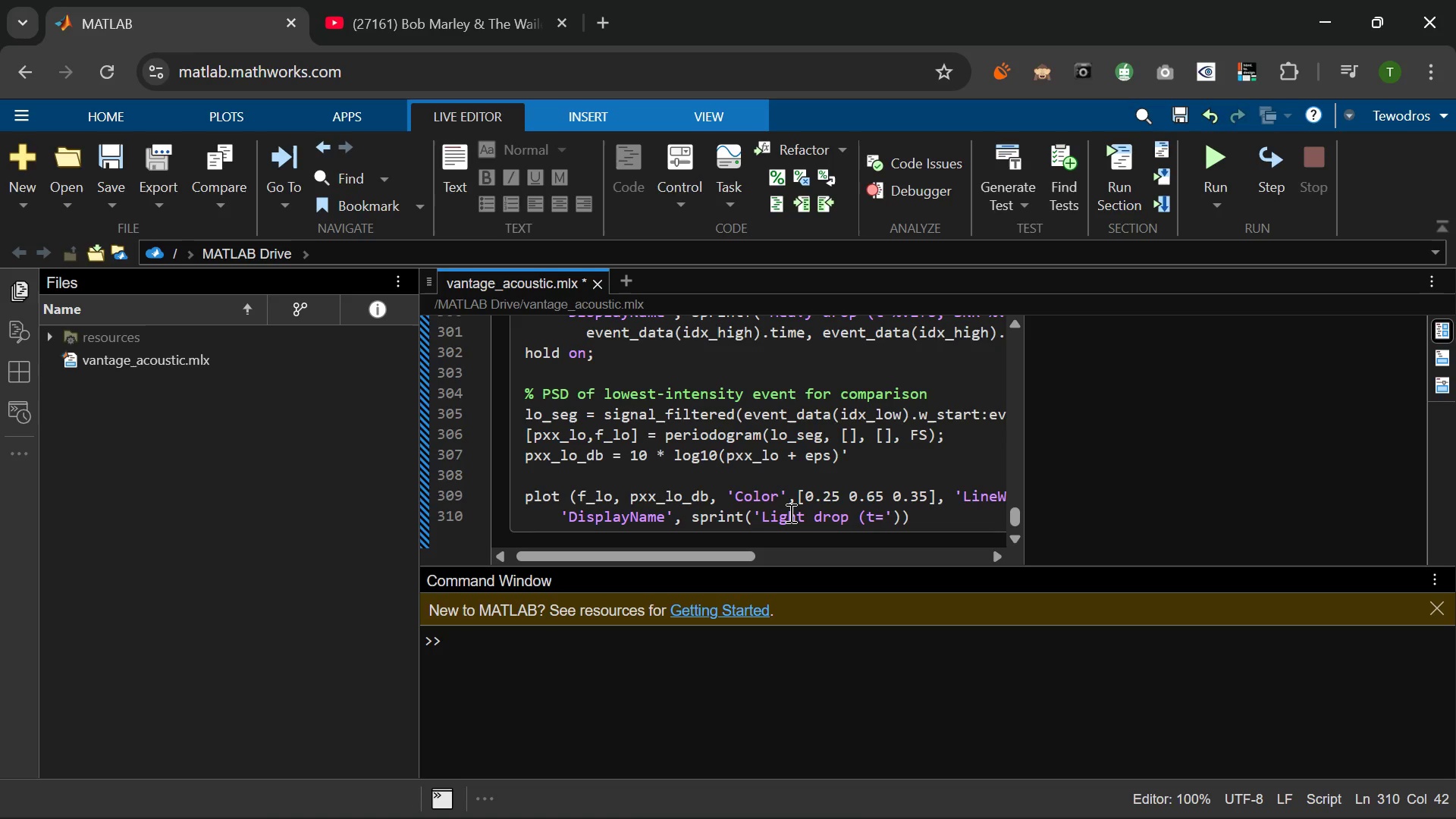 
hold_key(key=ShiftRight, duration=1.19)
 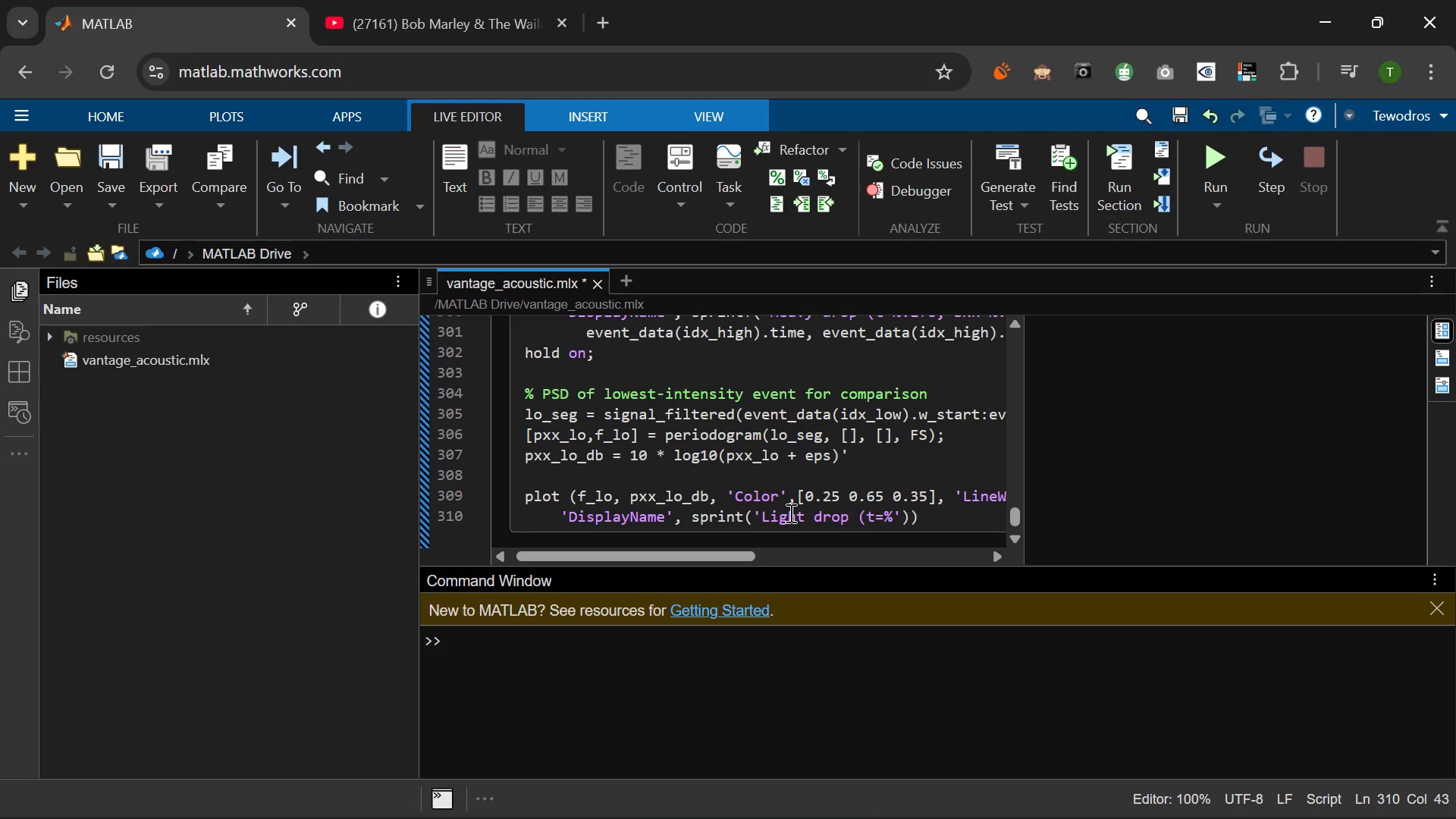 
key(5)
 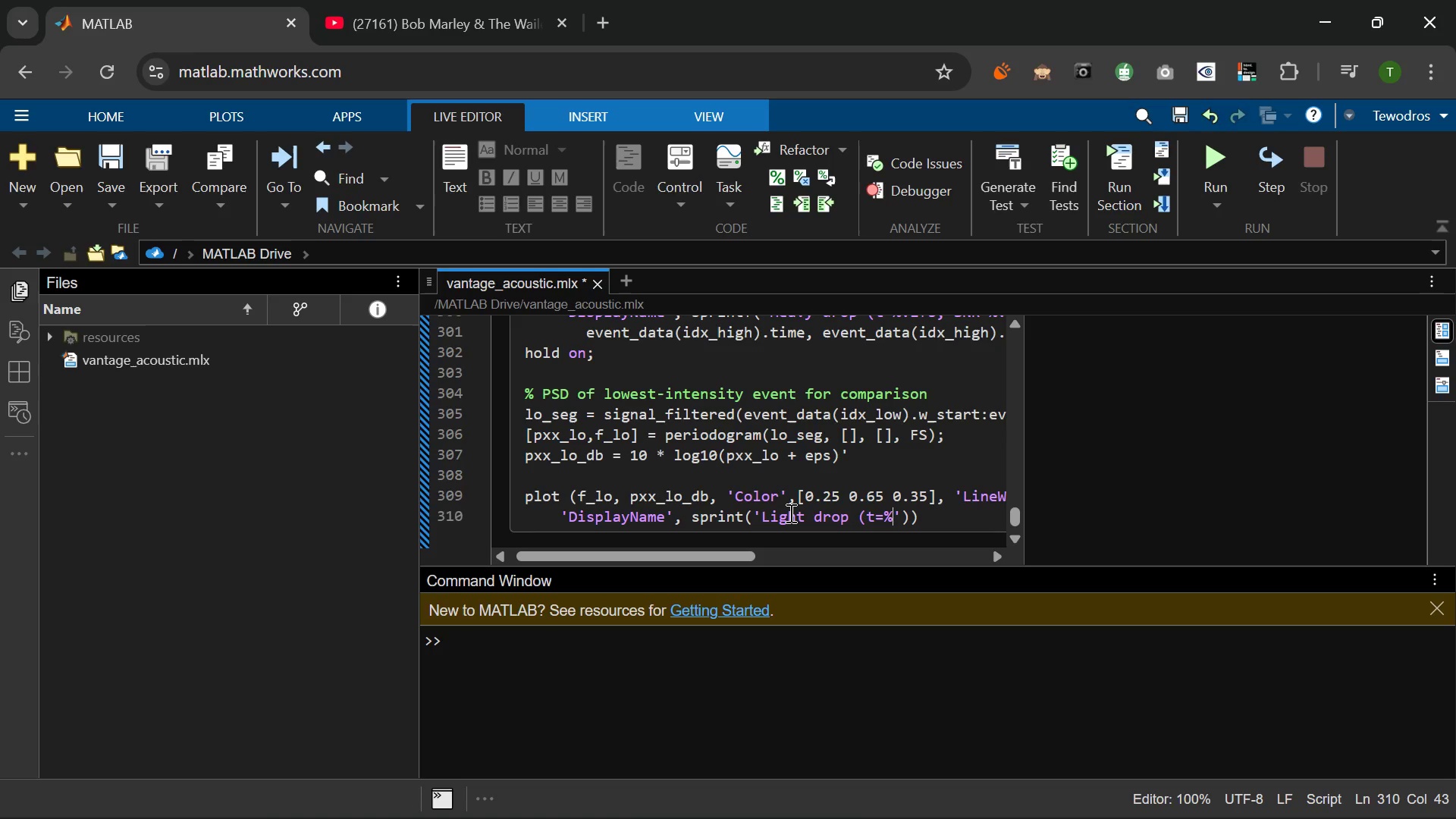 
key(Period)
 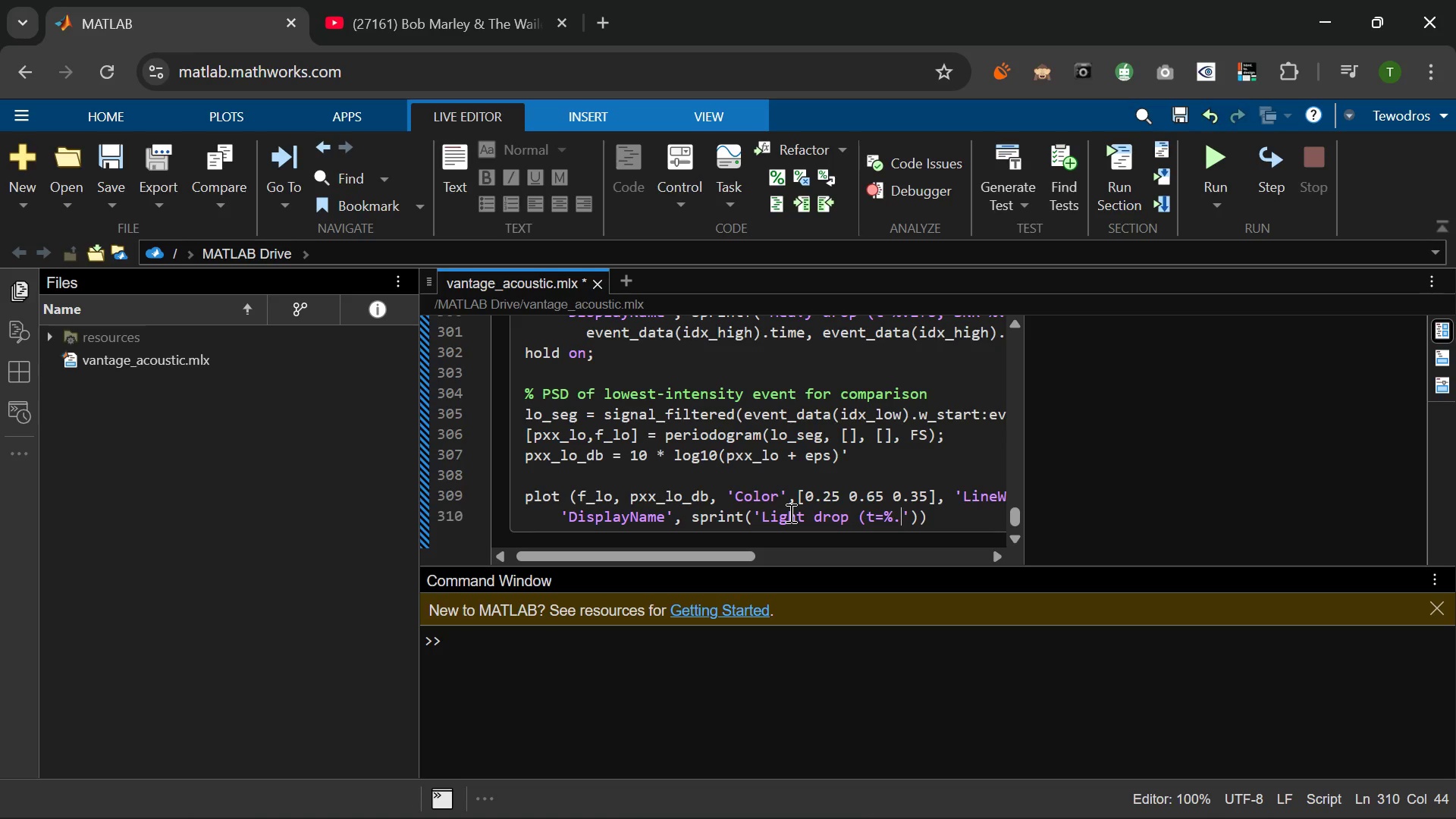 
type(1fs,)
 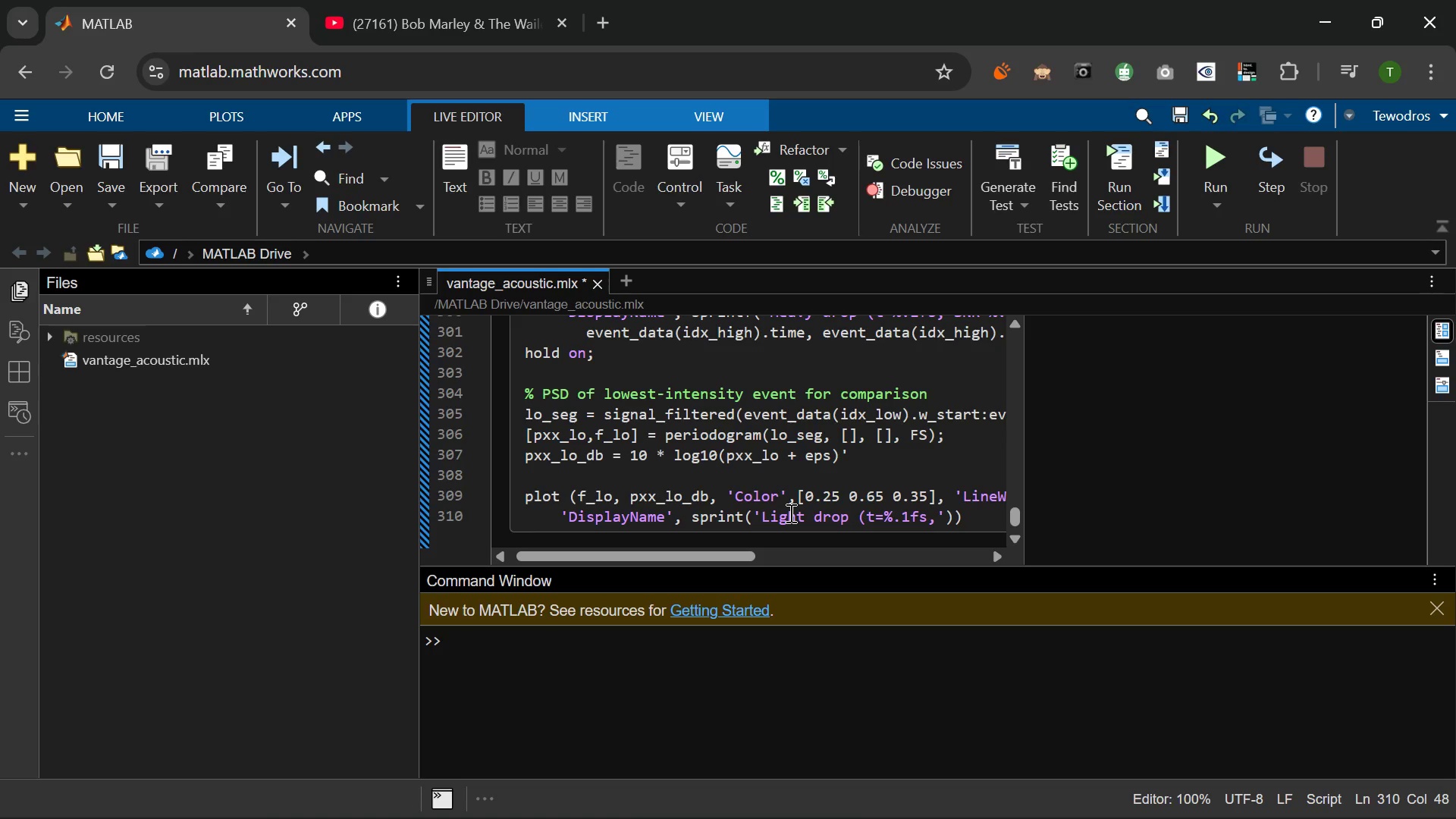 
wait(6.27)
 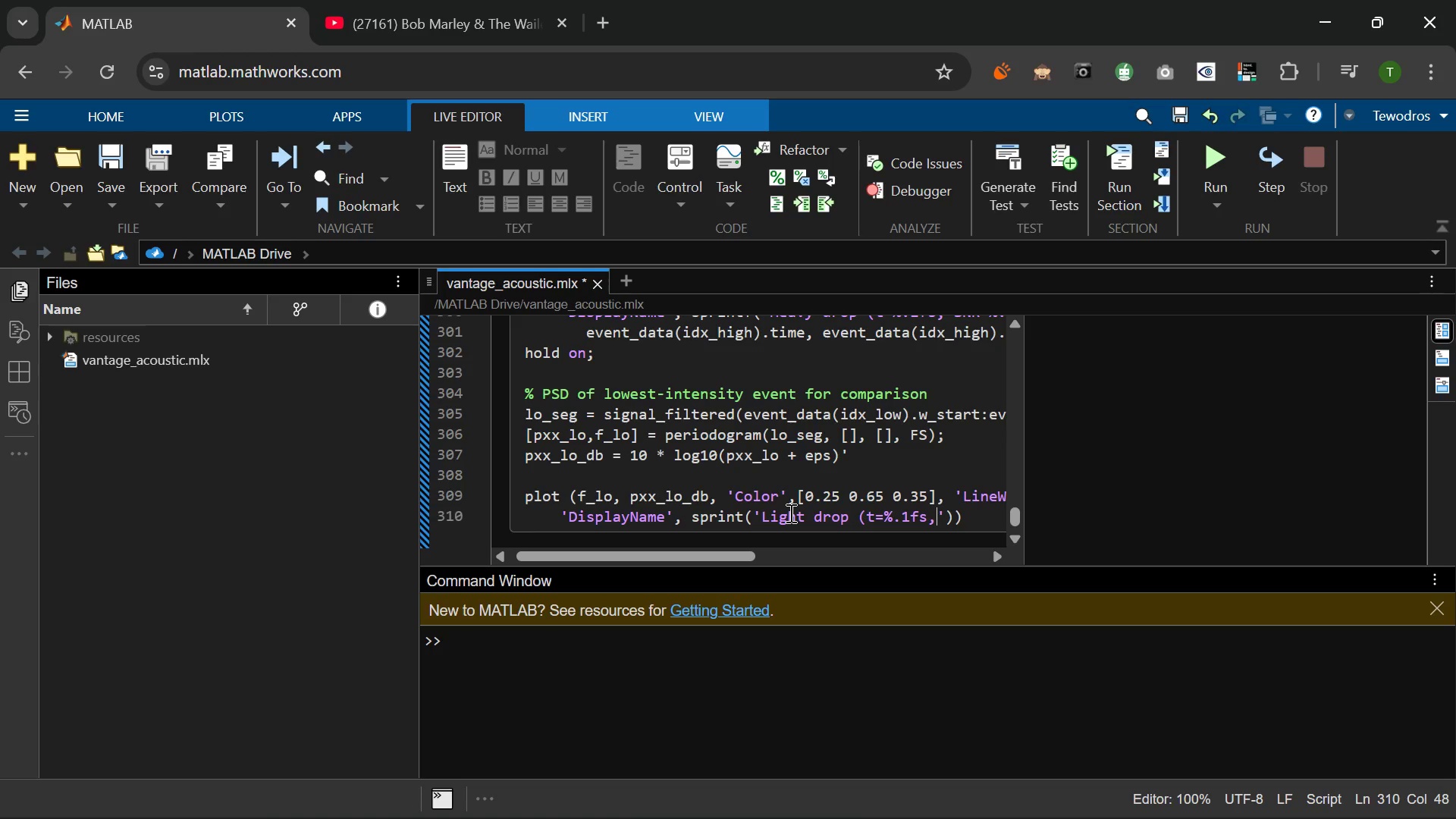 
key(Shift+S)
 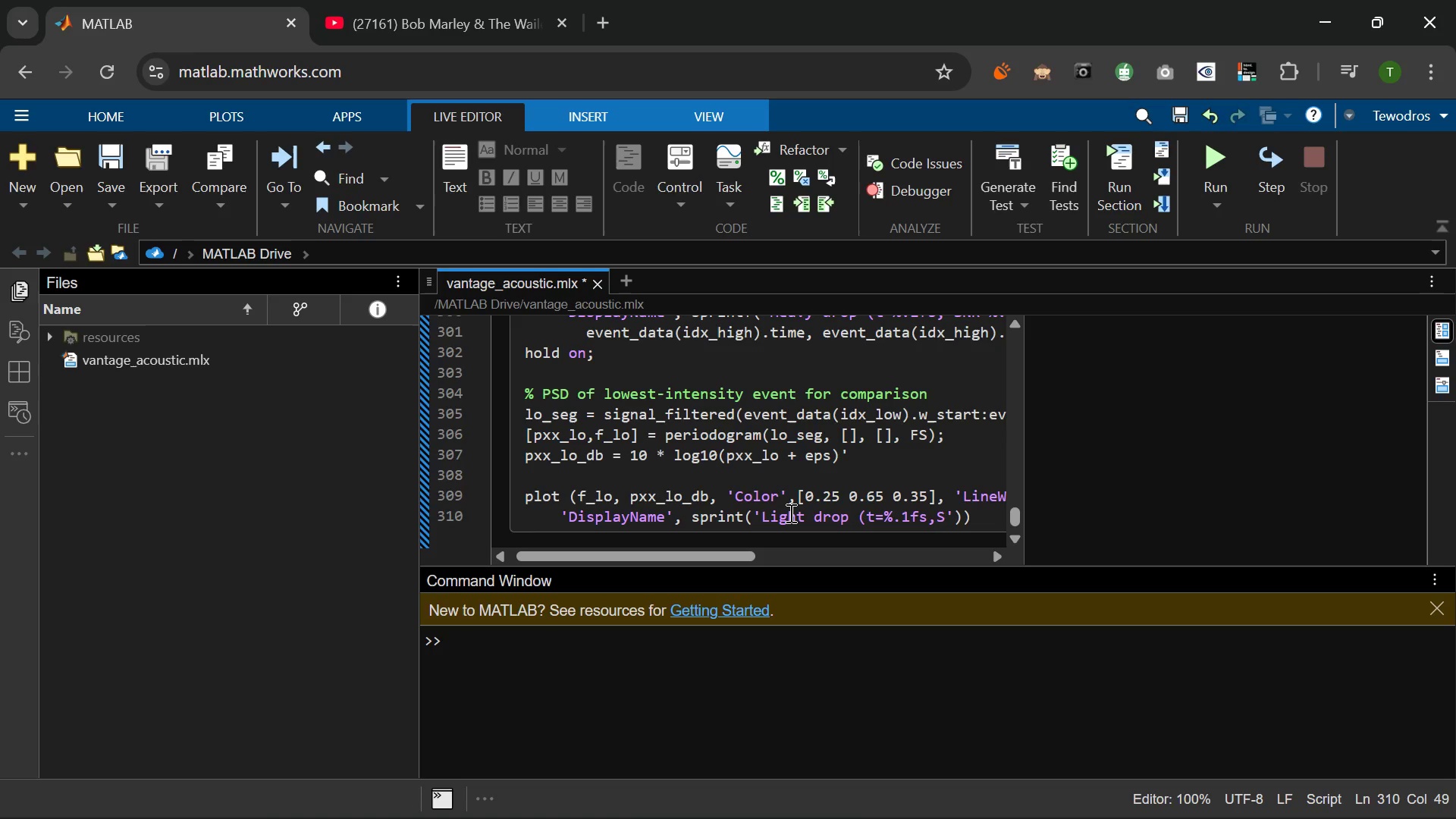 
type(NR)
 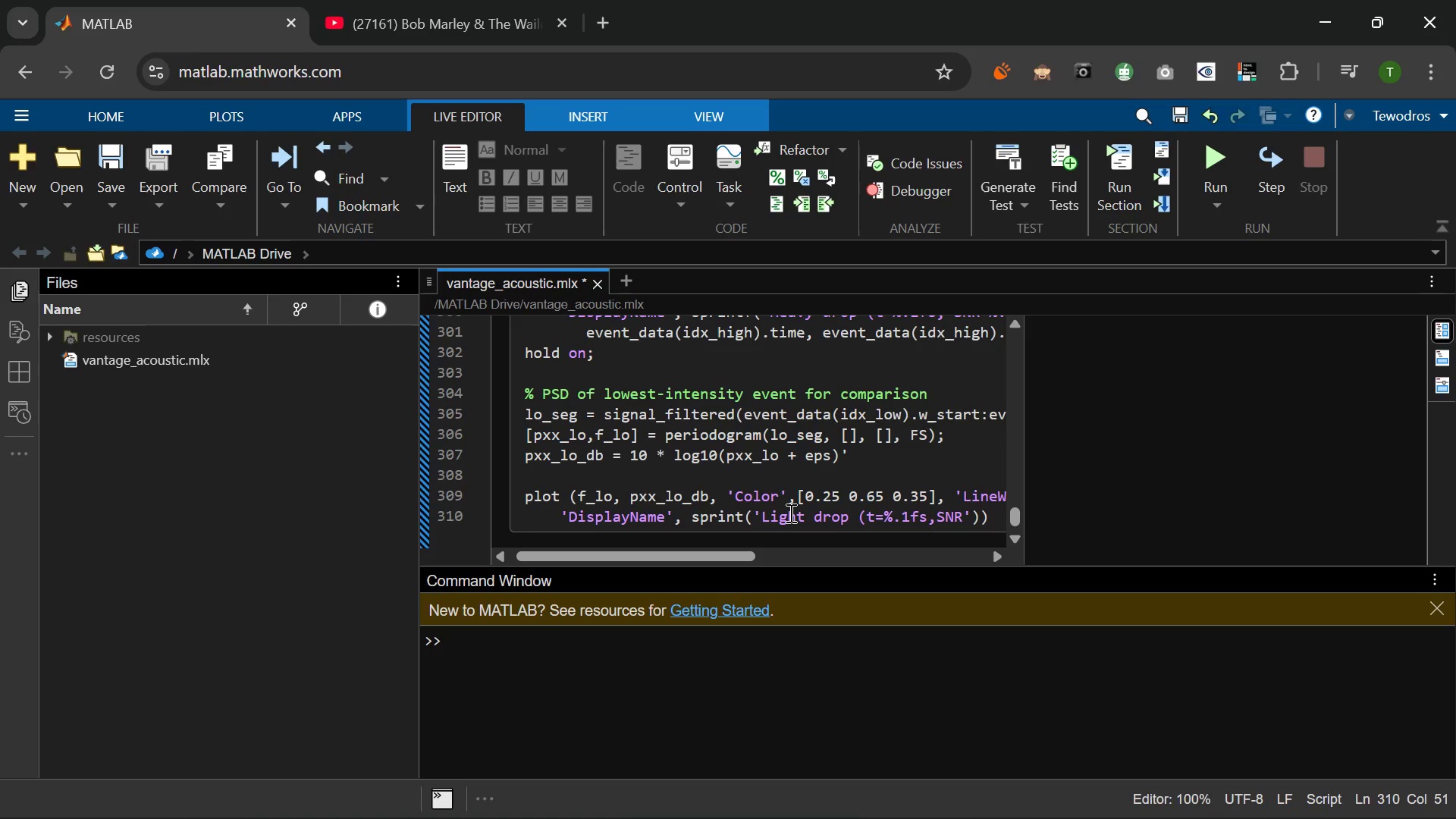 
wait(7.72)
 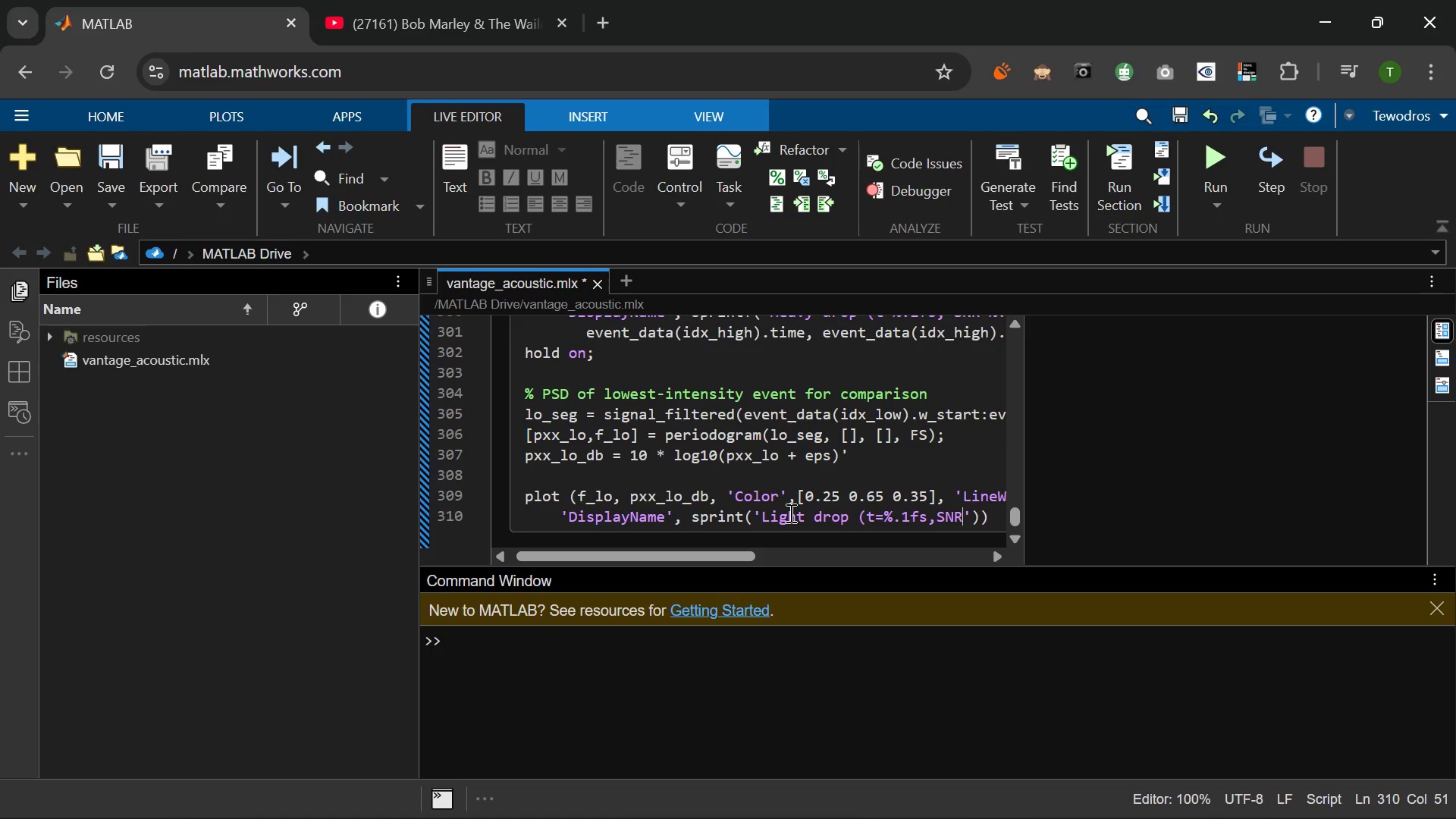 
type(=%.1fdB)
 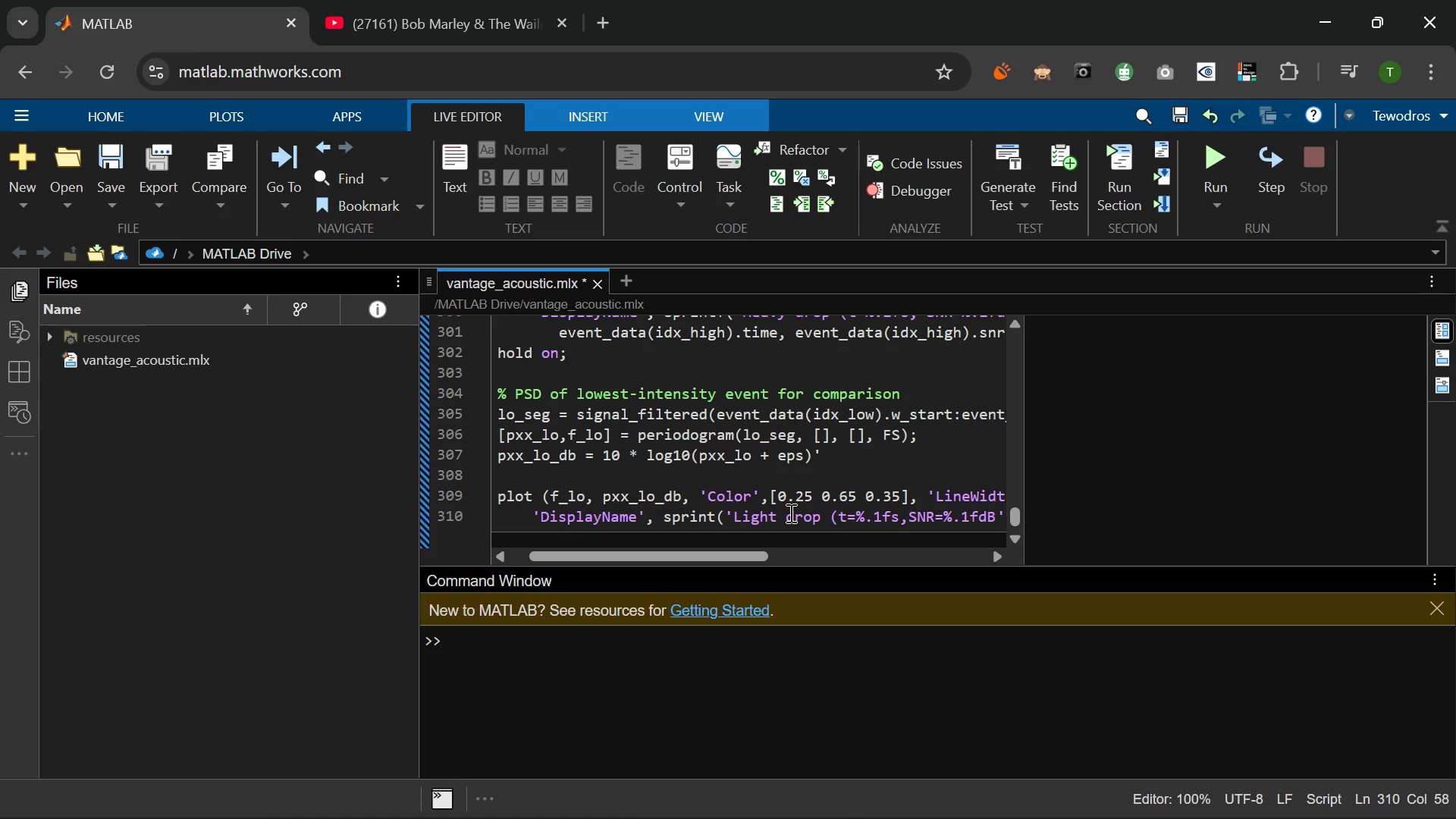 
key(ArrowRight)
 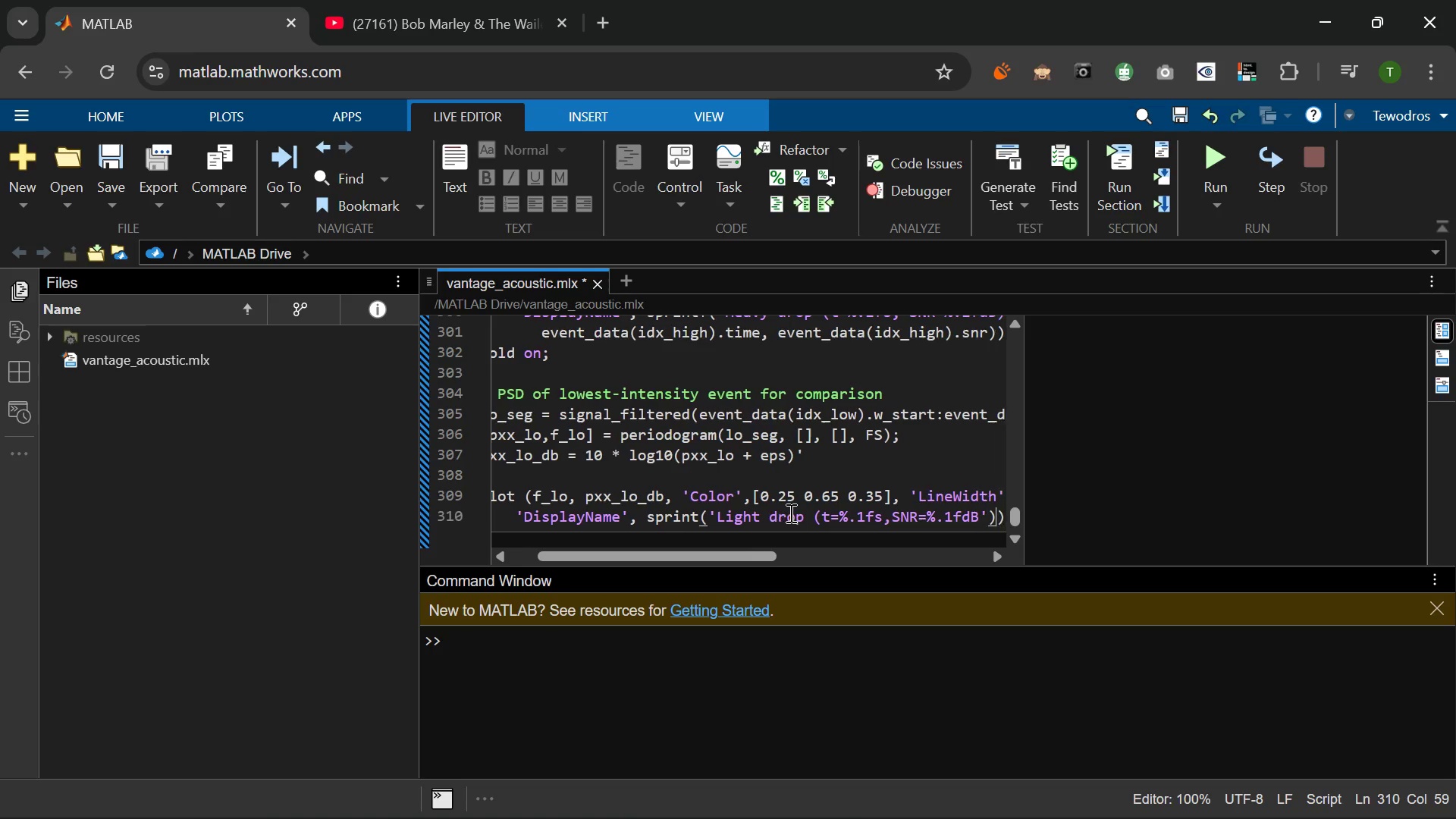 
key(ArrowRight)
 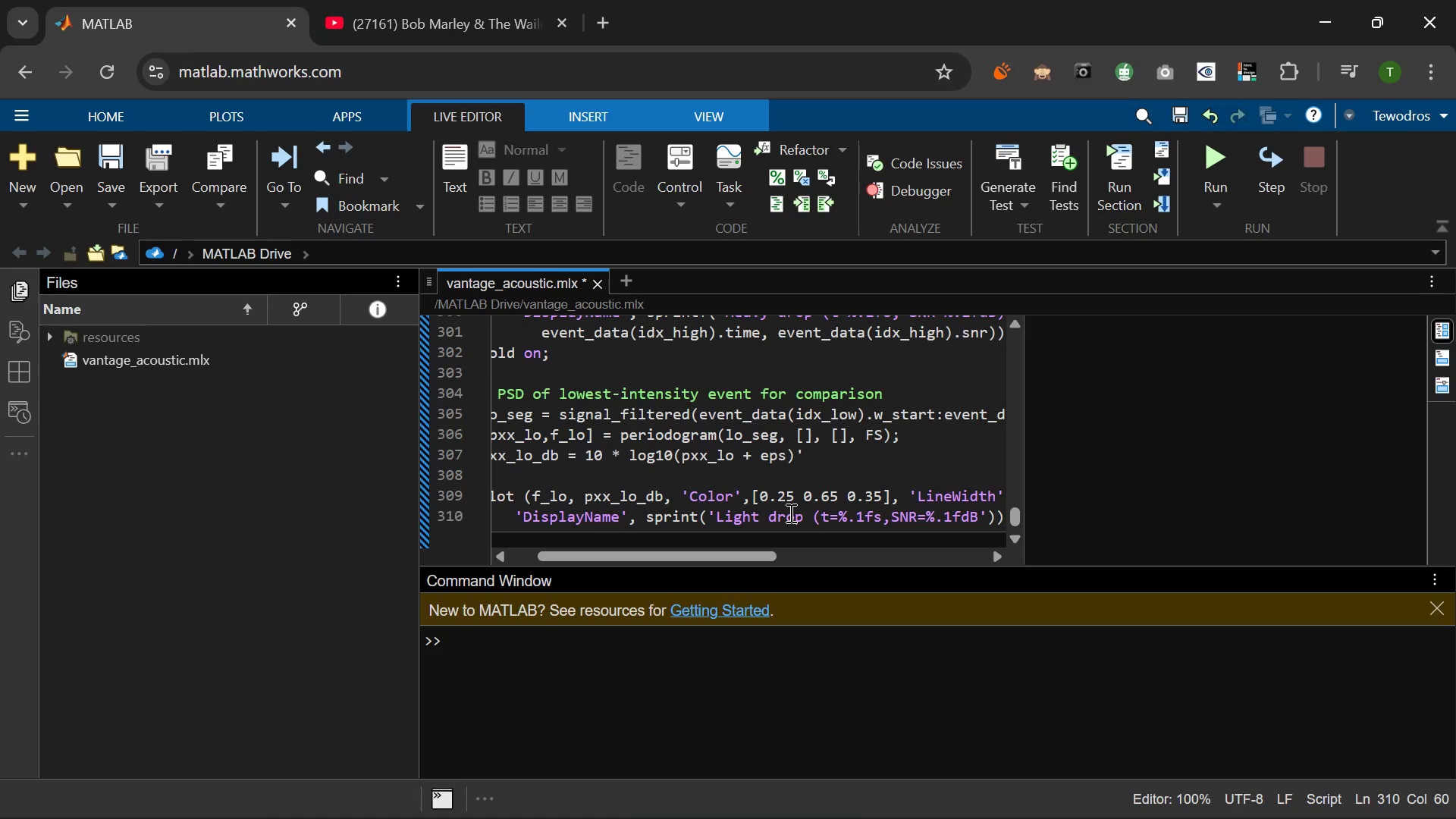 
wait(14.03)
 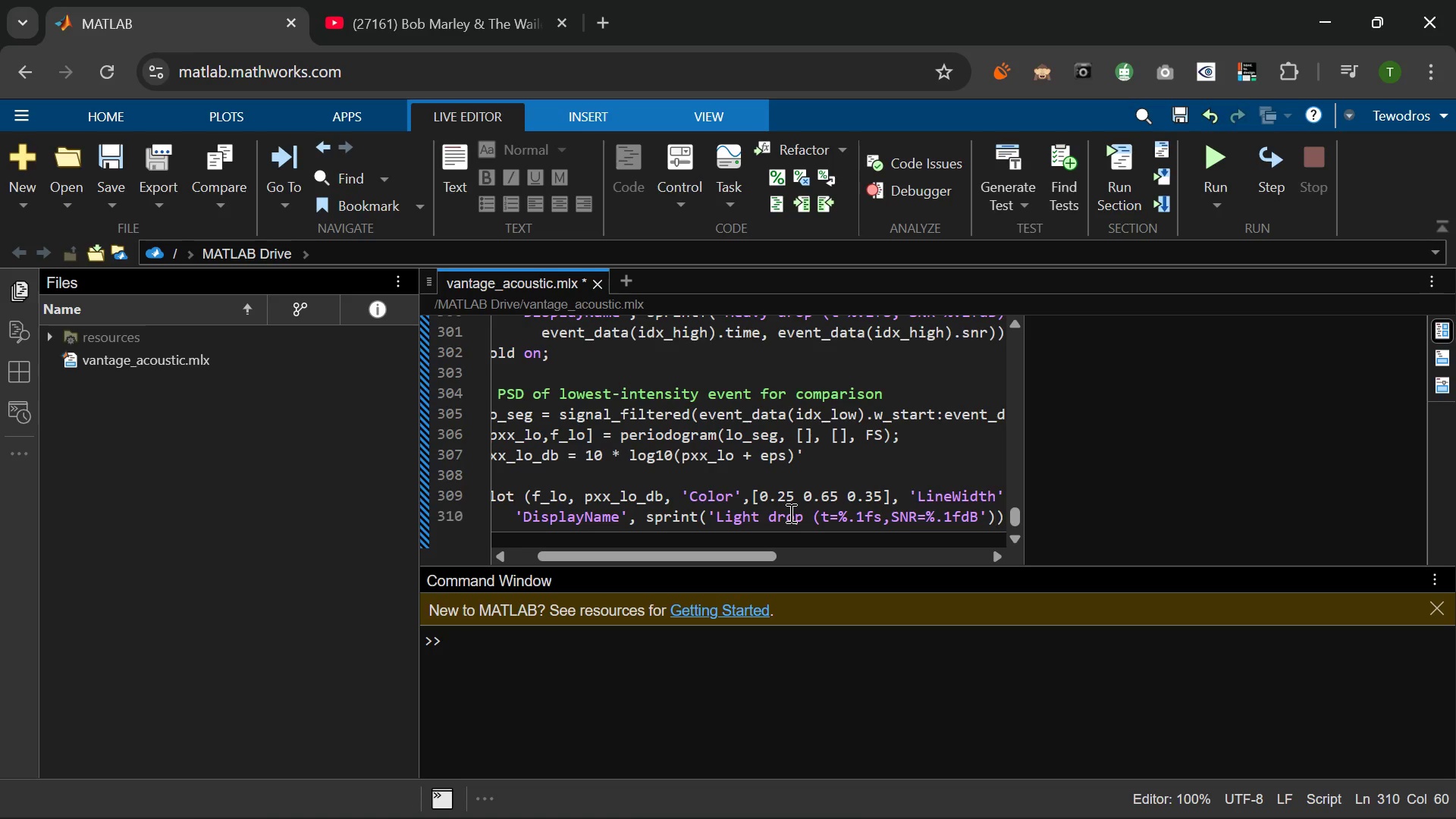 
key(Comma)
 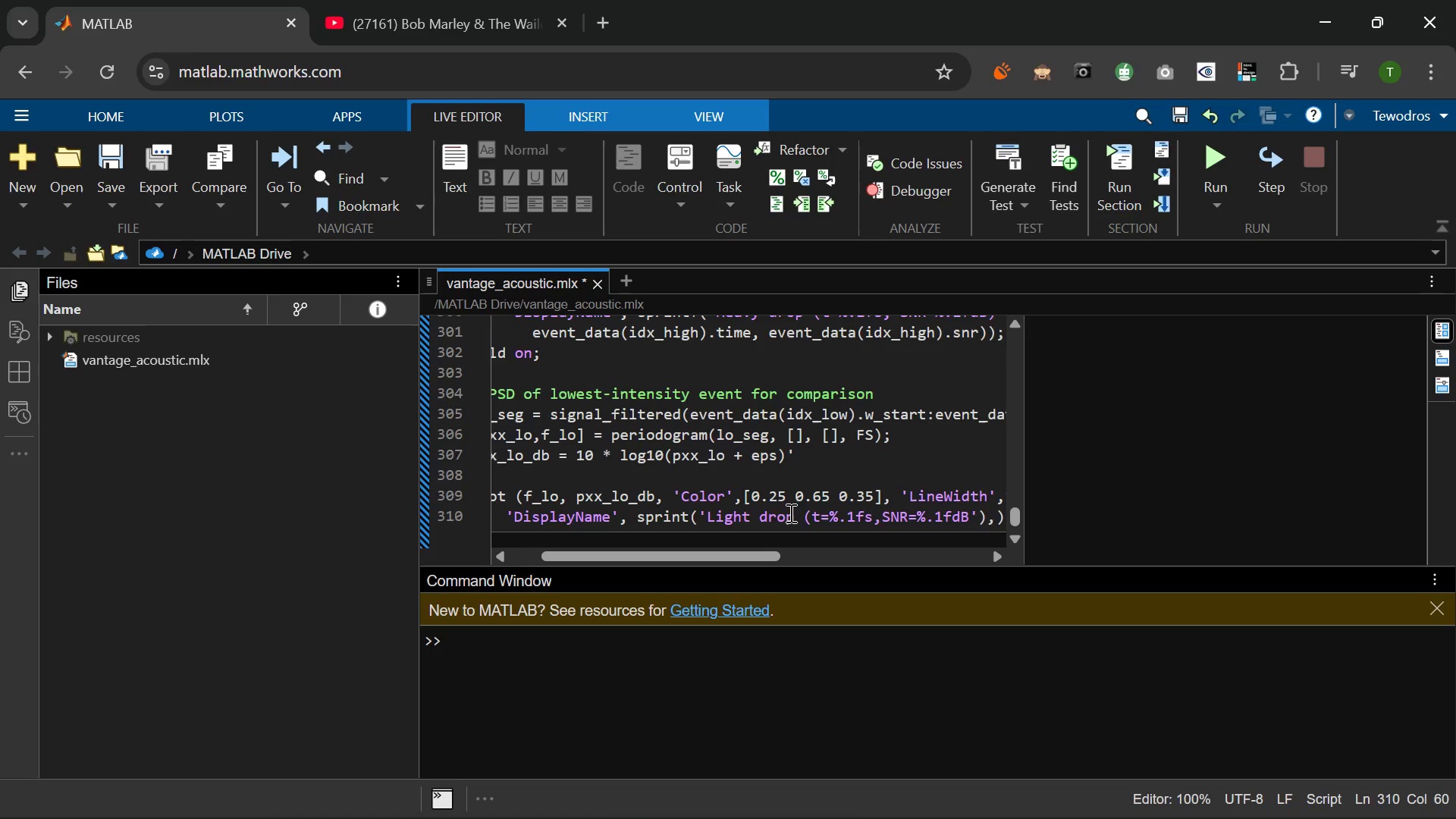 
key(Space)
 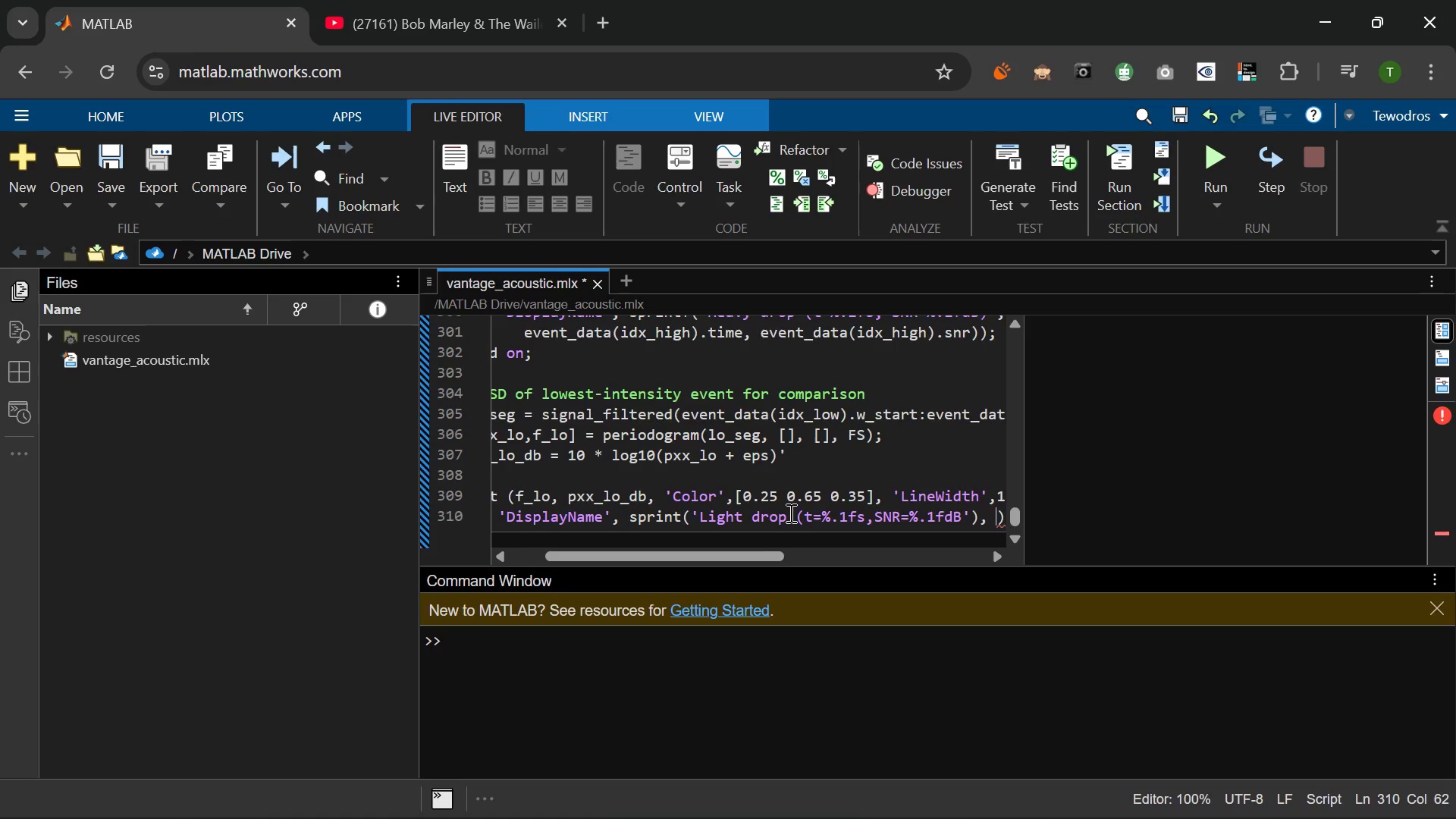 
key(Period)
 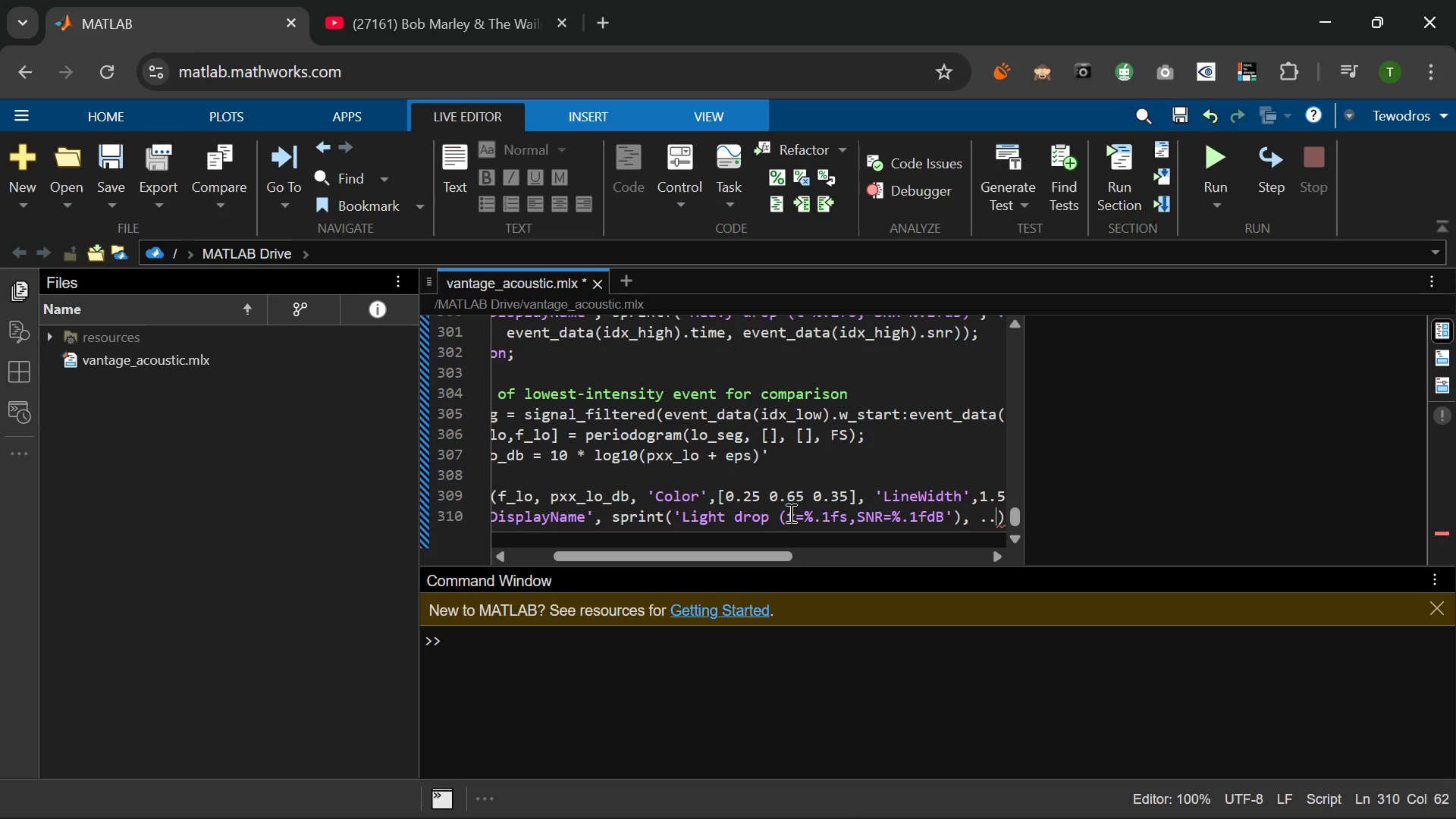 
key(Period)
 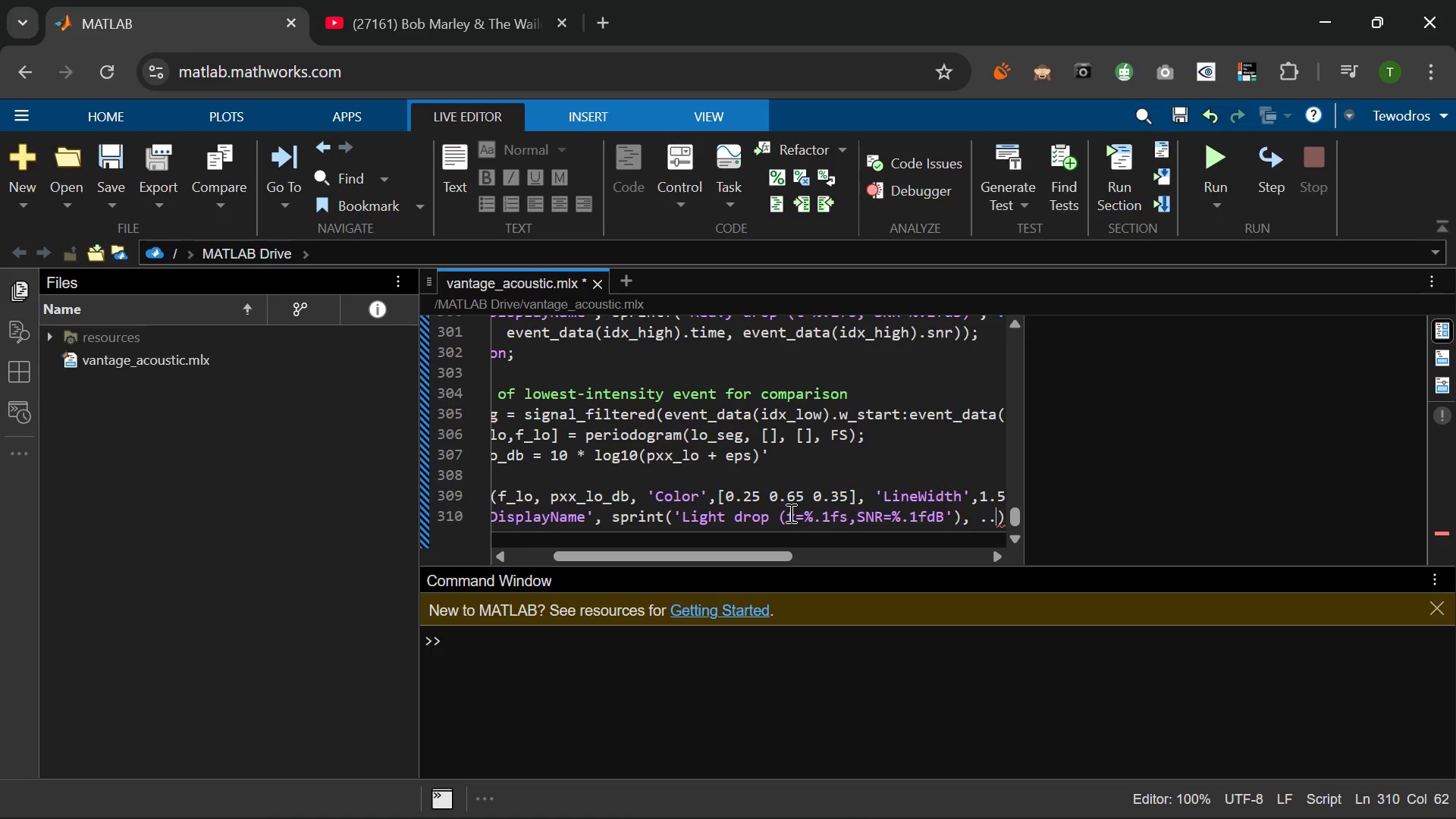 
key(Period)
 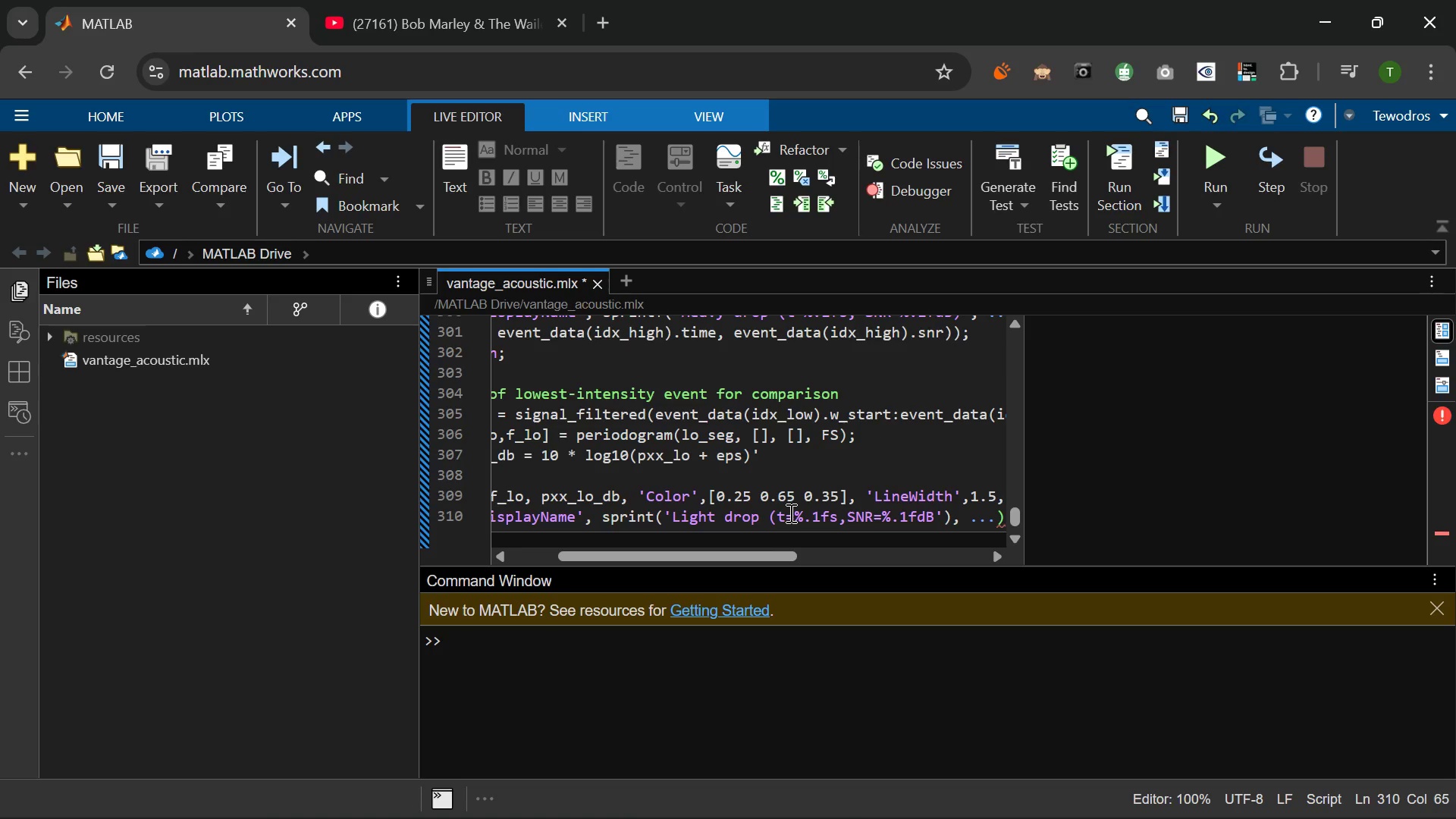 
key(Enter)
 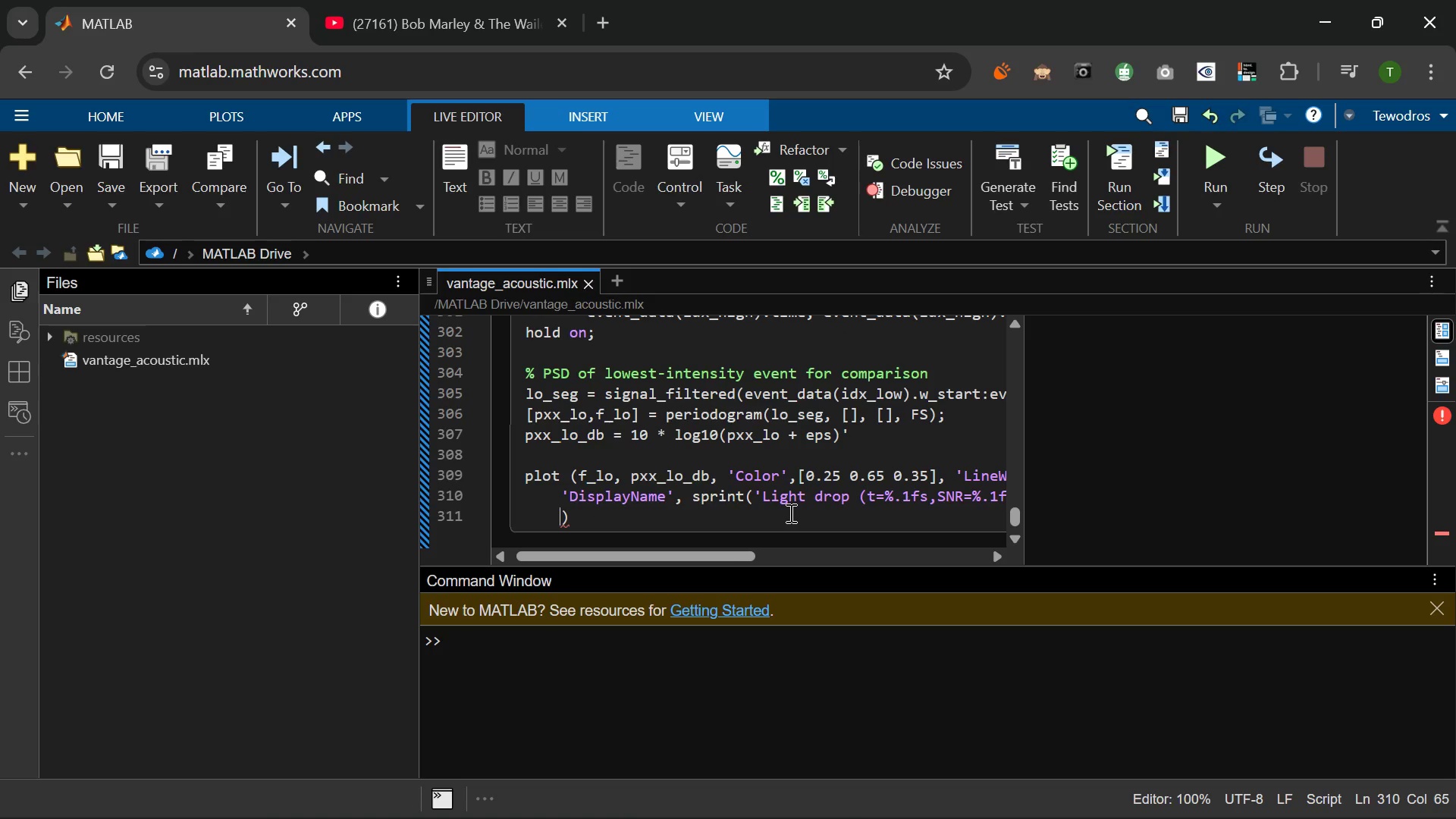 
type(event)
key(Backspace)
key(Backspace)
key(Backspace)
key(Backspace)
key(Backspace)
type(  event+)
key(Backspace)
type(_ata)
 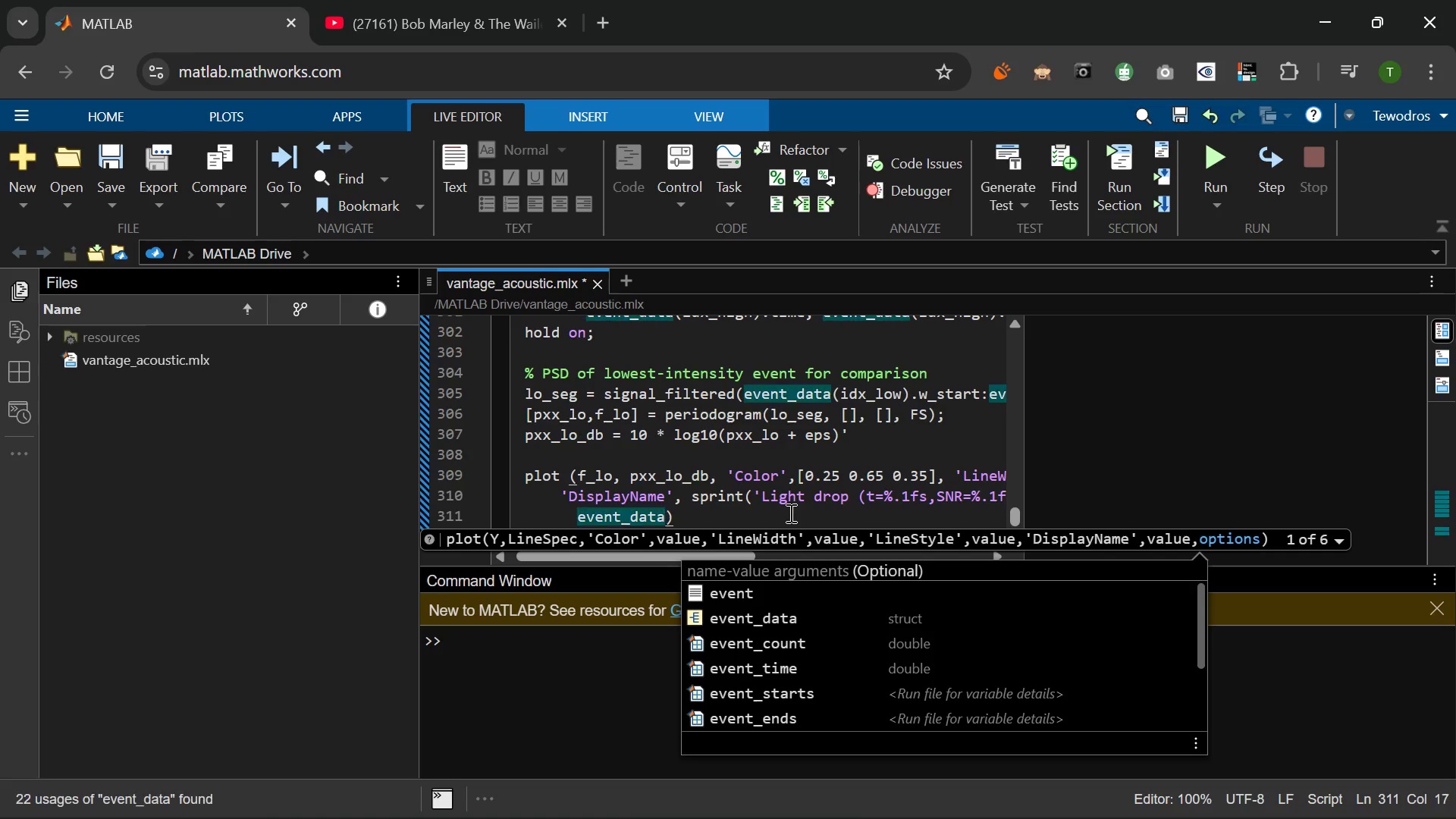 
 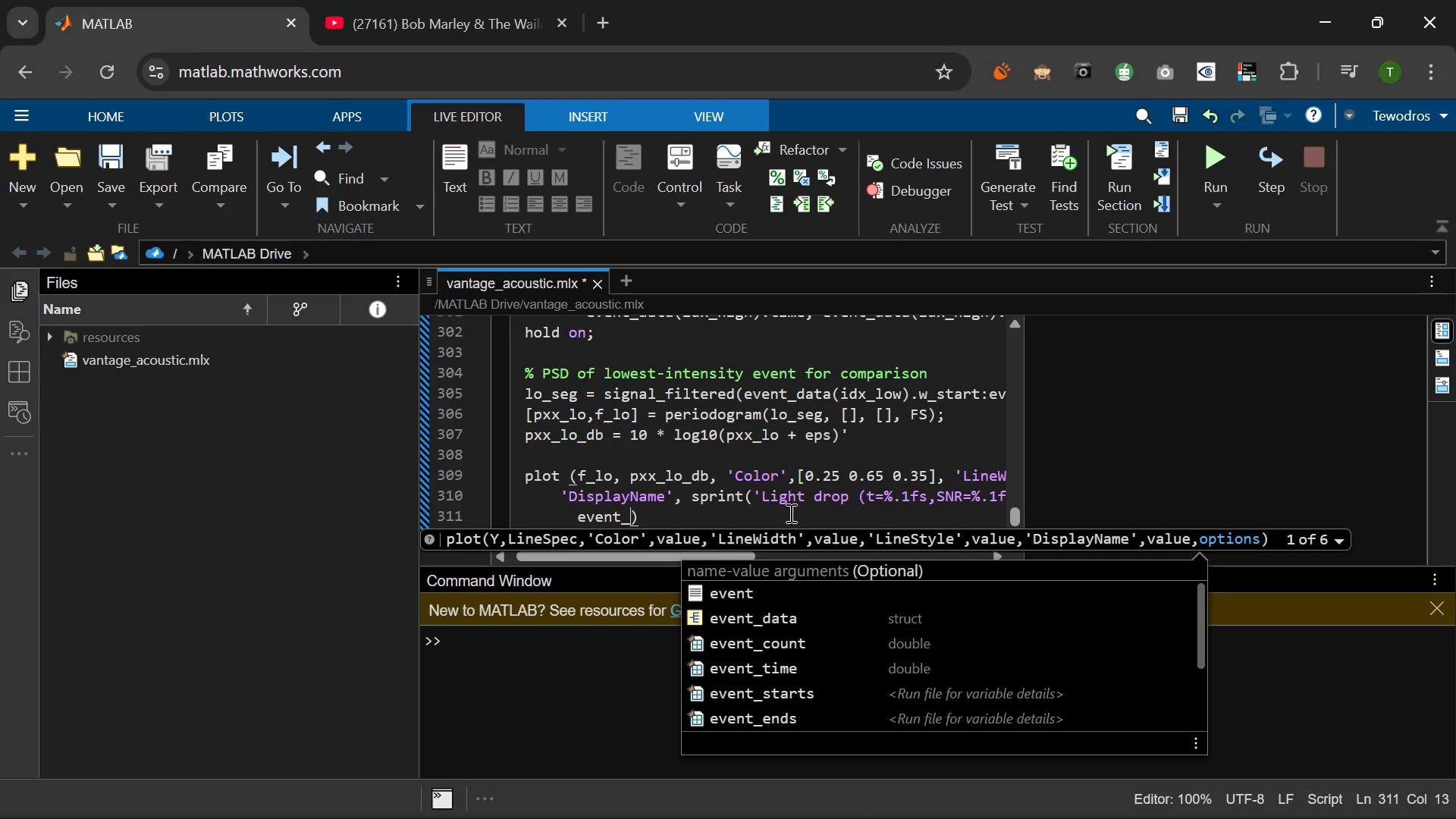 
hold_key(key=D, duration=0.33)
 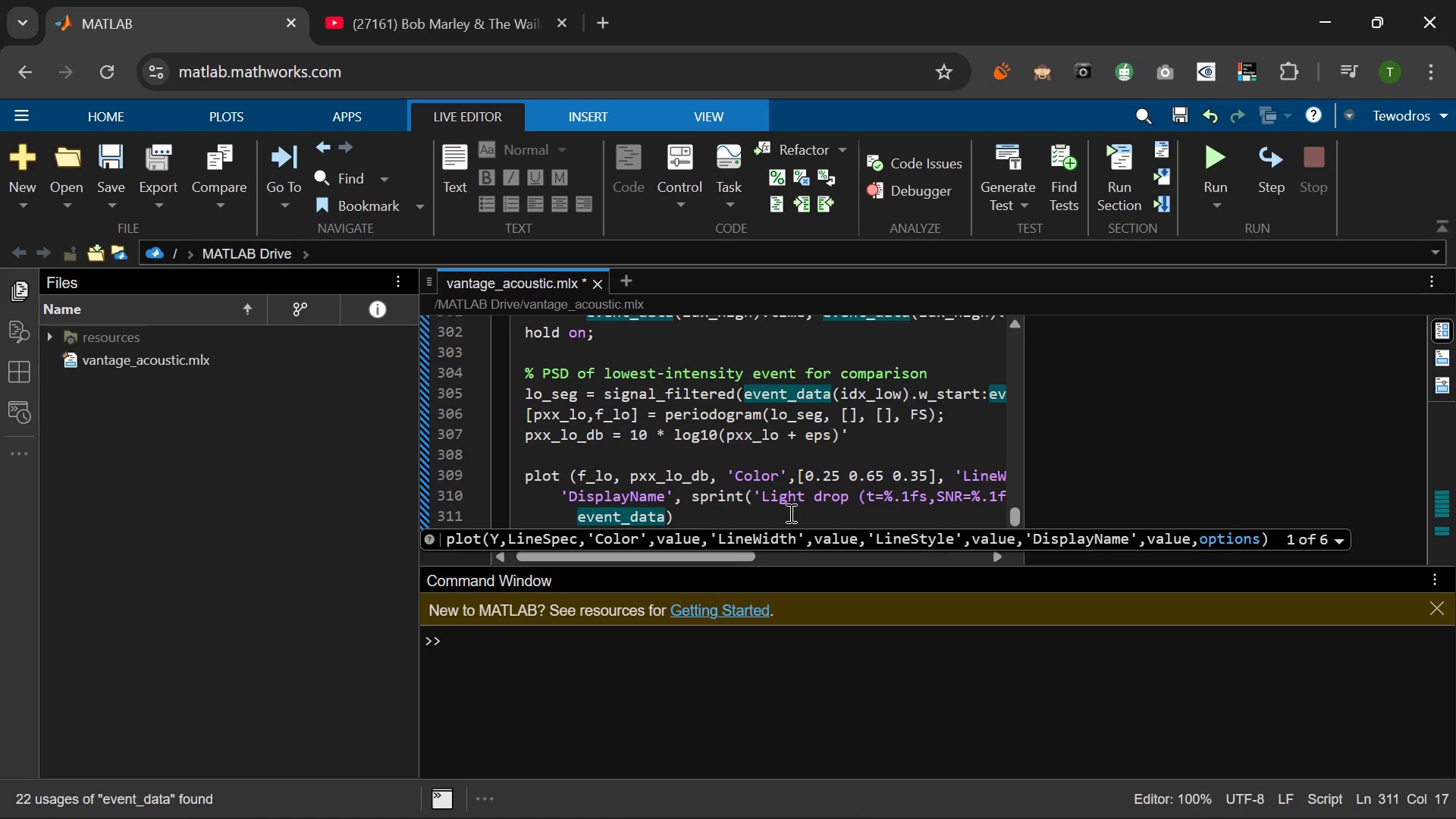 
type((idxq)
key(Backspace)
key(Tab)
key(Tab)
 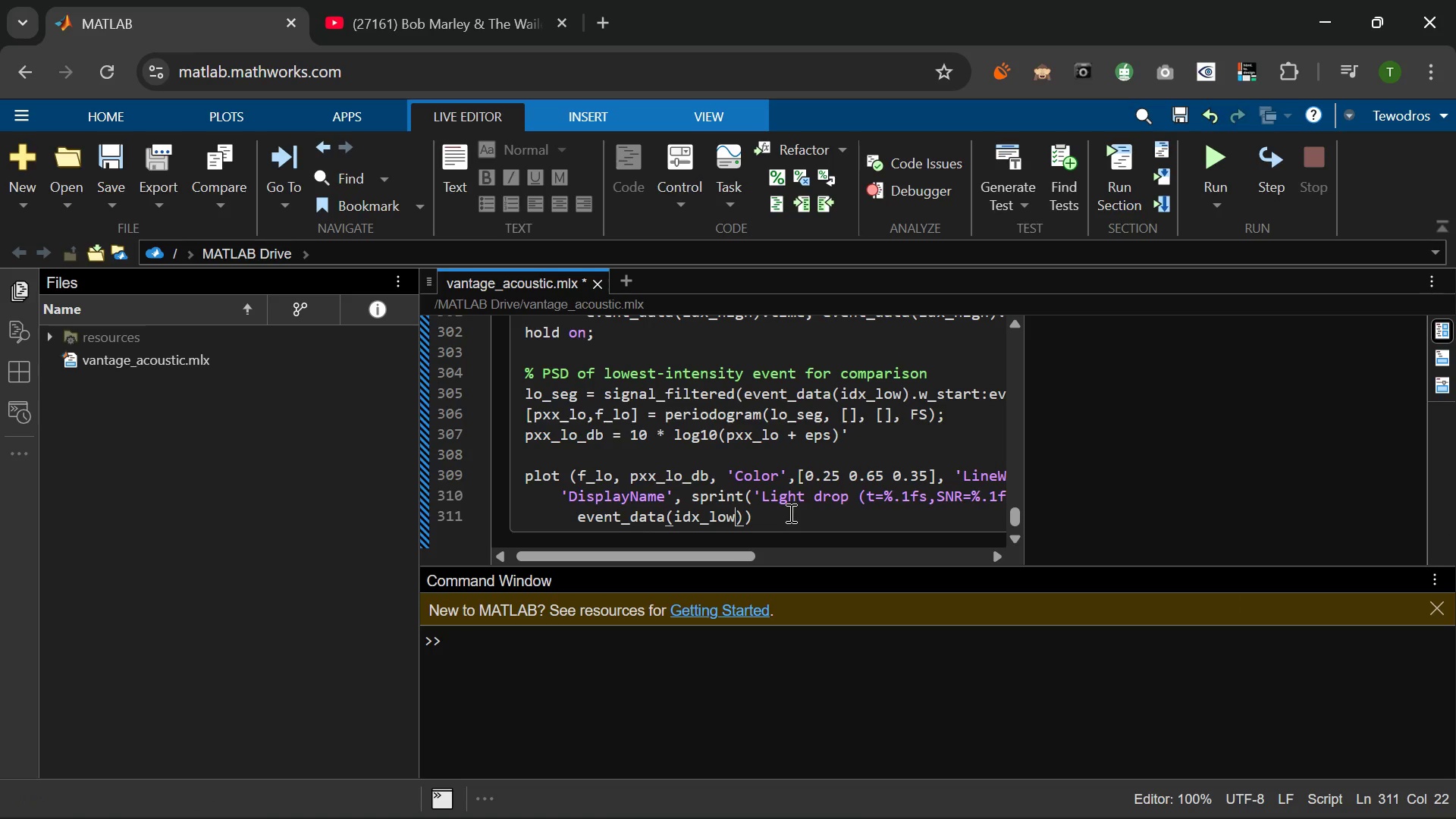 
wait(48.77)
 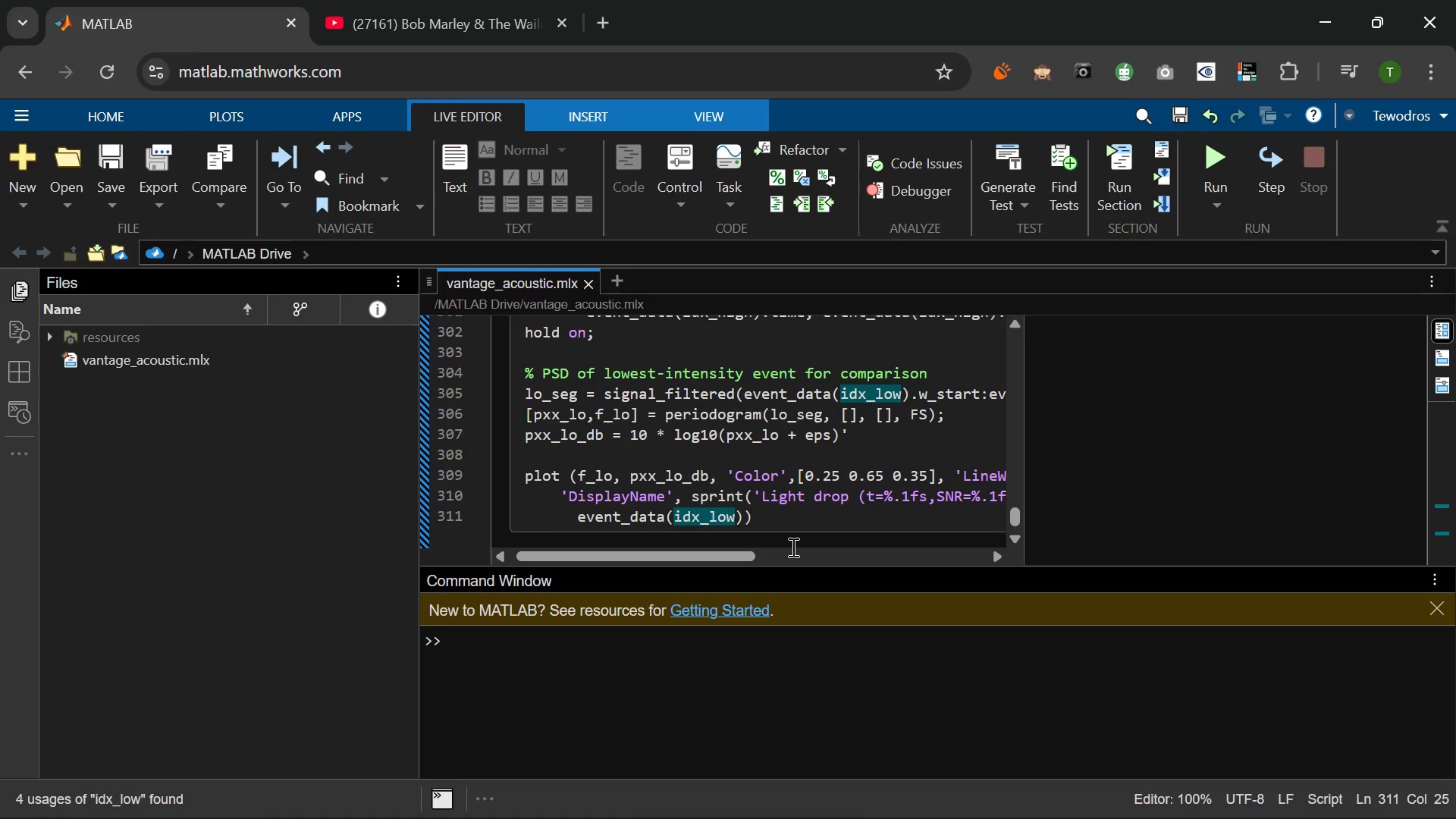 
key(ArrowRight)
 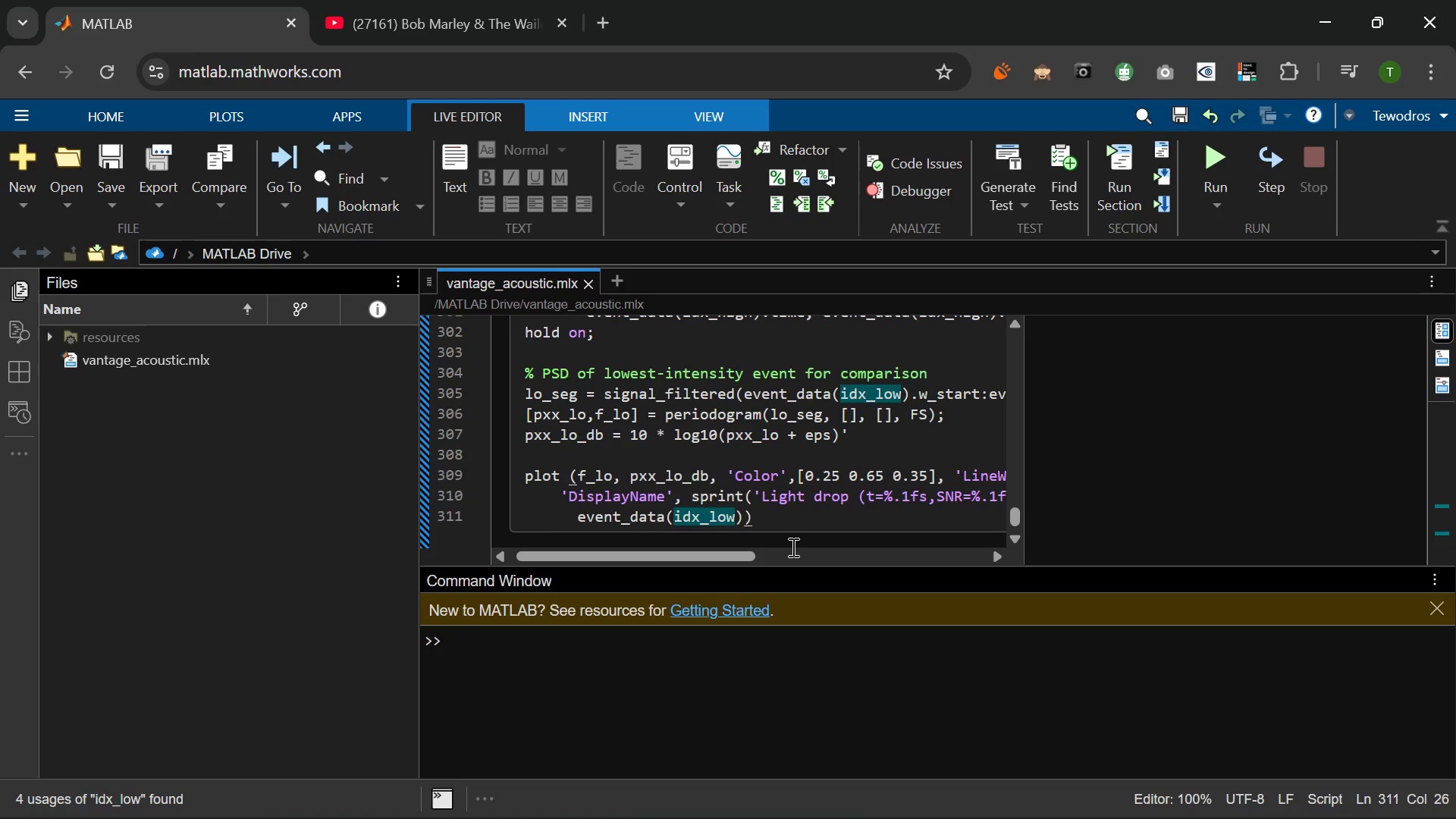 
type(.time, event_data(idx)
key(Tab)
 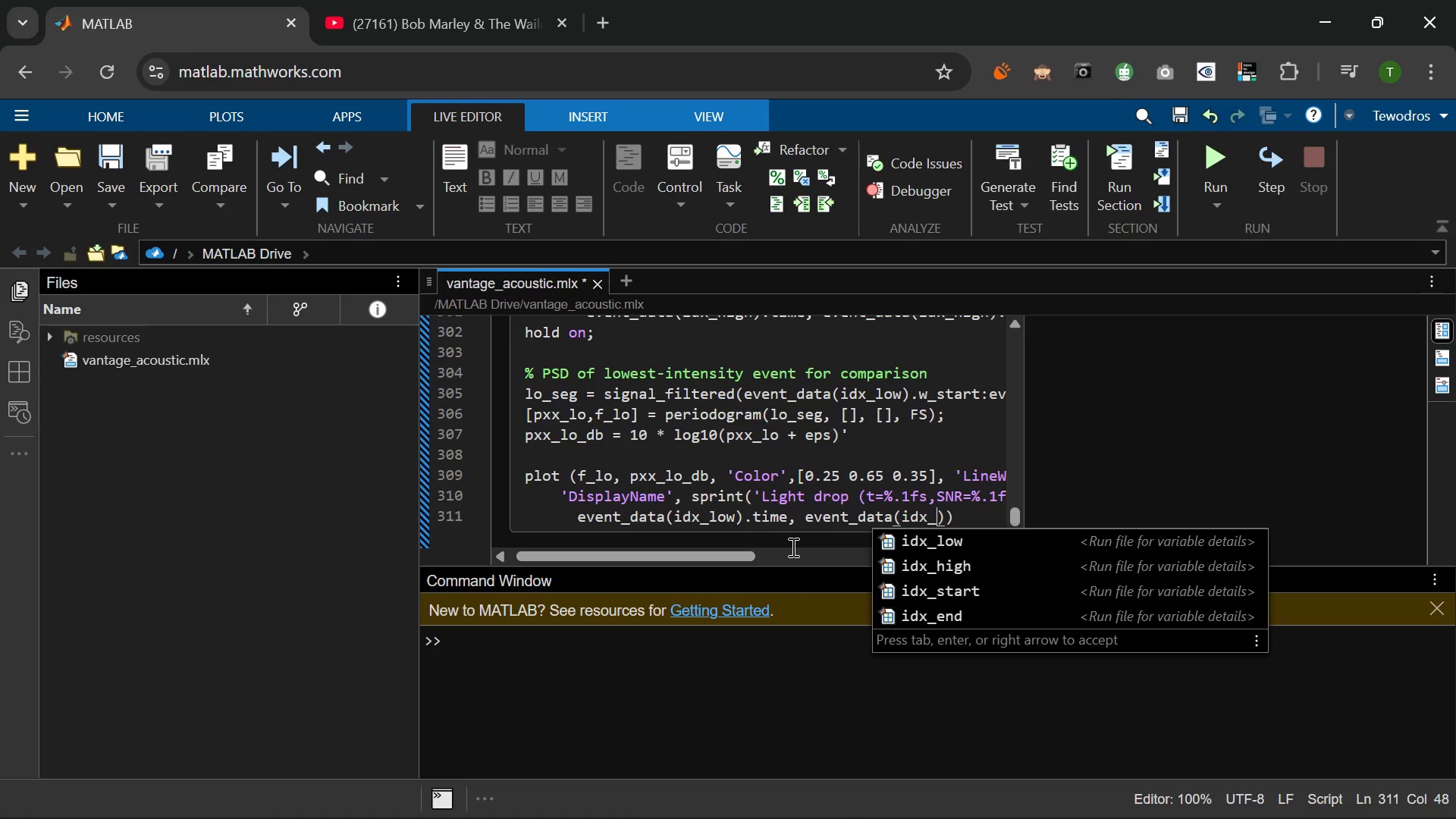 
wait(5.88)
 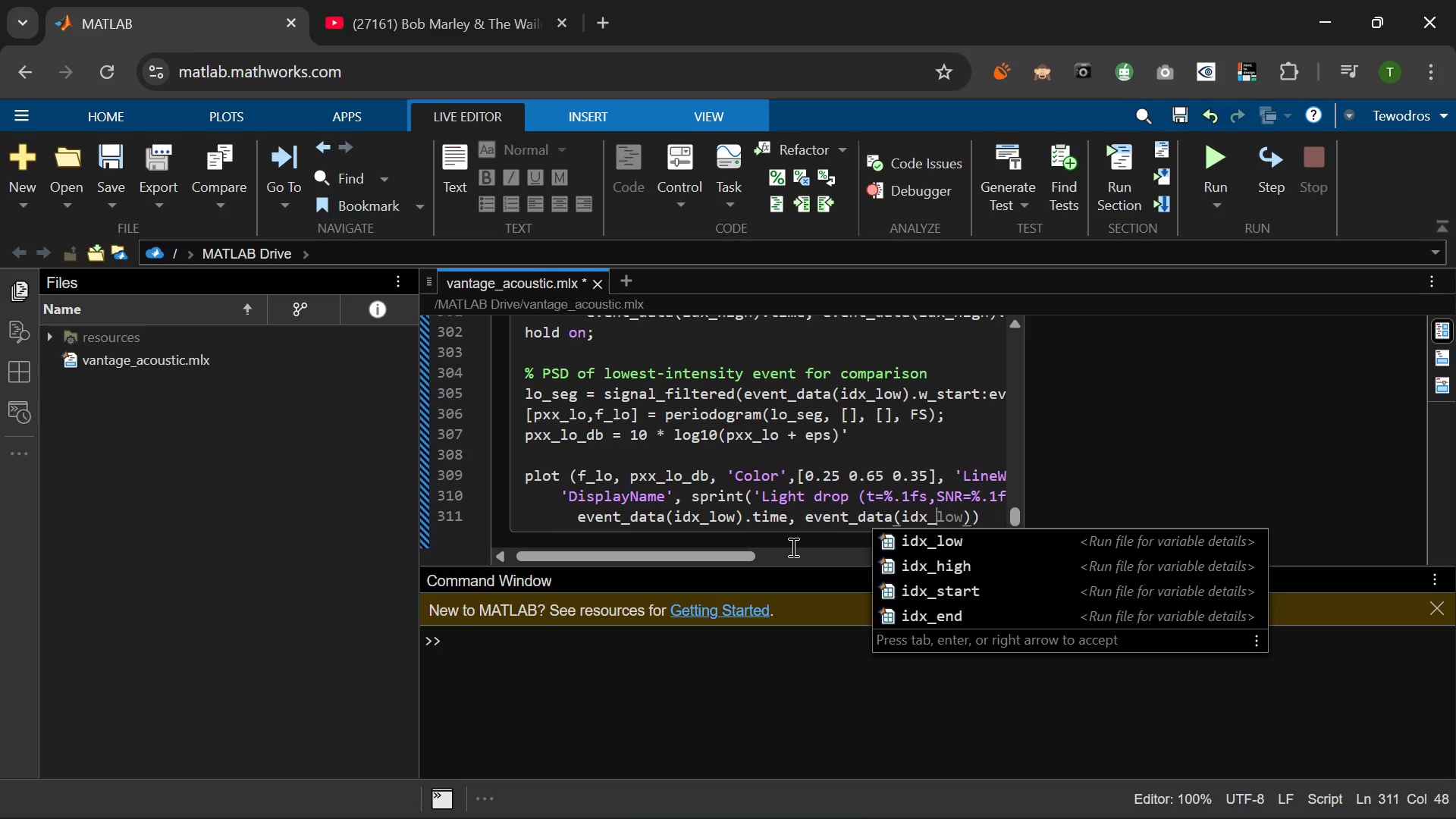 
key(Tab)
 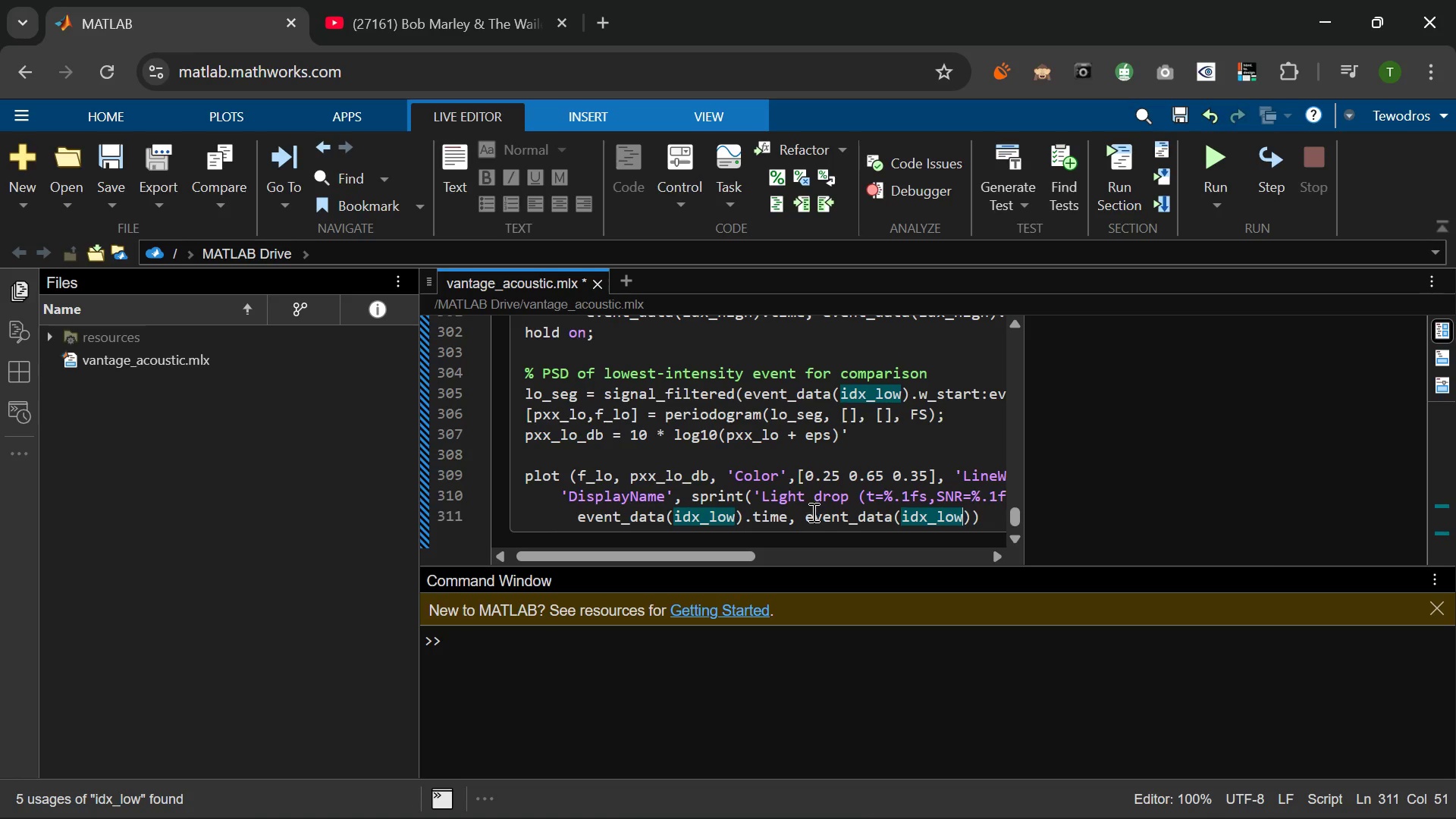 
key(ArrowRight)
 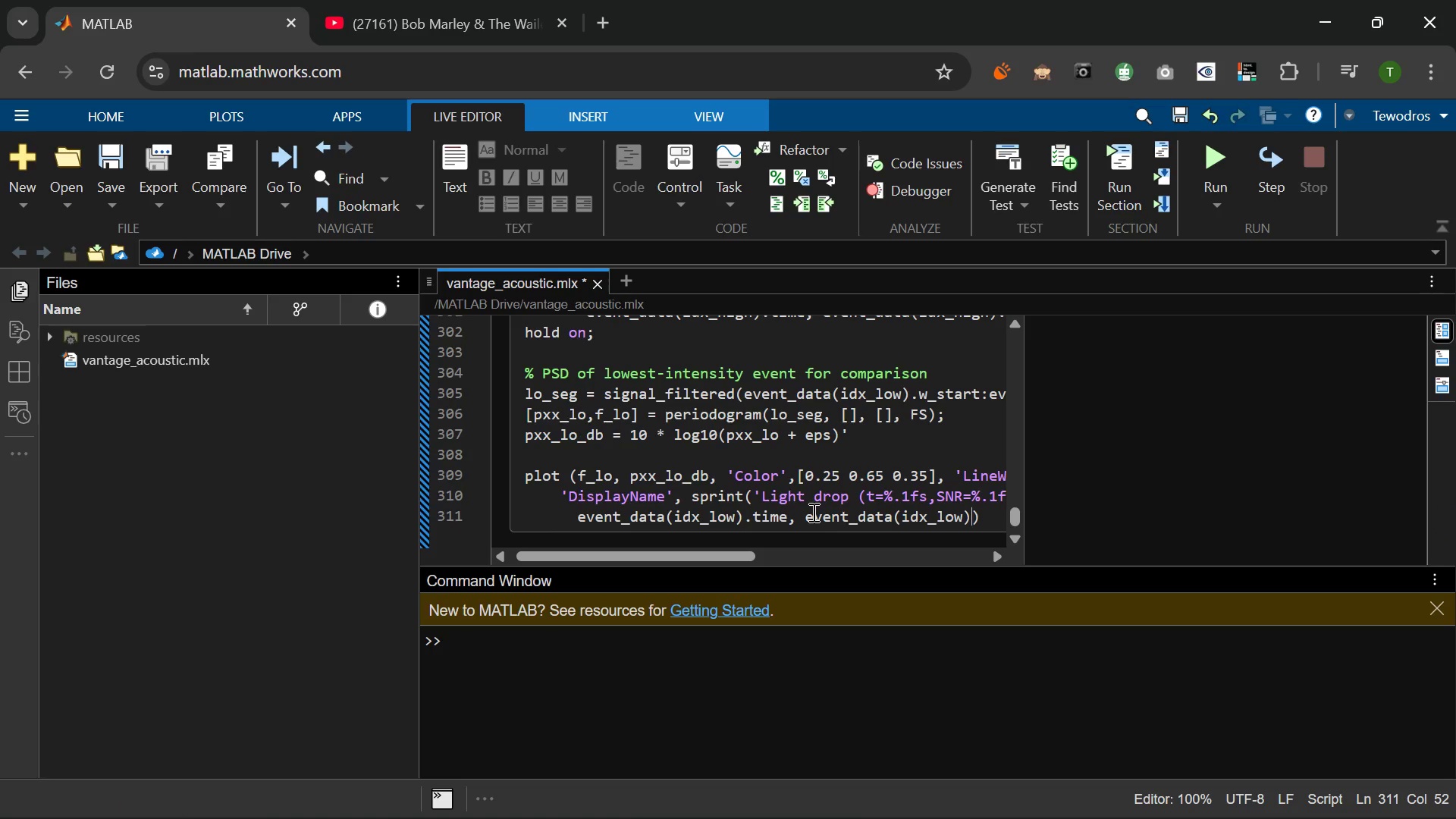 
key(Period)
 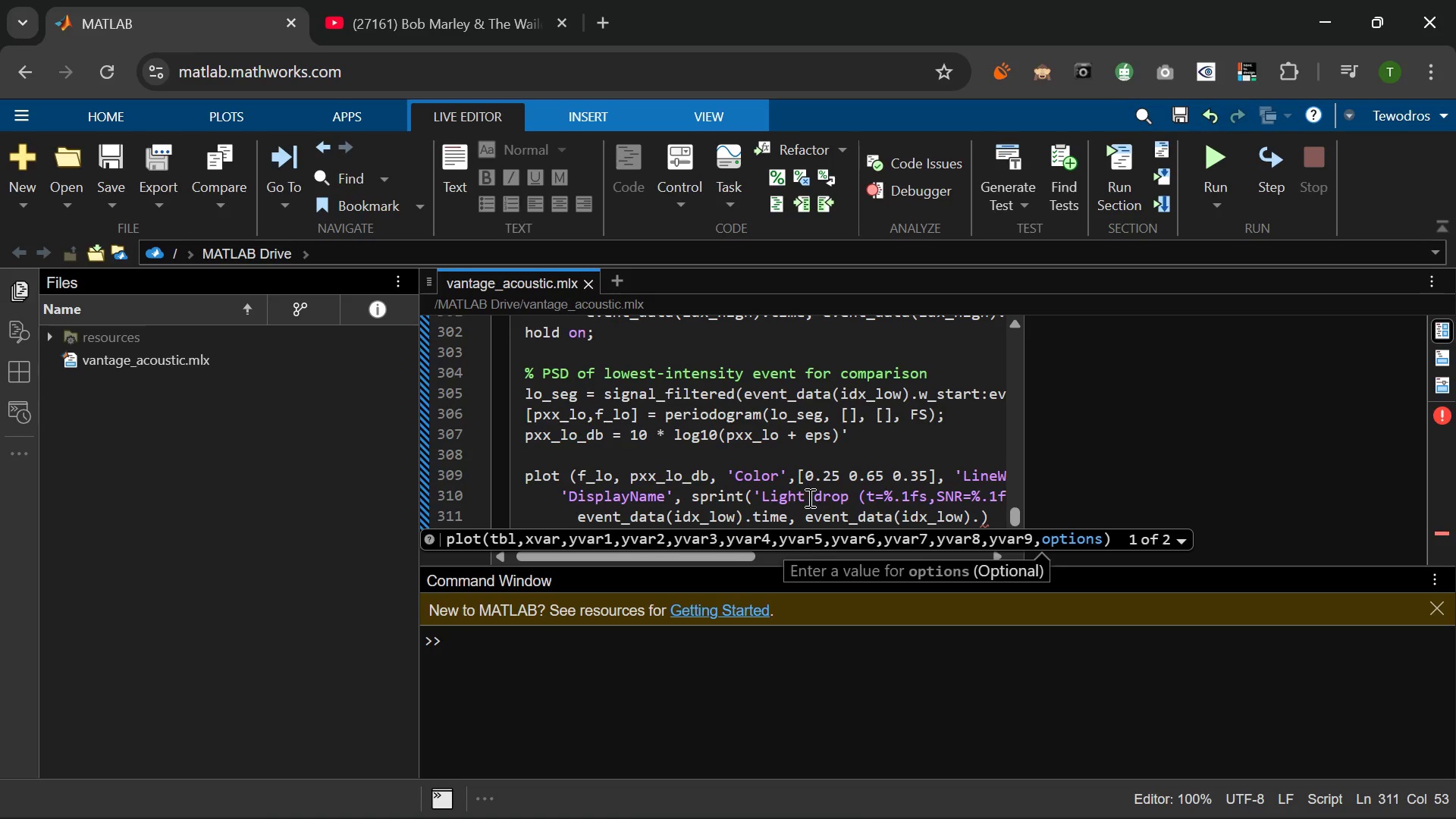 
wait(42.42)
 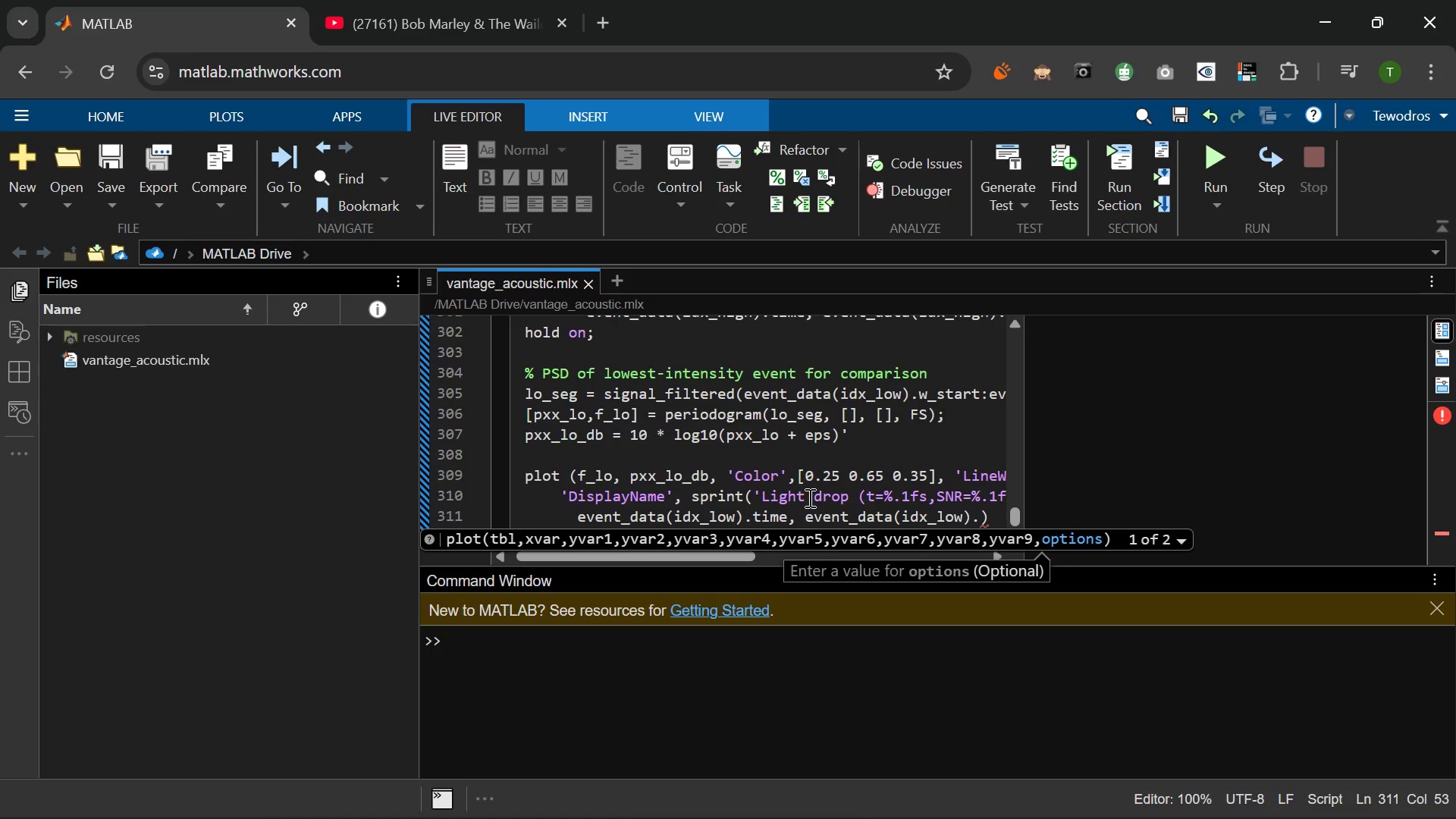 
type(snr)
 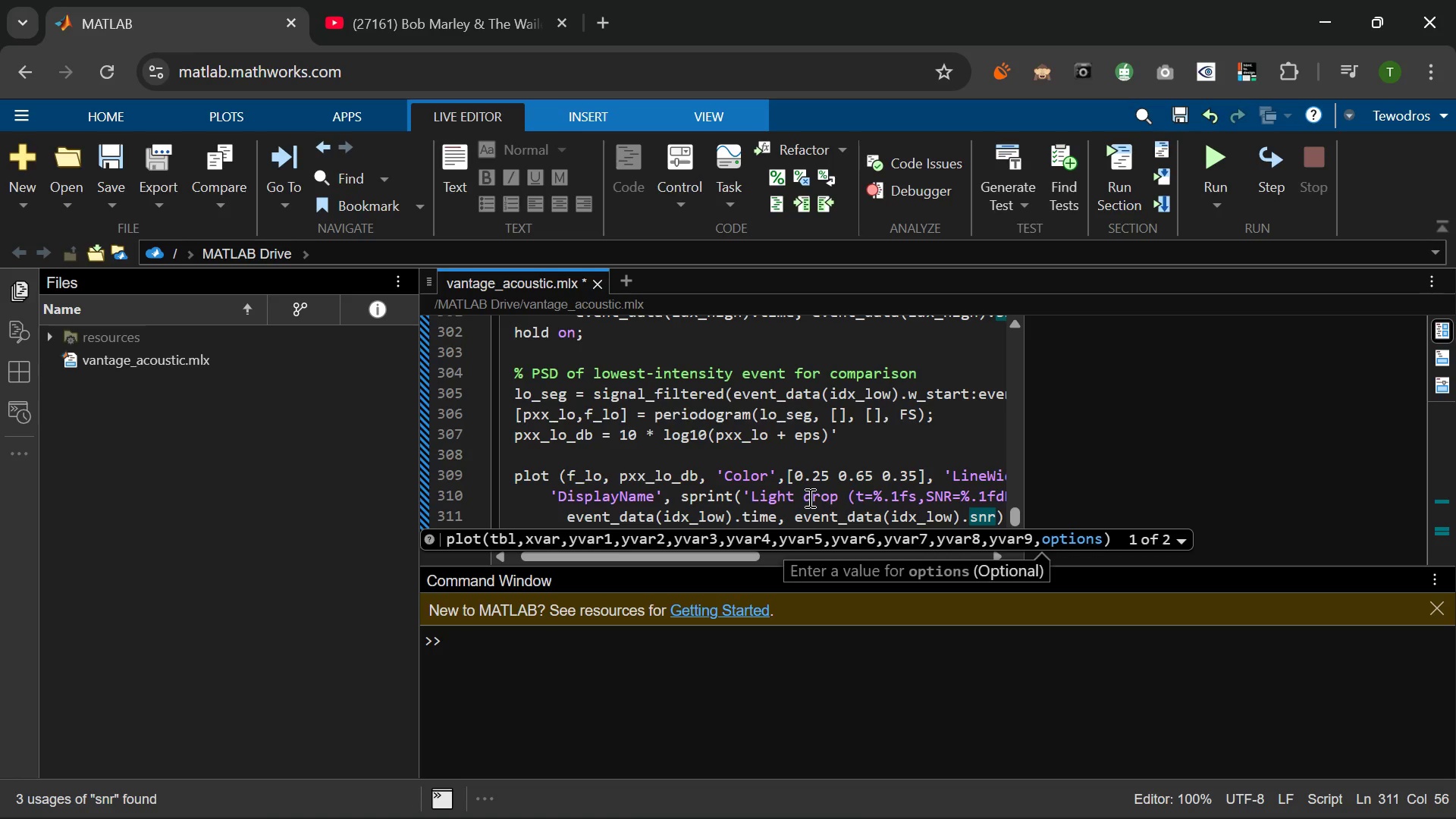 
key(ArrowRight)
 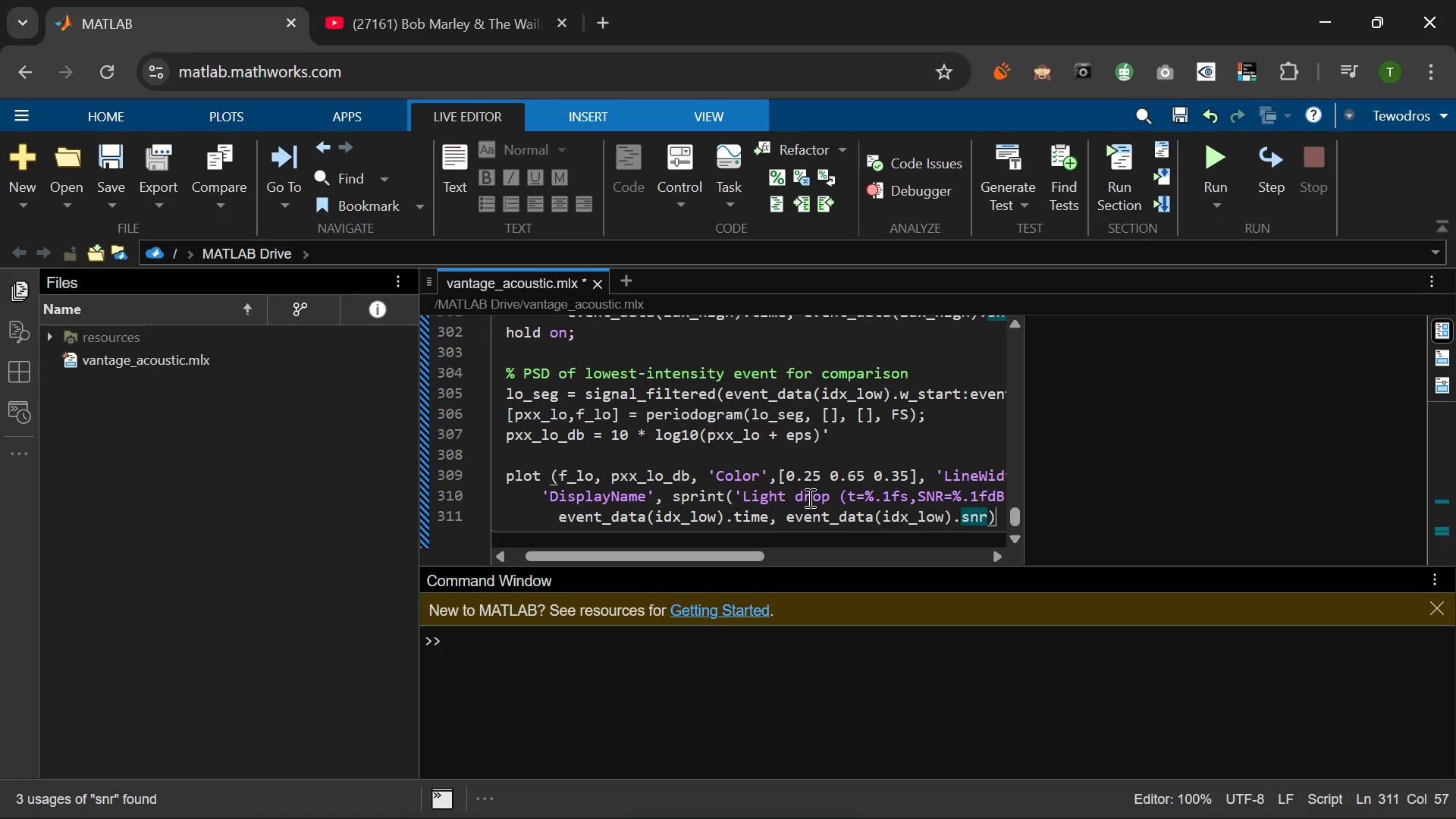 
key(ArrowRight)
 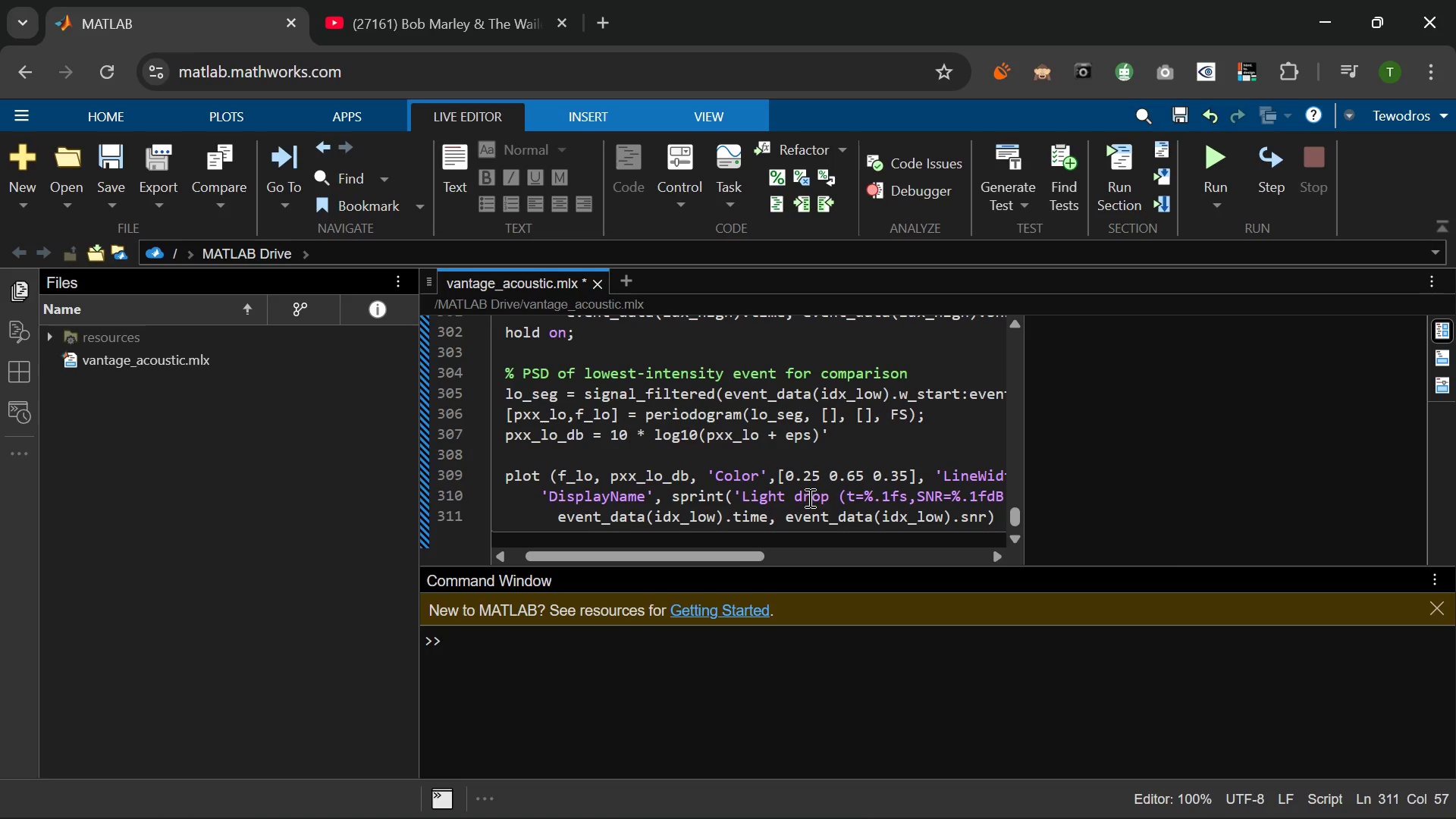 
key(Semicolon)
 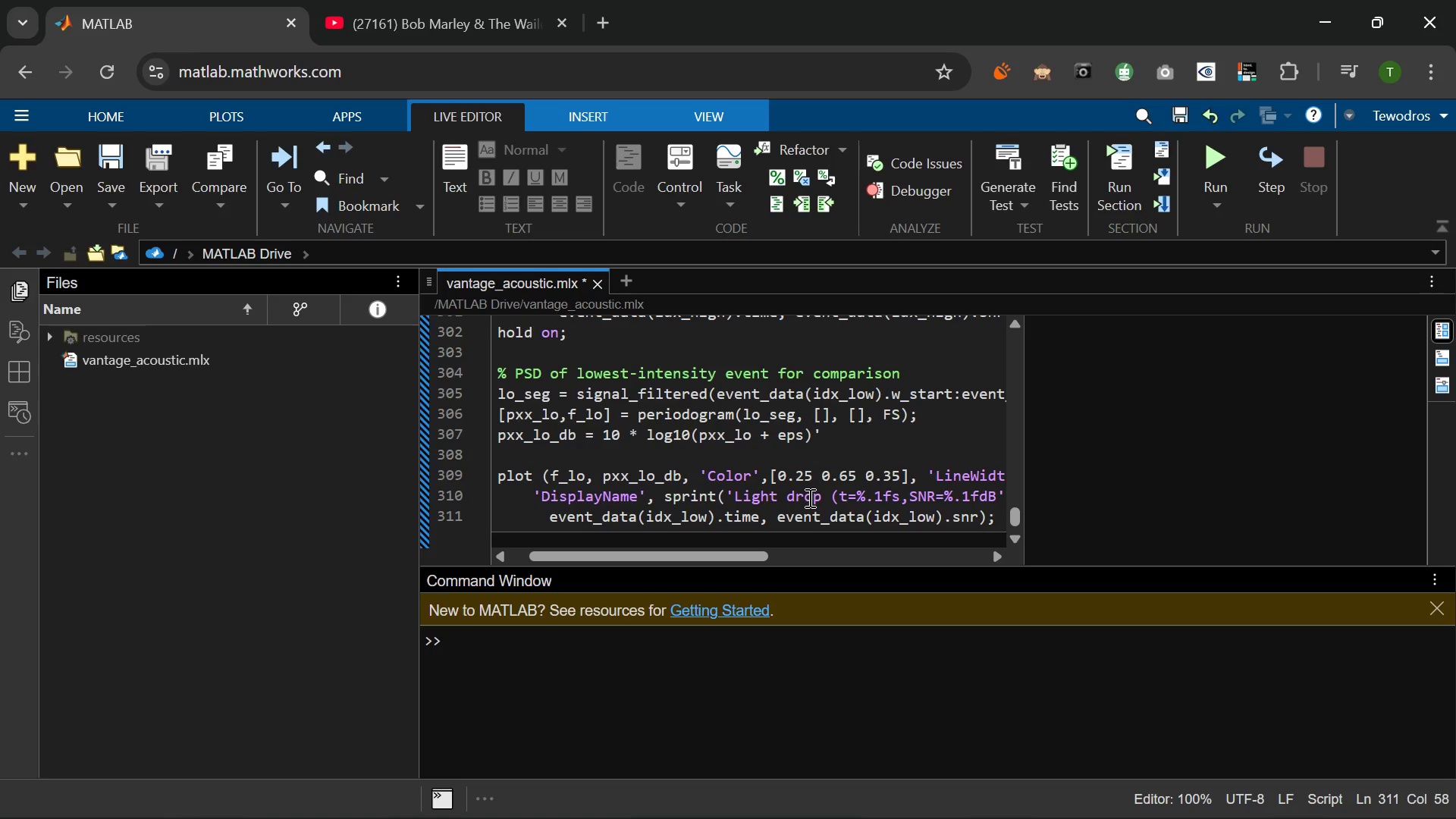 
key(Enter)
 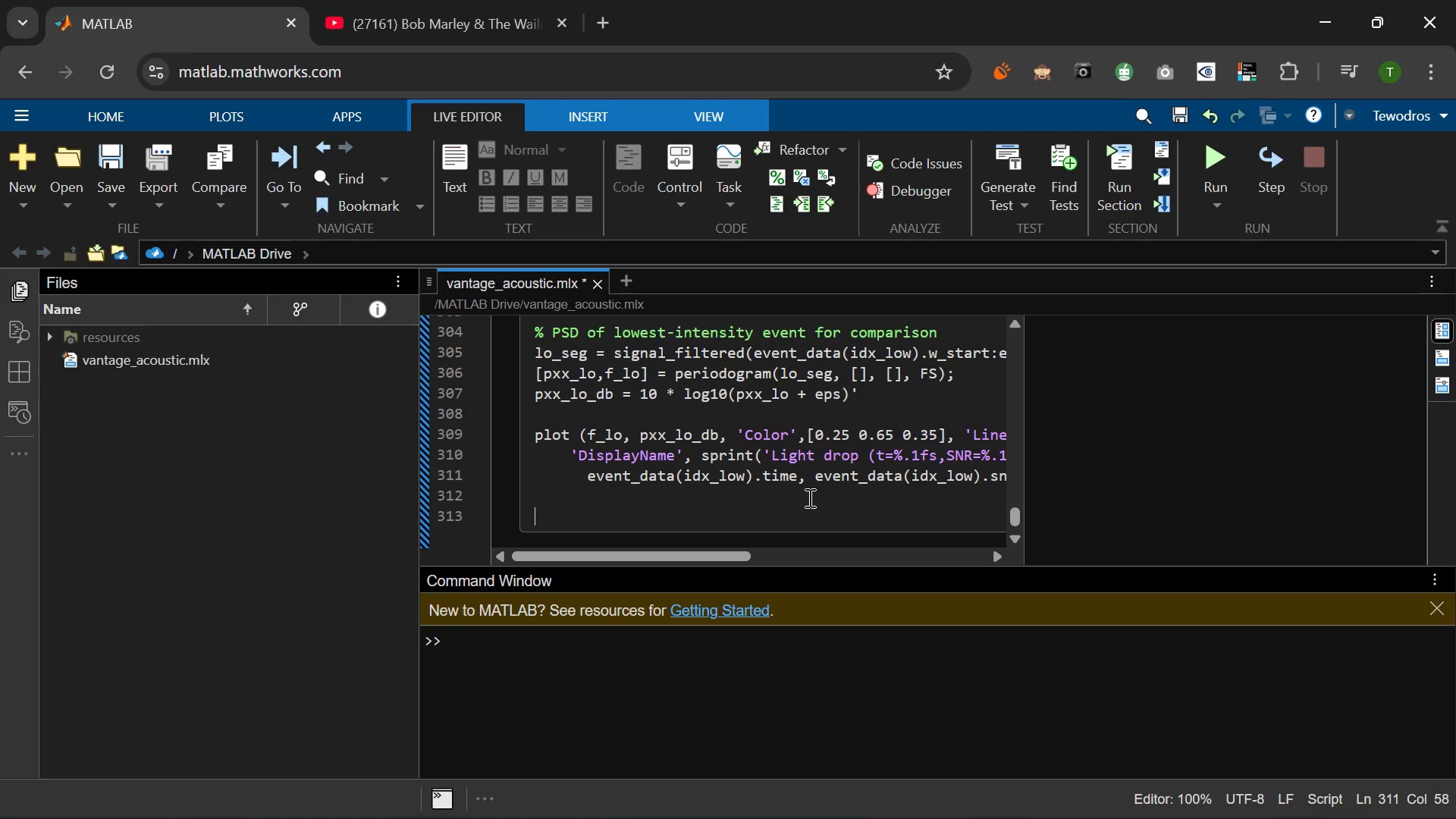 
key(Enter)
 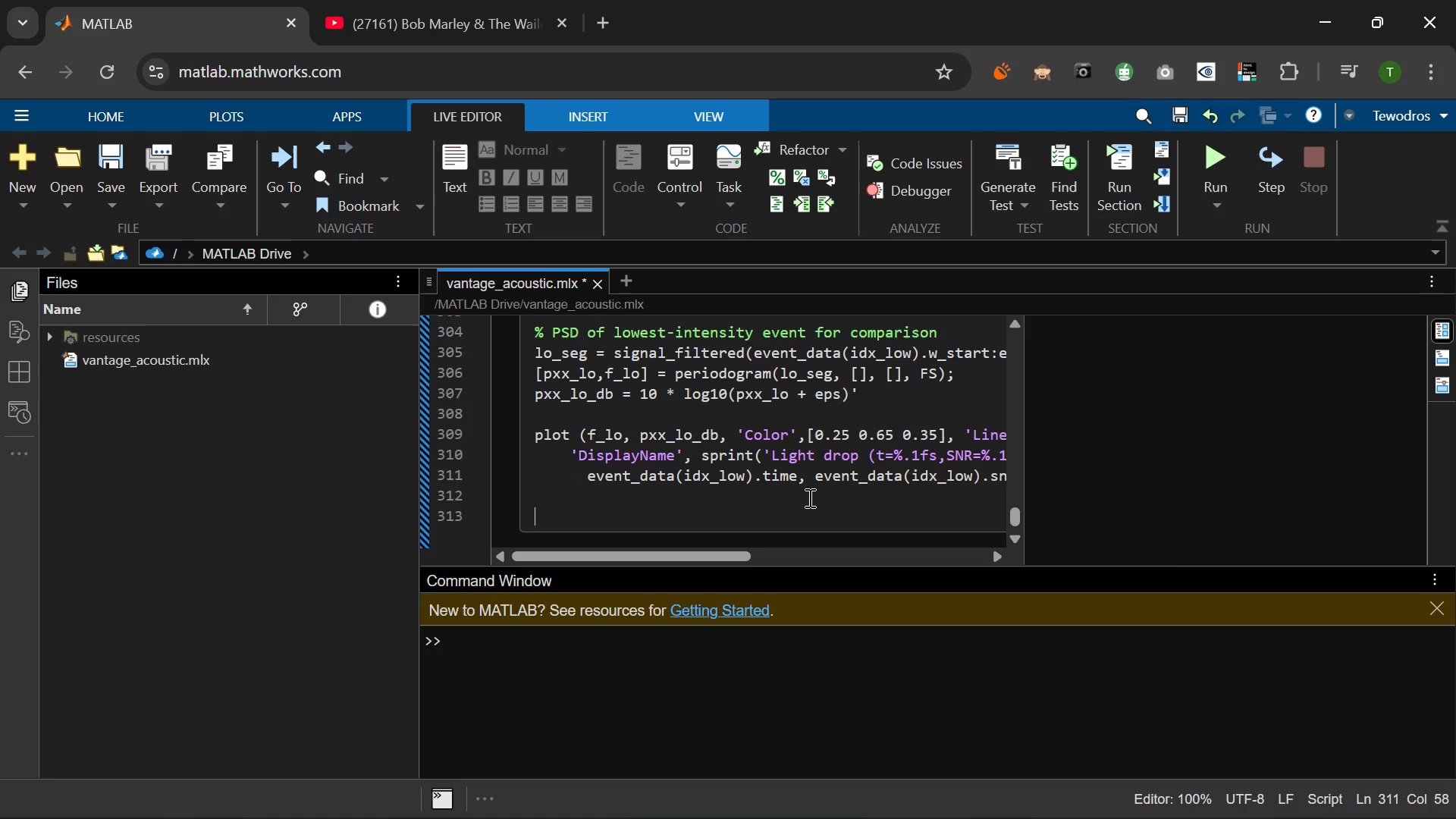 
type(5 Brand-pas)
key(Backspace)
type( regn)
key(Backspace)
type(on)
 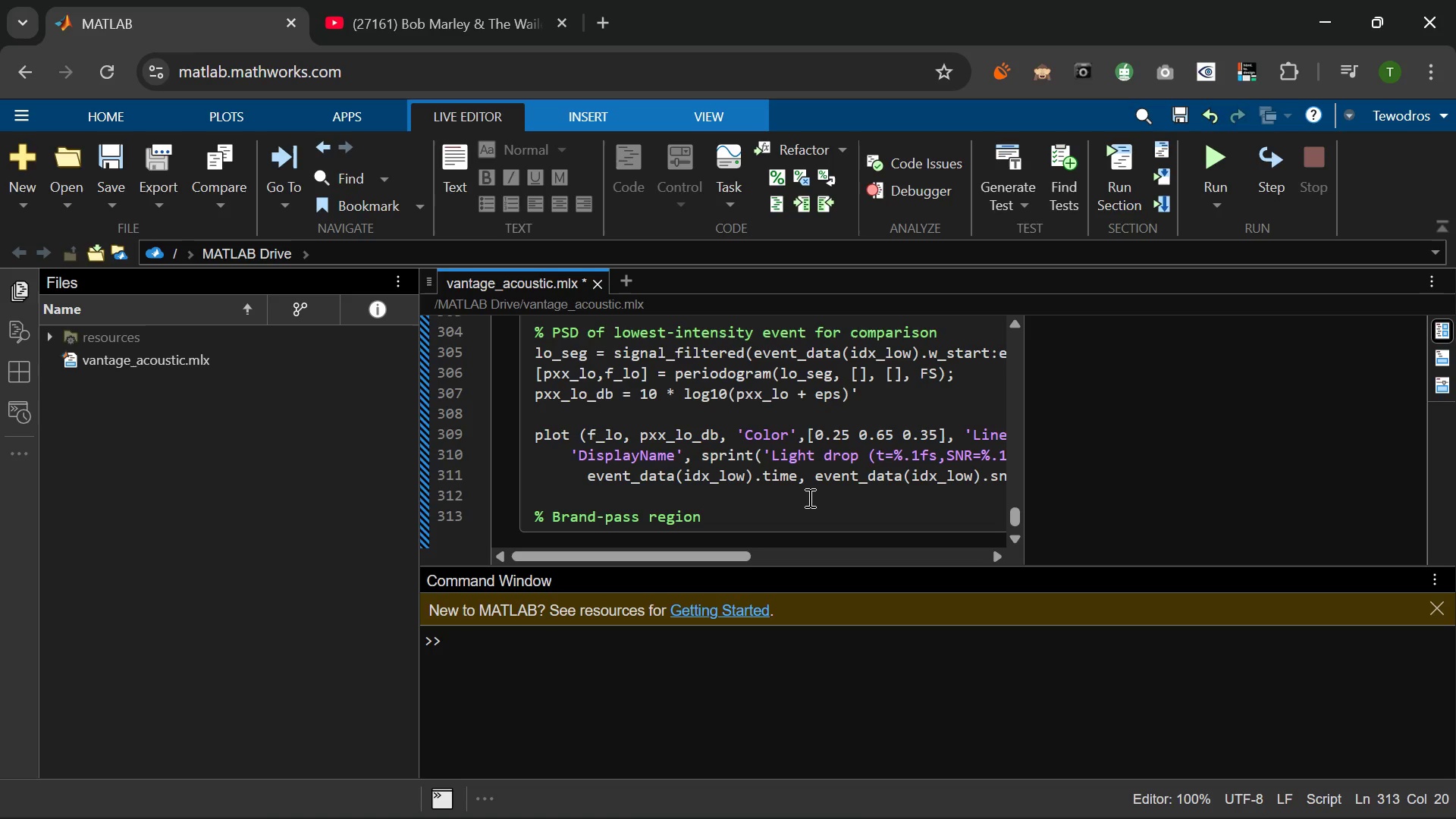 
 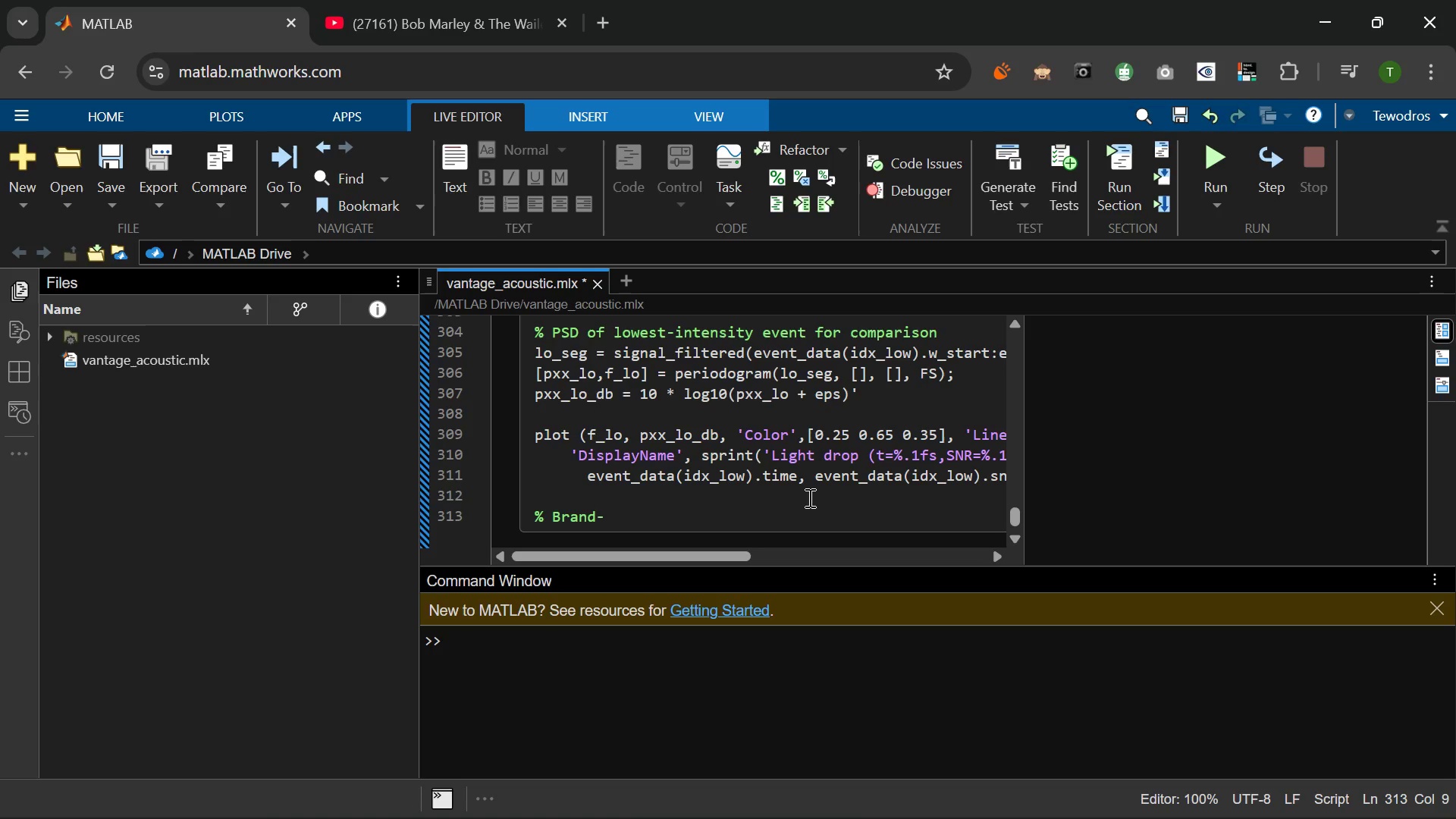 
hold_key(key=I, duration=0.36)
 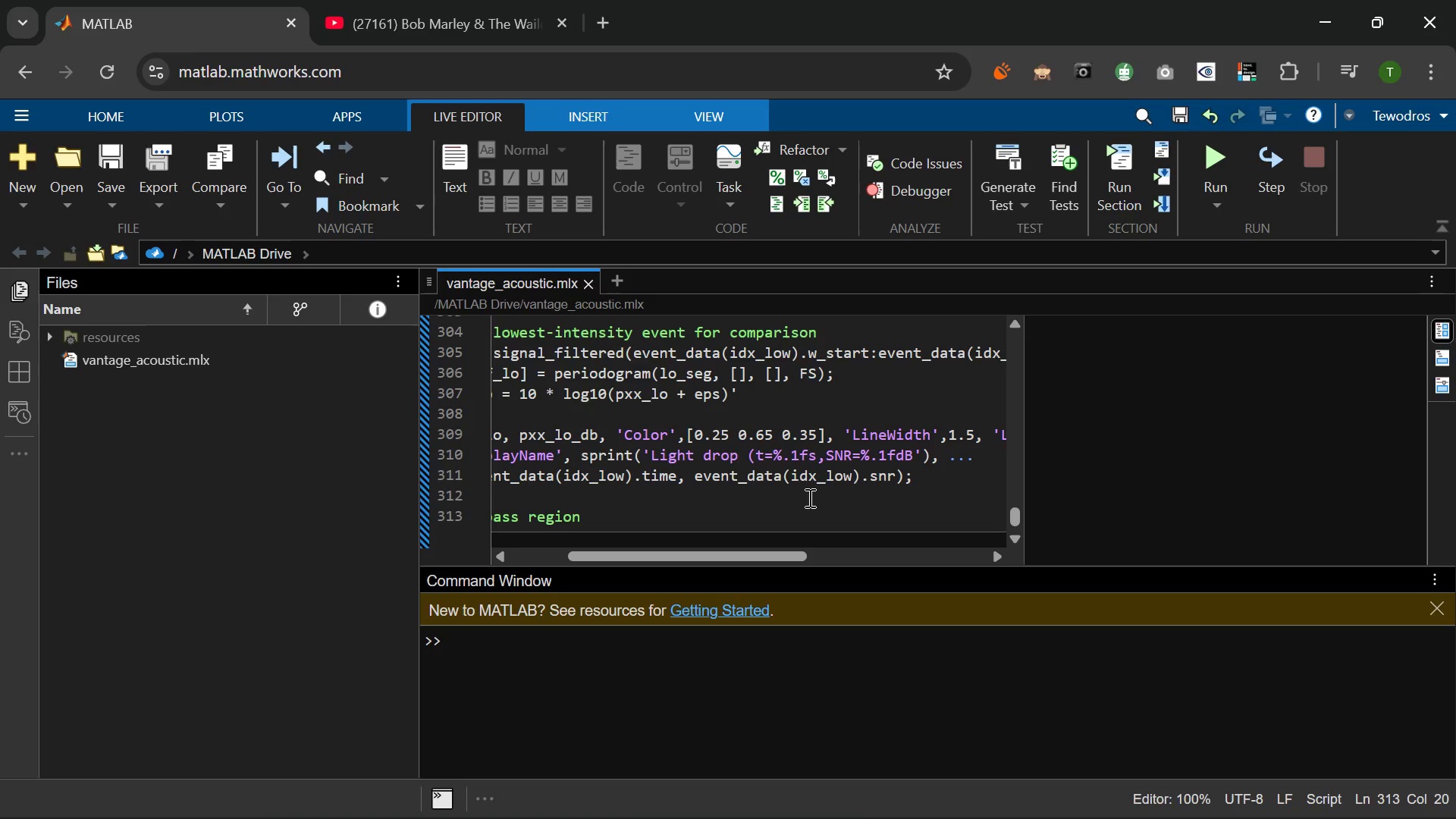 
wait(35.27)
 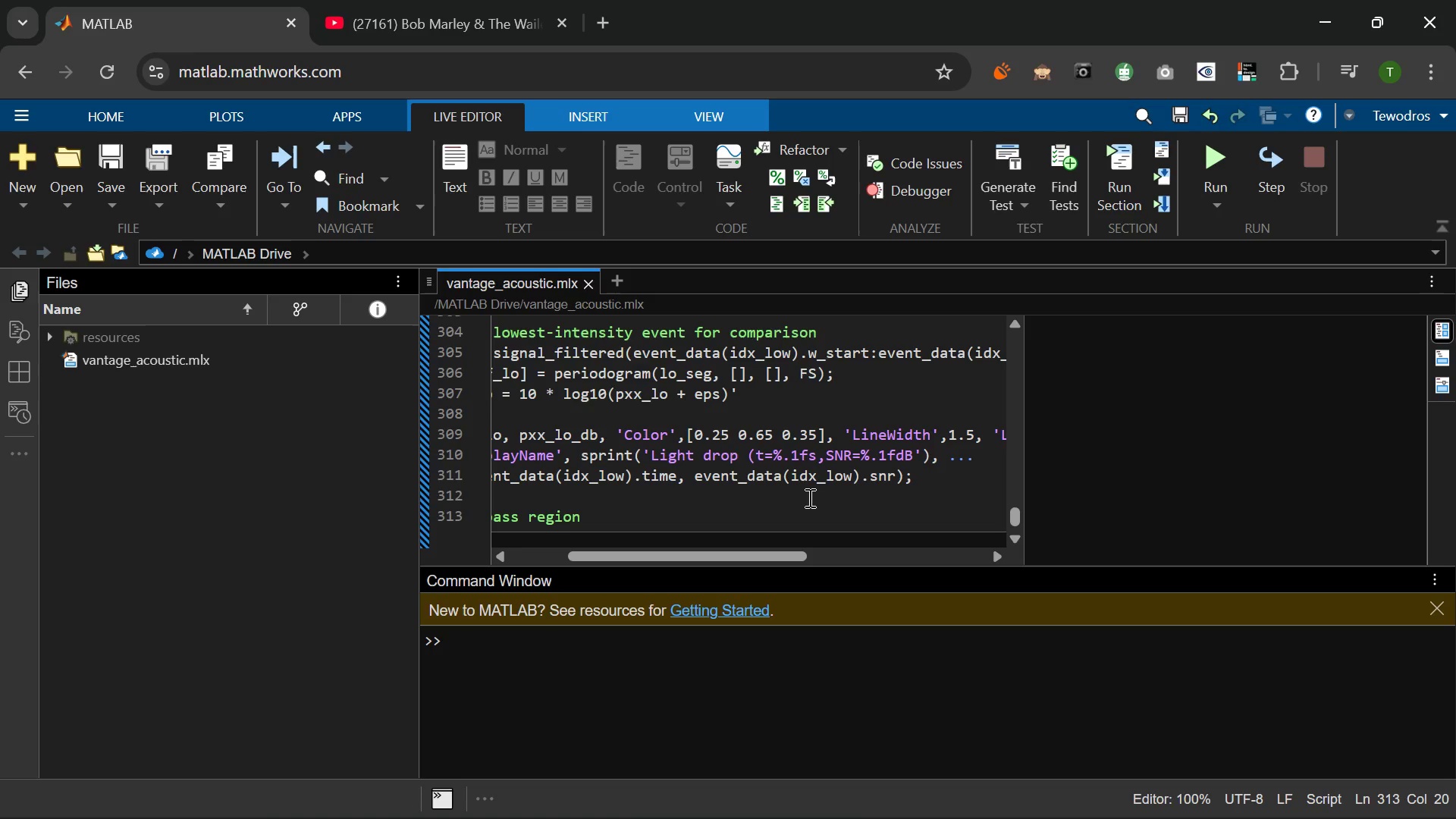 
key(Enter)
 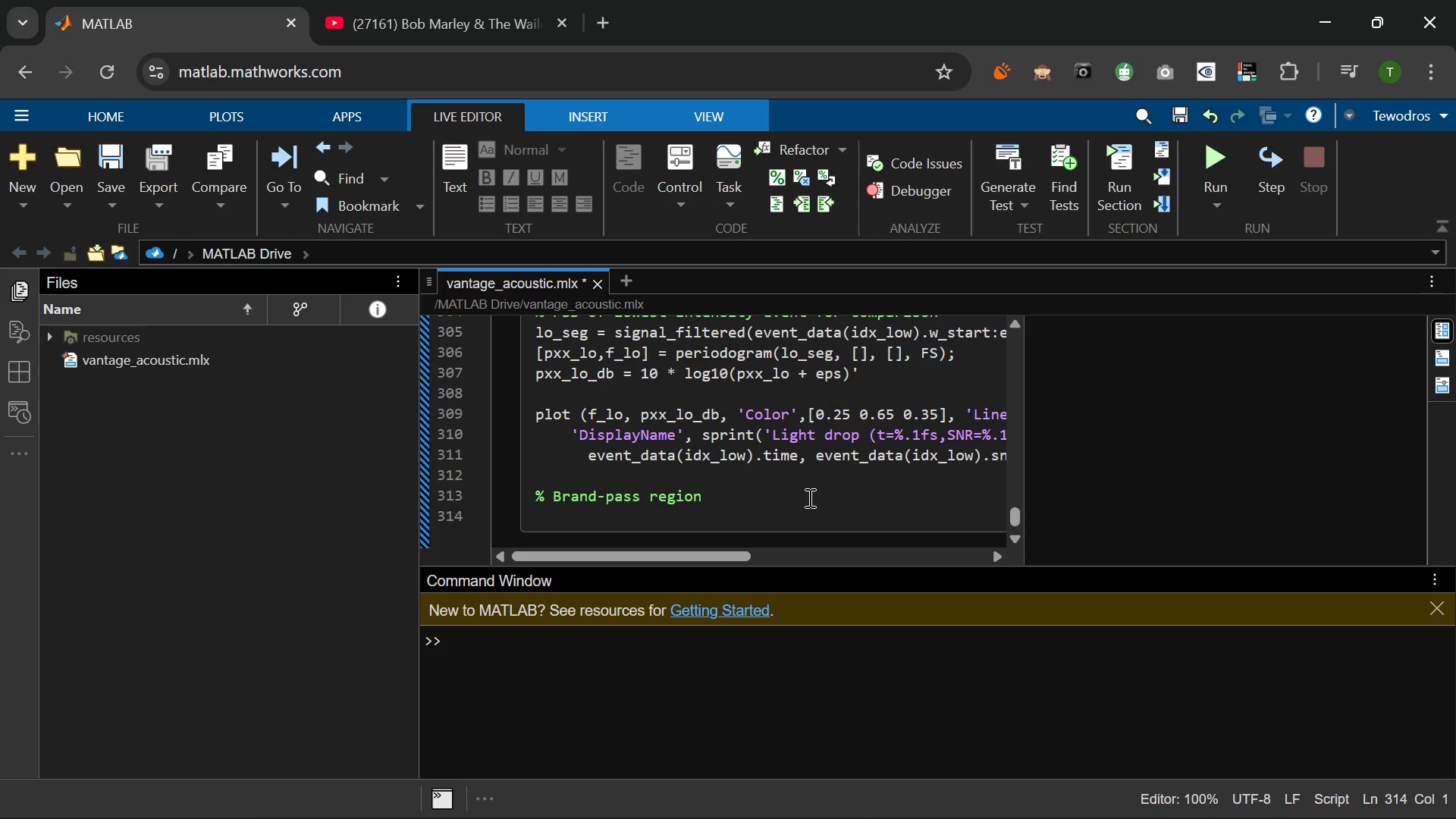 
type(ylim_vals = yil)
key(Backspace)
key(Backspace)
type(lim;)
 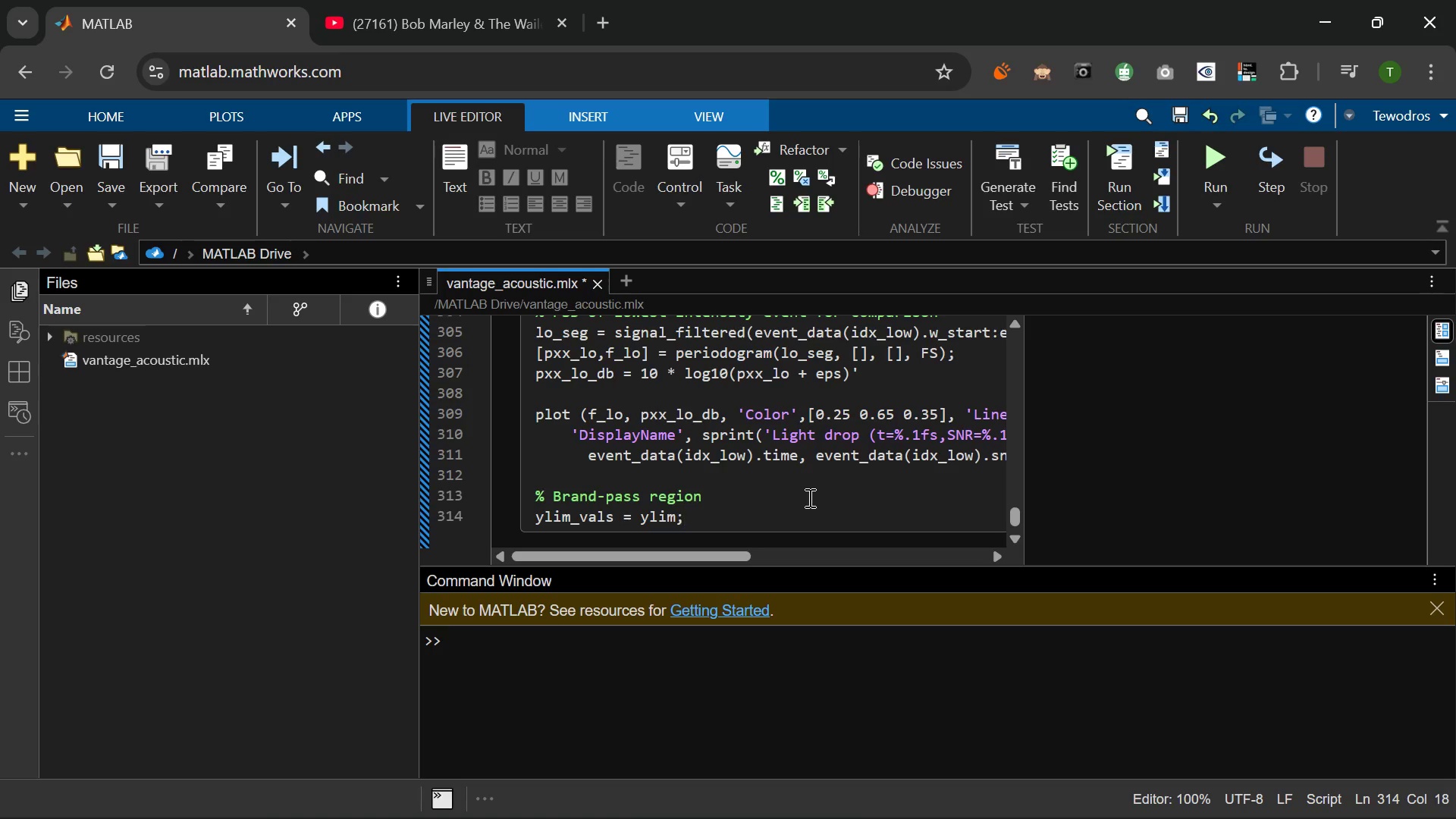 
key(Enter)
 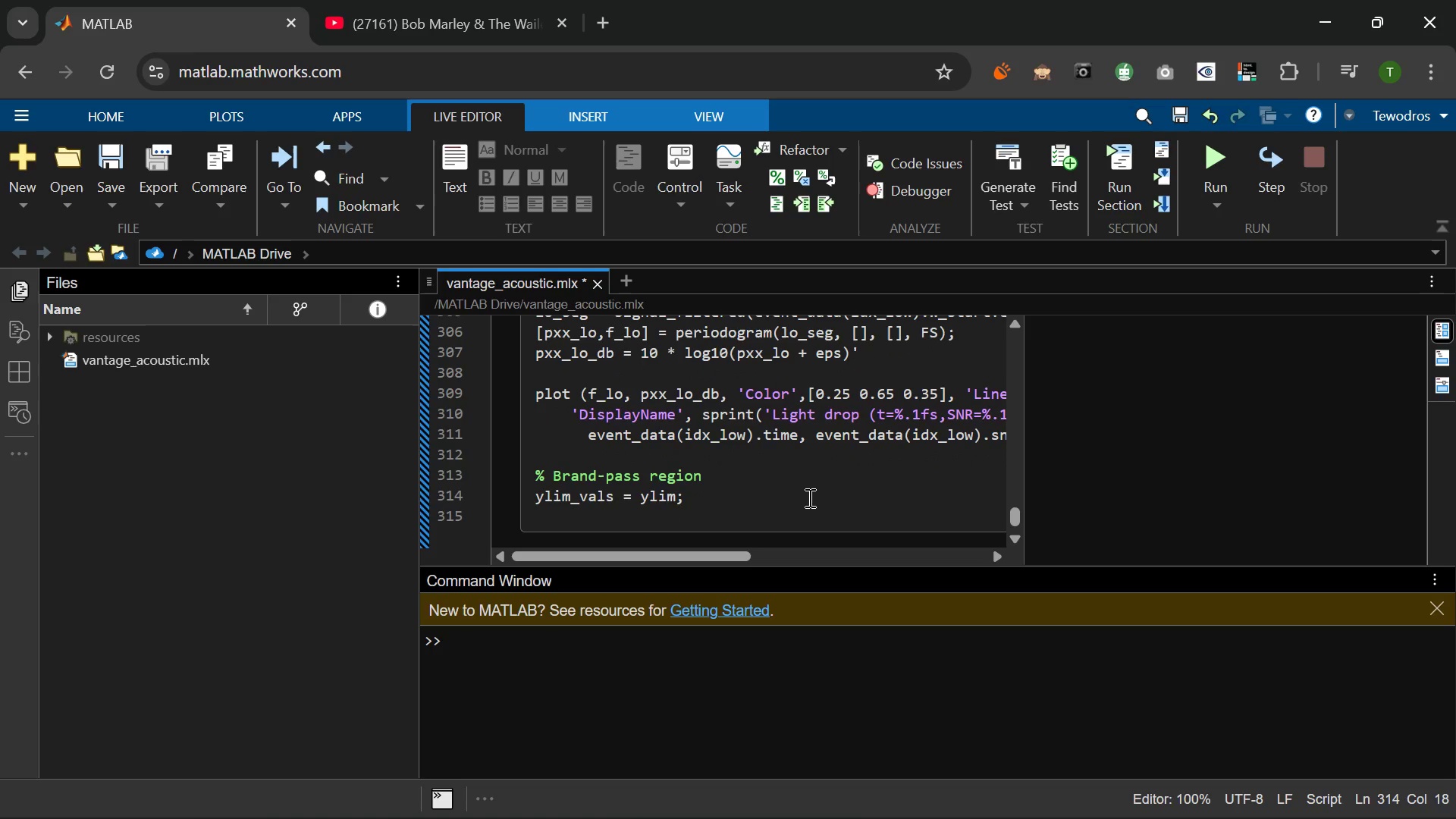 
type(patch([N)
key(Backspace)
type(BP)
 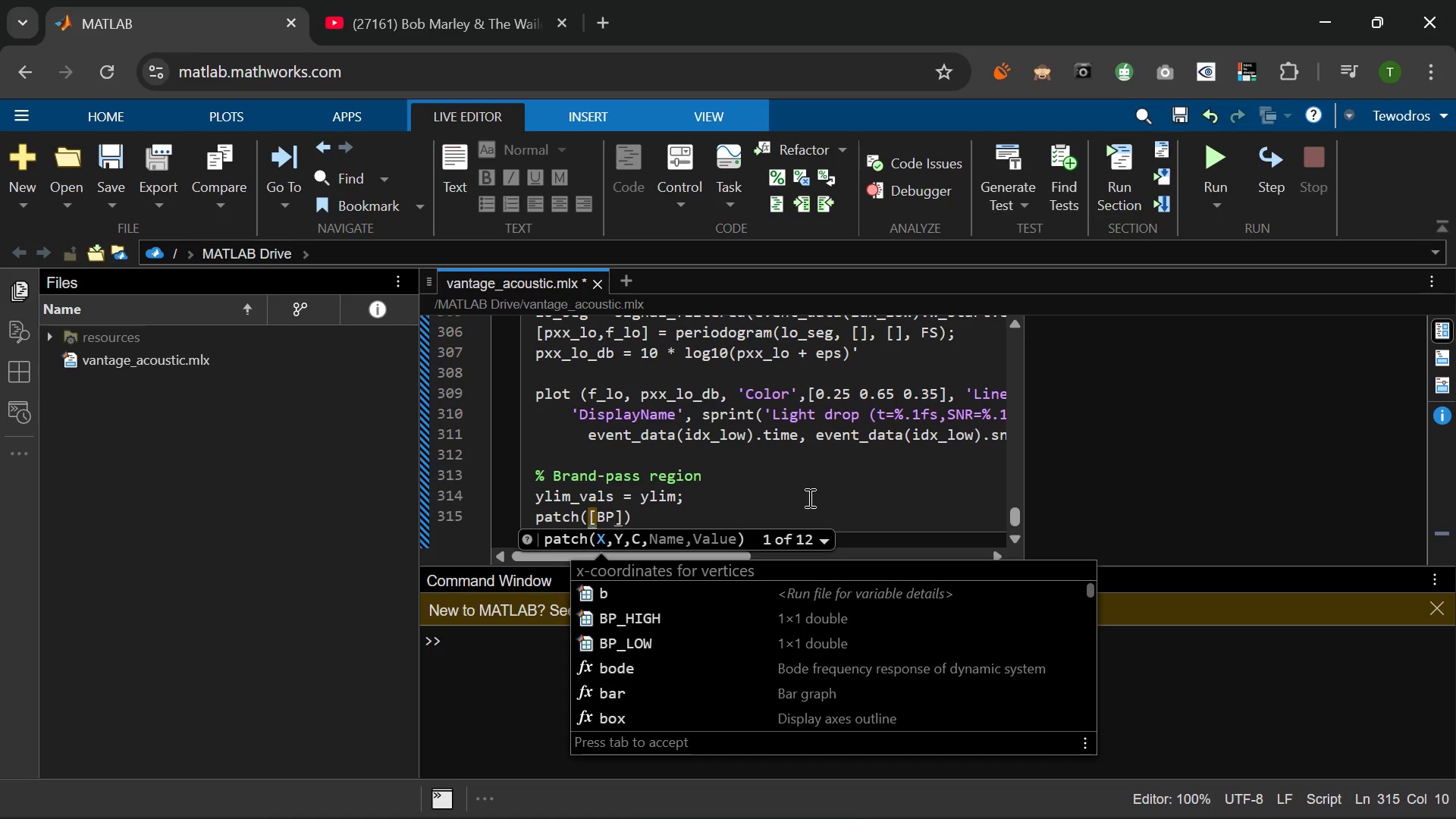 
key(Shift+Minus)
 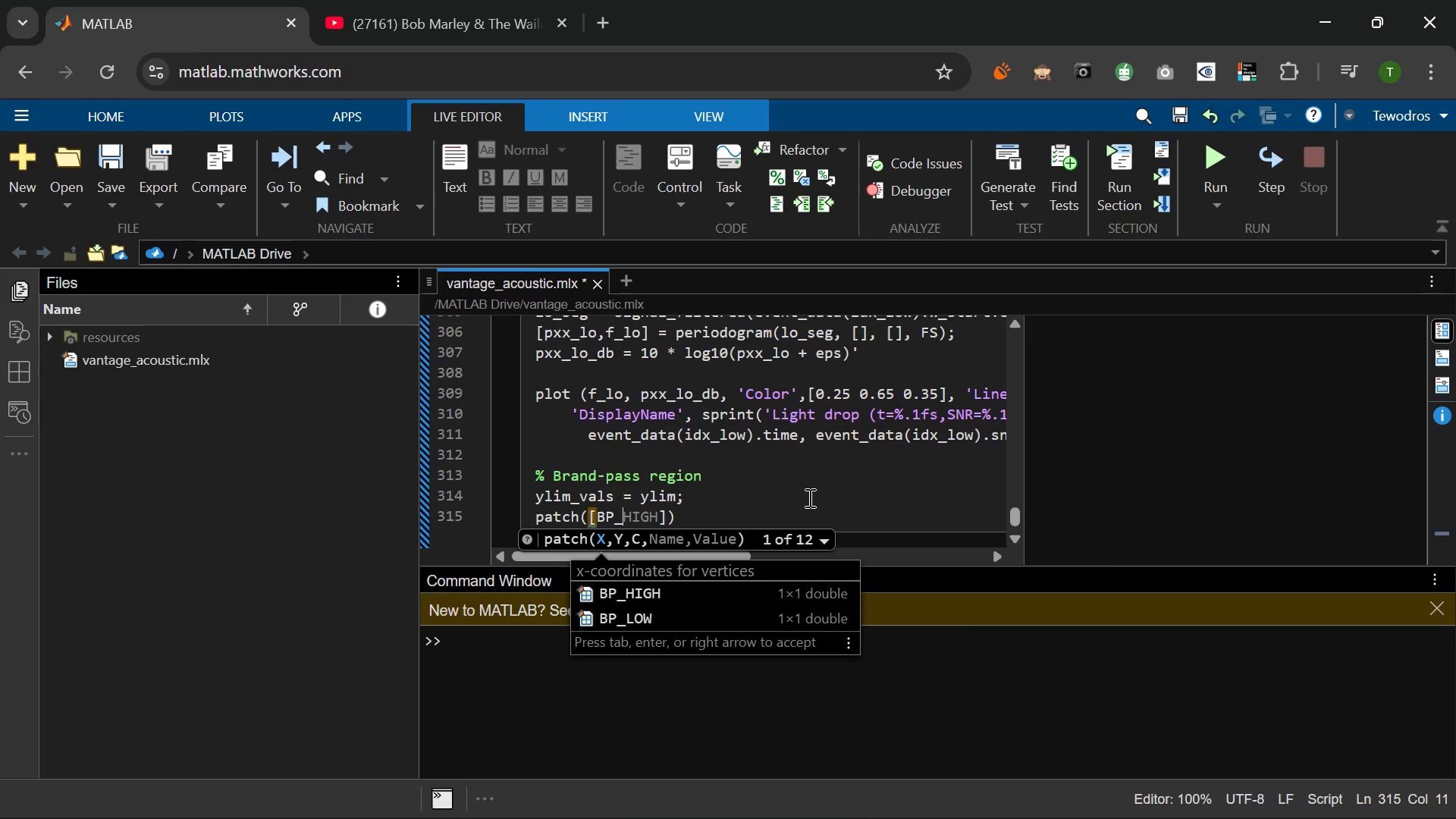 
key(Shift+L)
 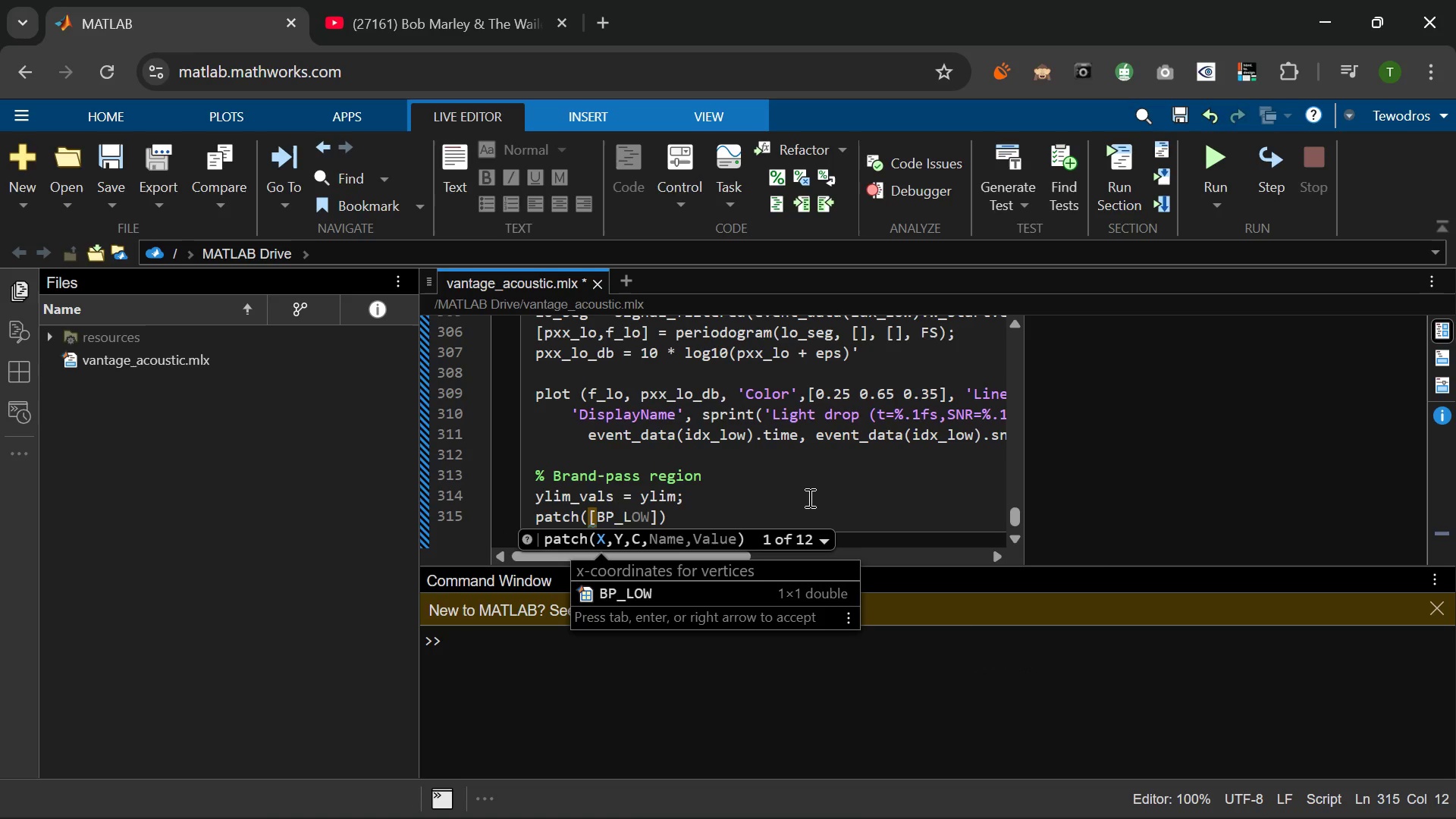 
key(Tab)
 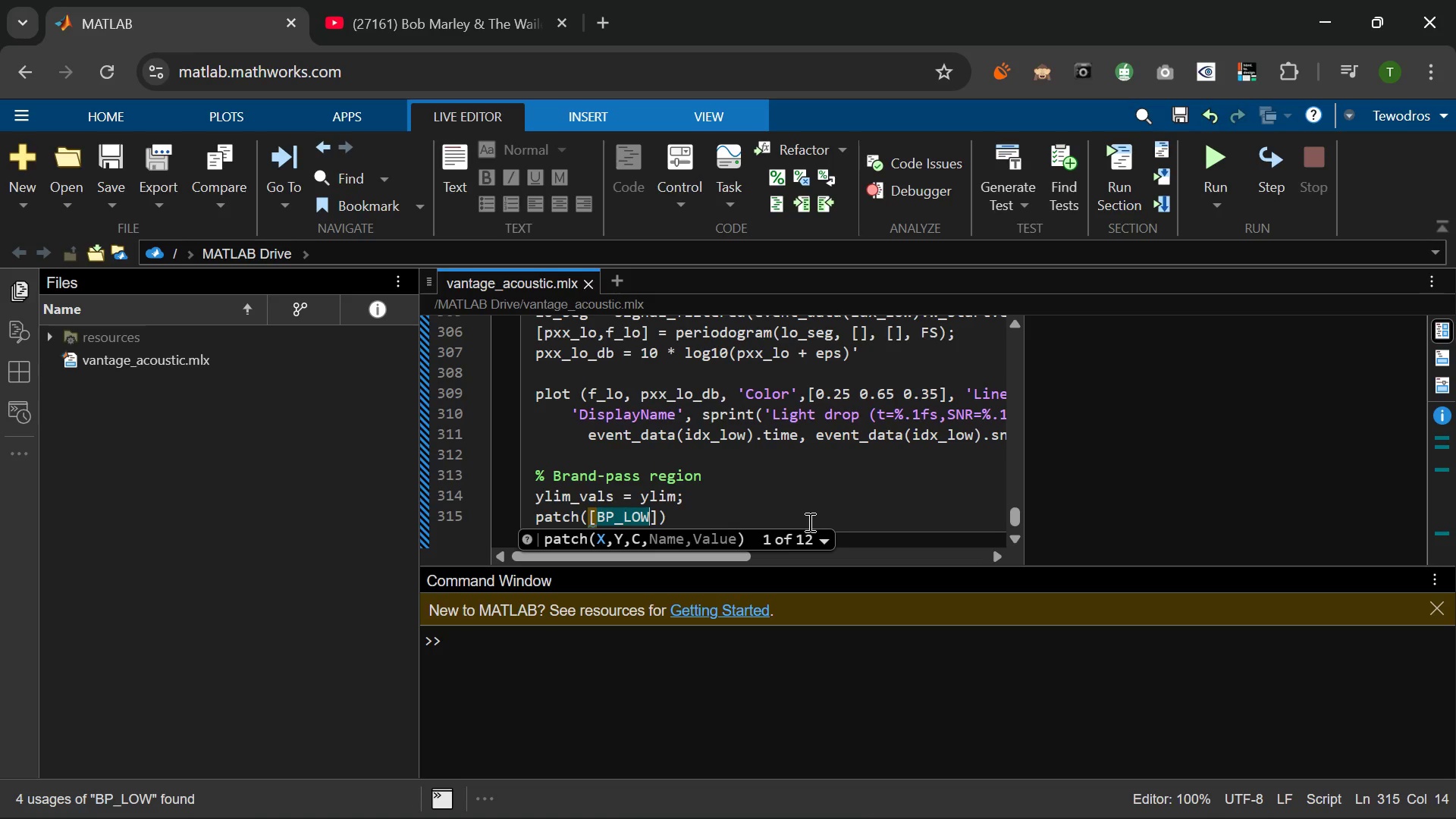 
wait(18.27)
 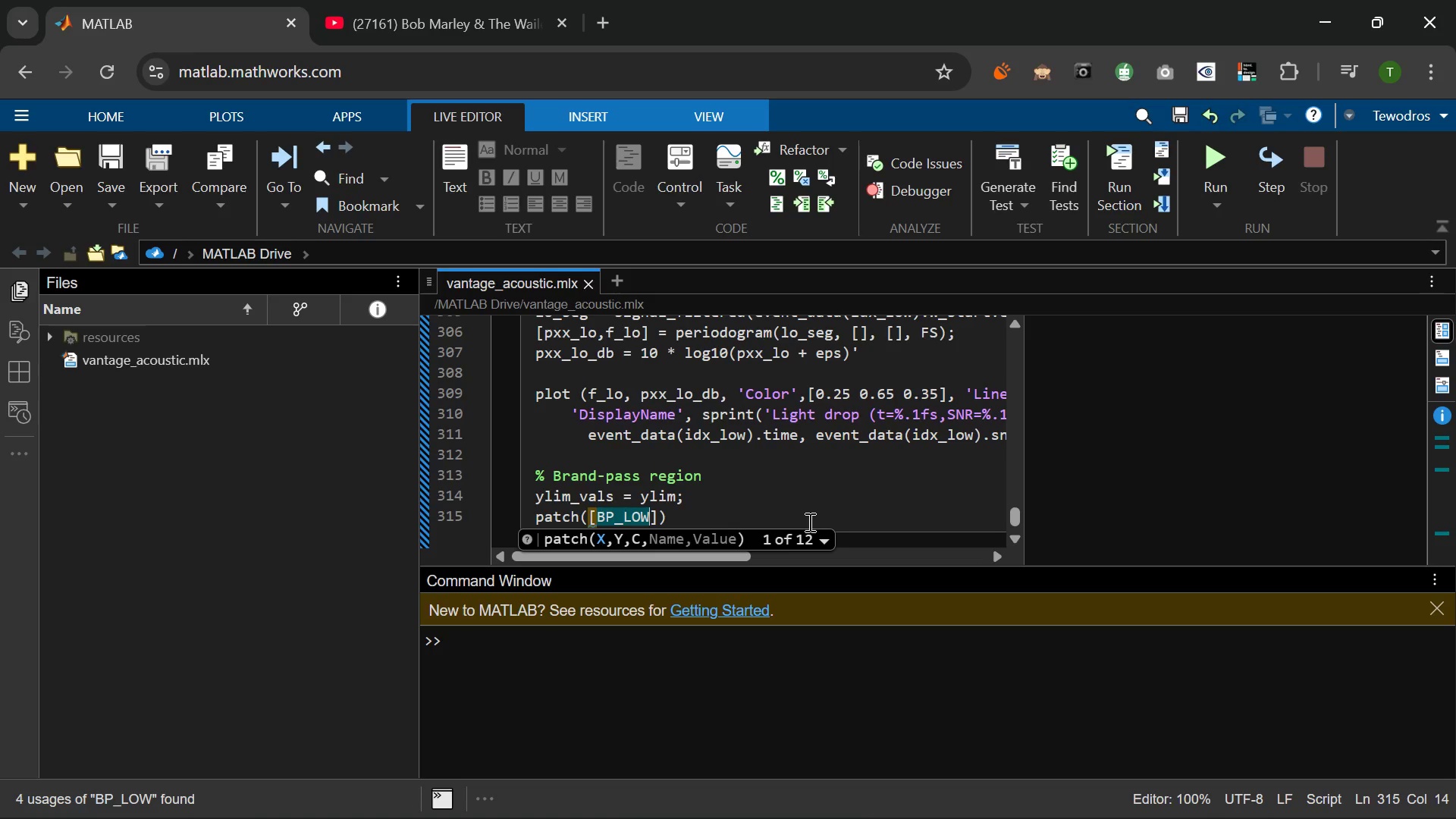 
type( BP_HIH)
key(Backspace)
type(GH)
 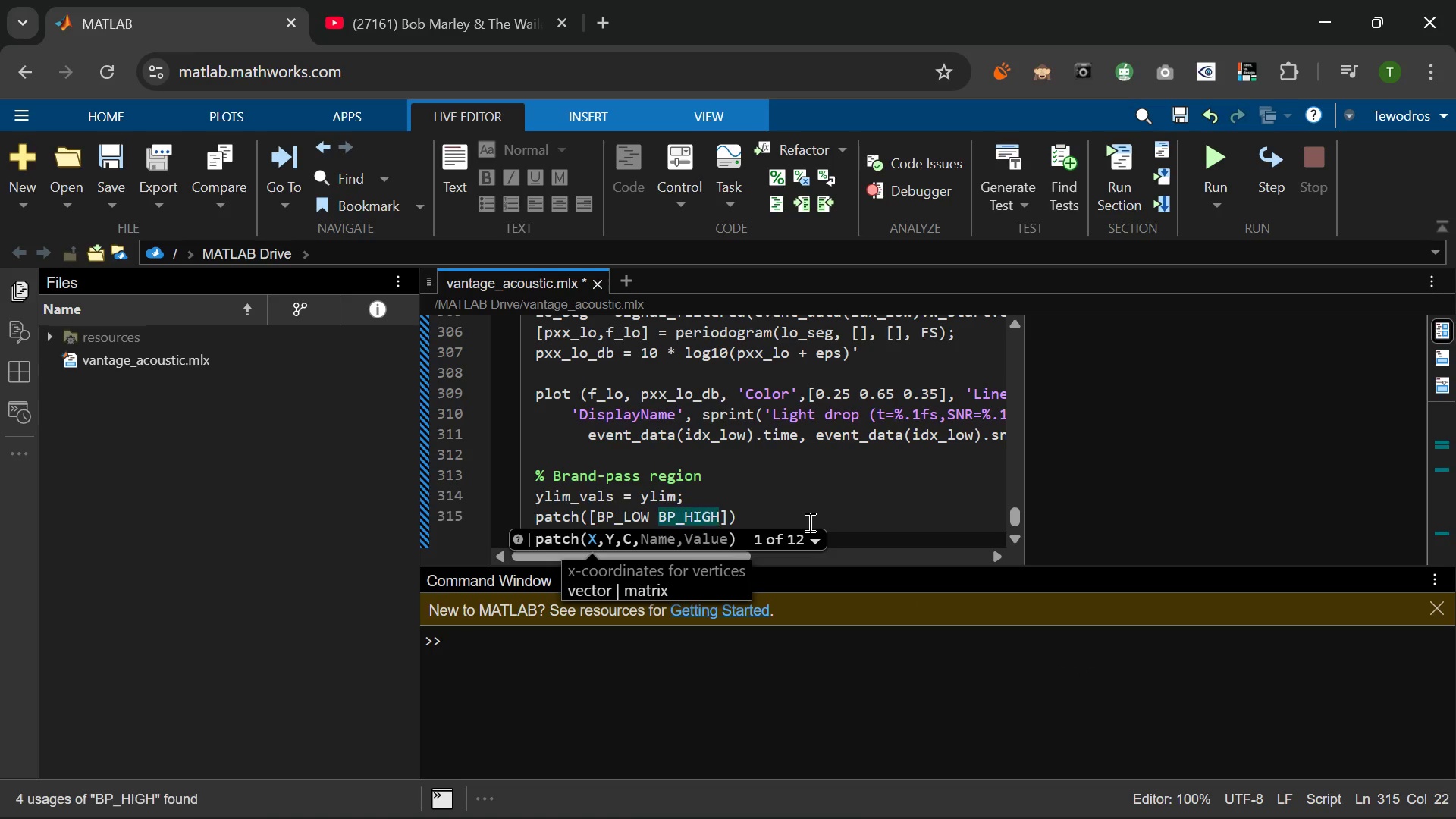 
wait(95.53)
 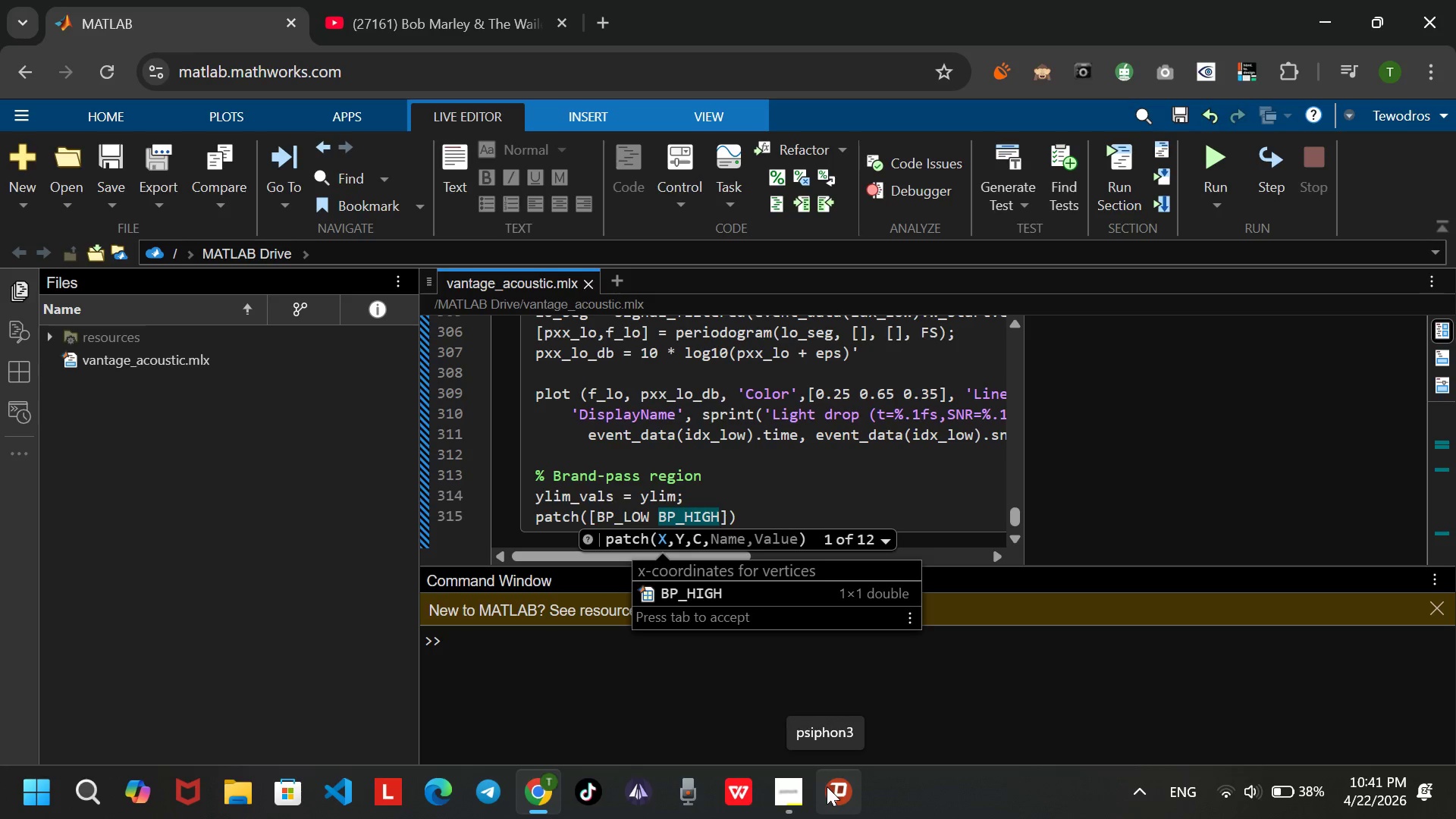 
left_click_drag(start_coordinate=[717, 515], to_coordinate=[655, 515])
 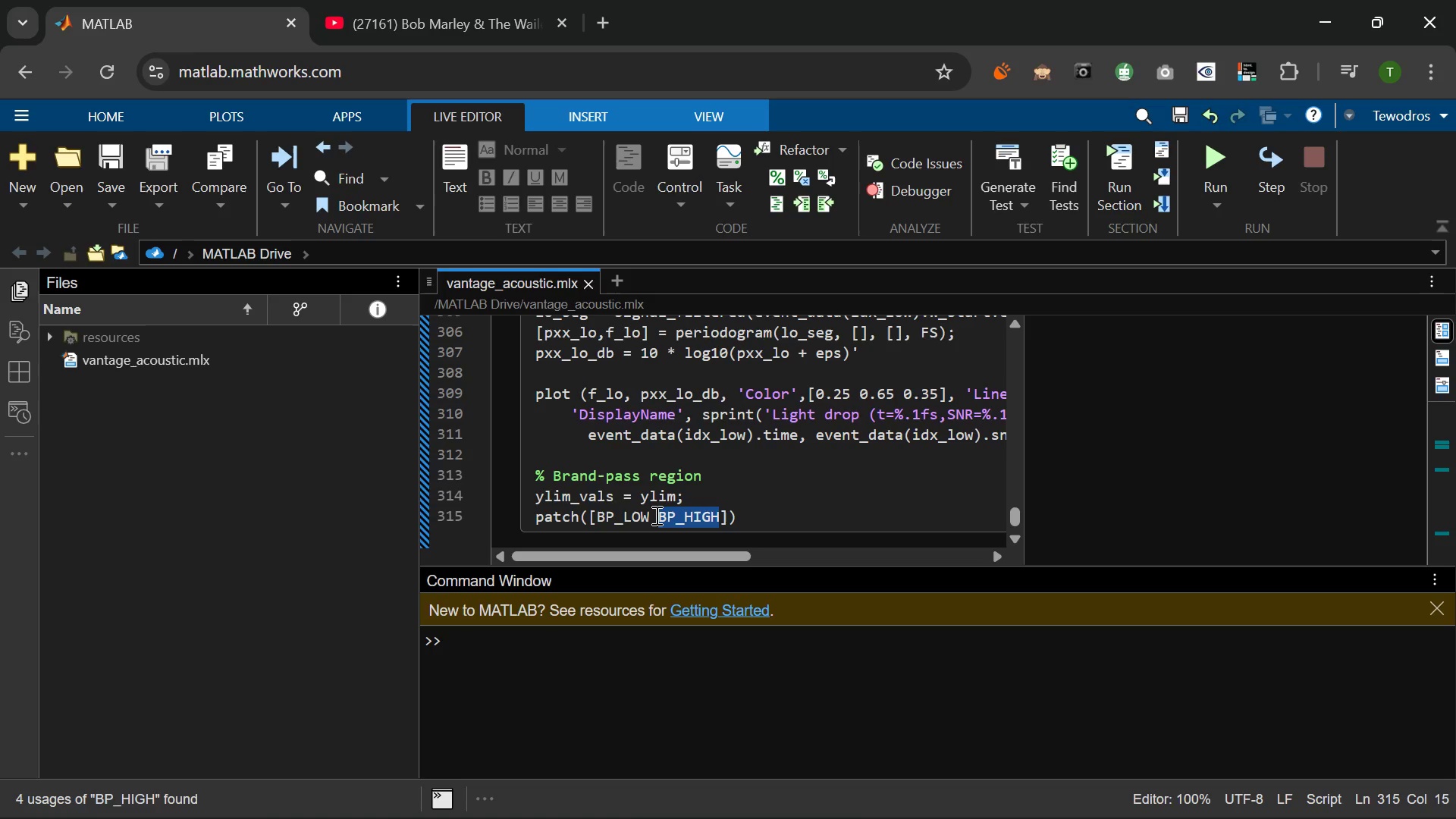 
key(Control+C)
 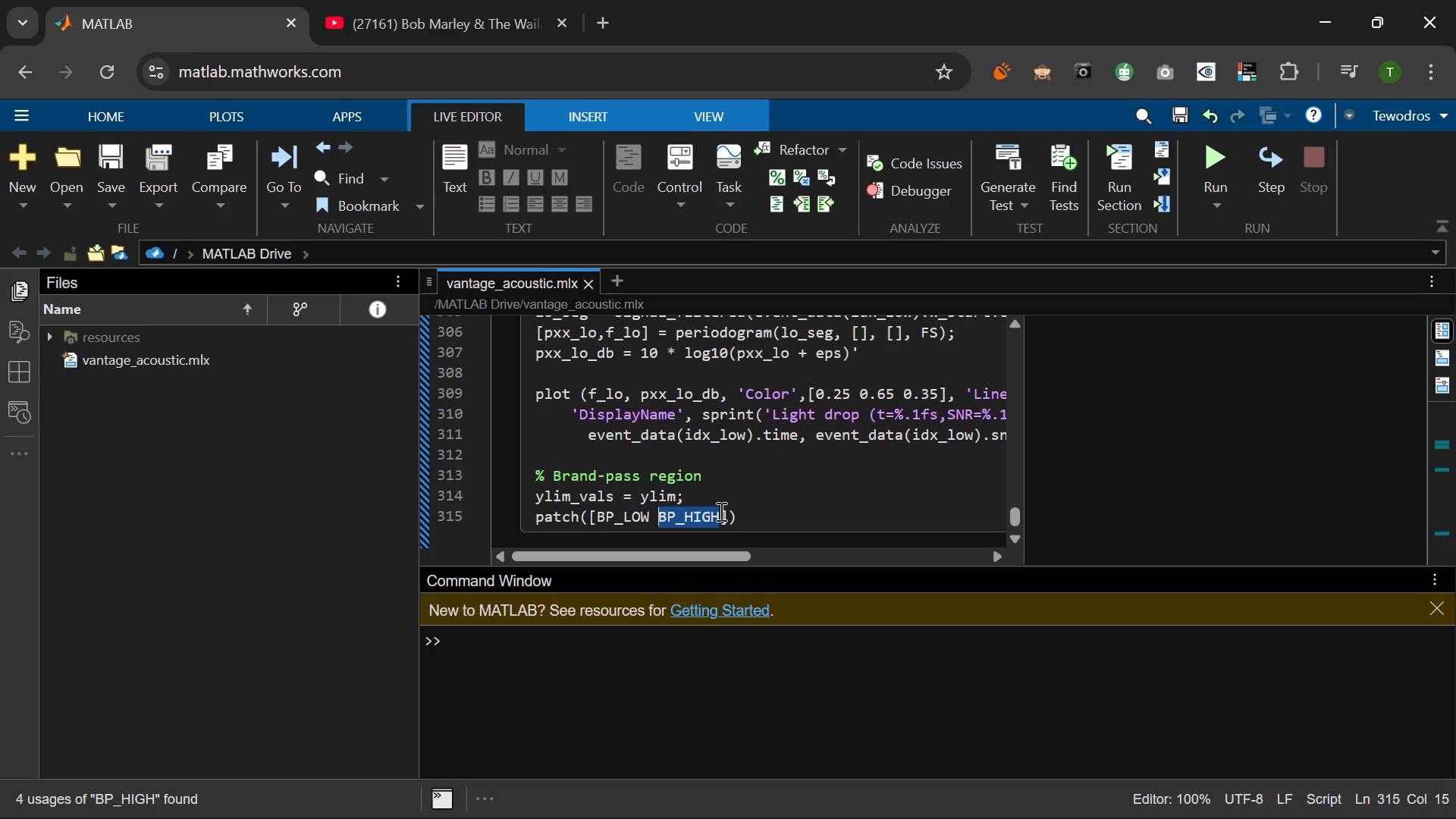 
left_click([720, 512])
 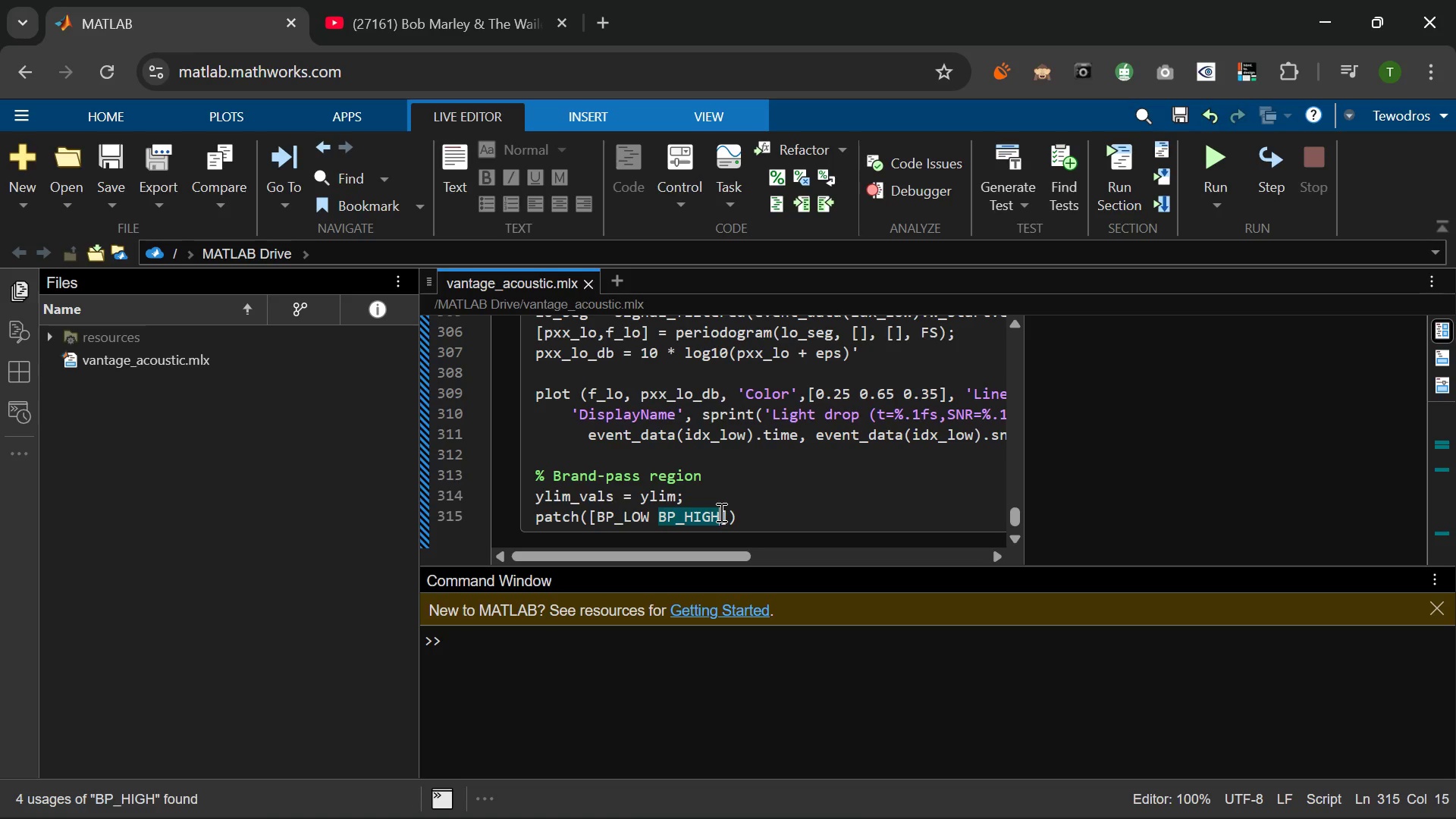 
key(Space)
 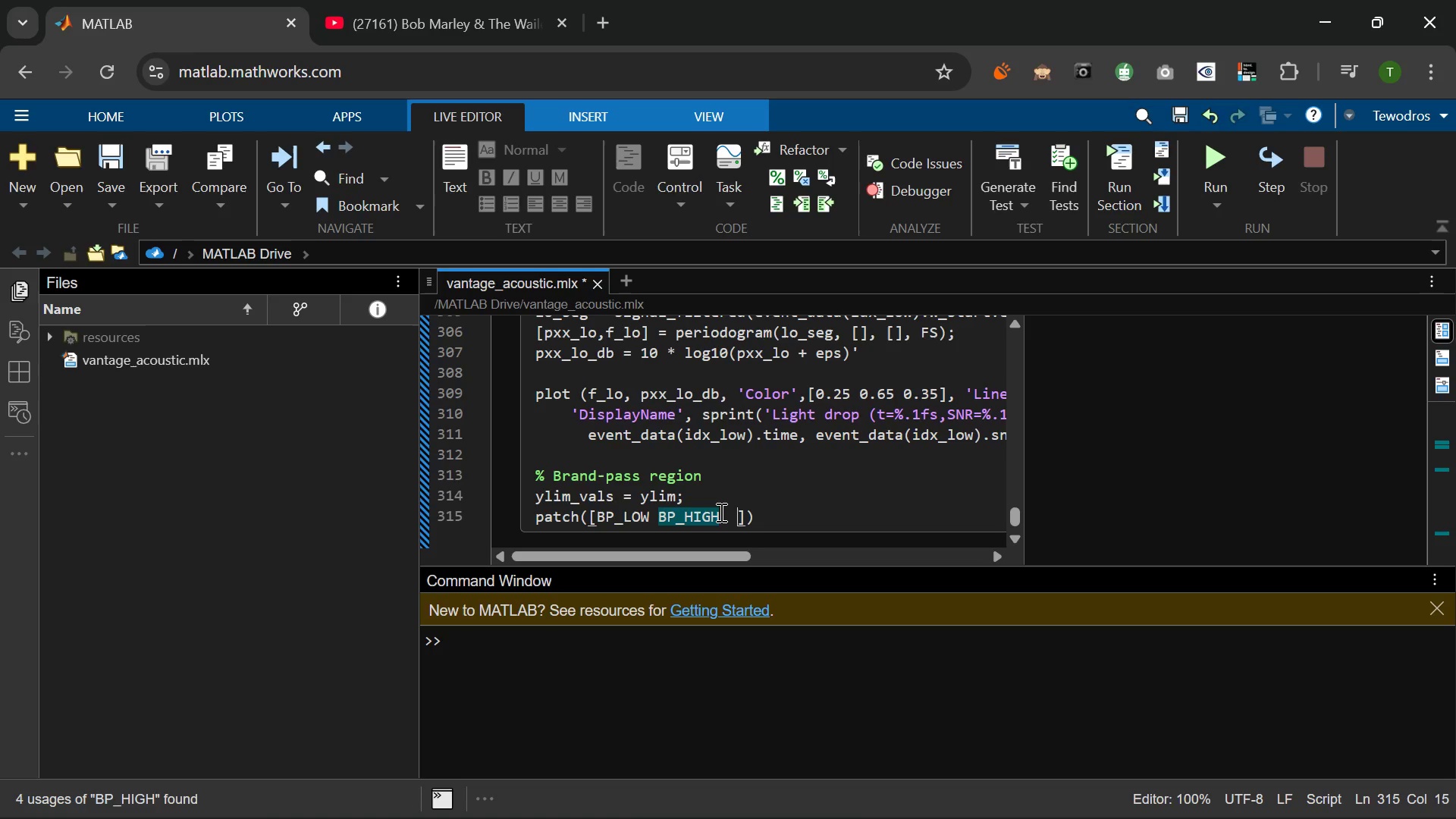 
key(Space)
 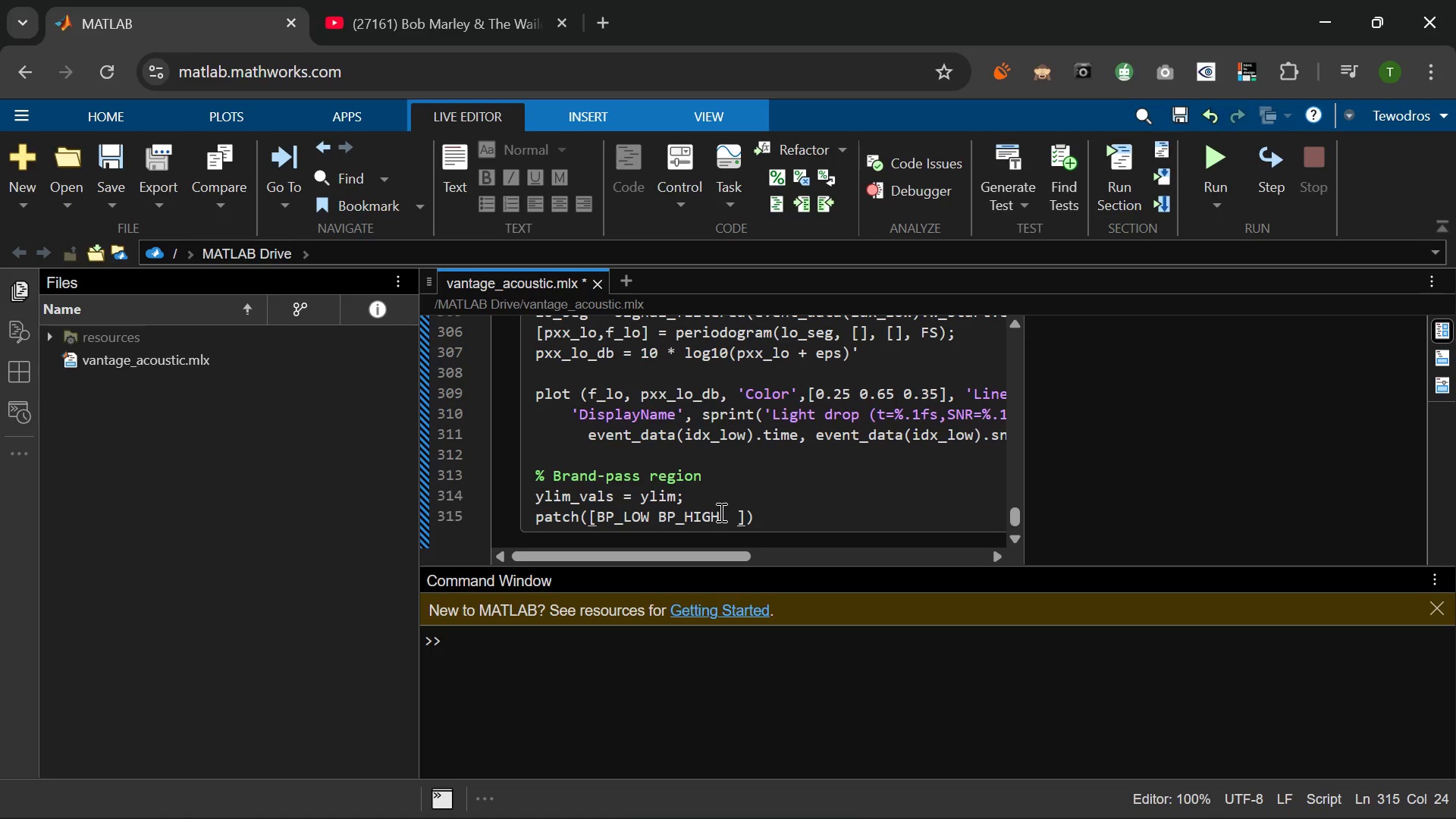 
hold_key(key=ControlLeft, duration=0.31)
 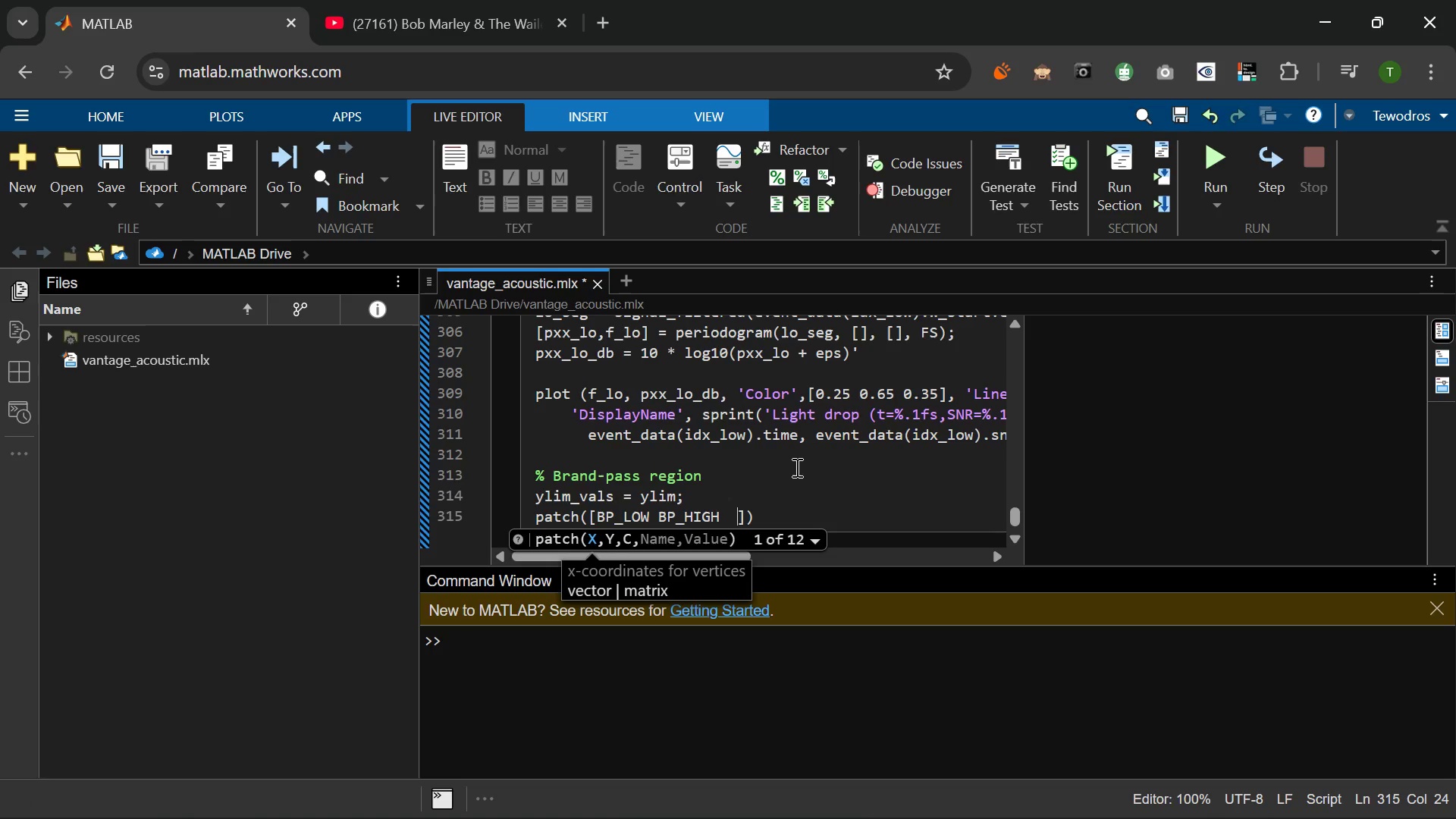 
key(Backspace)
 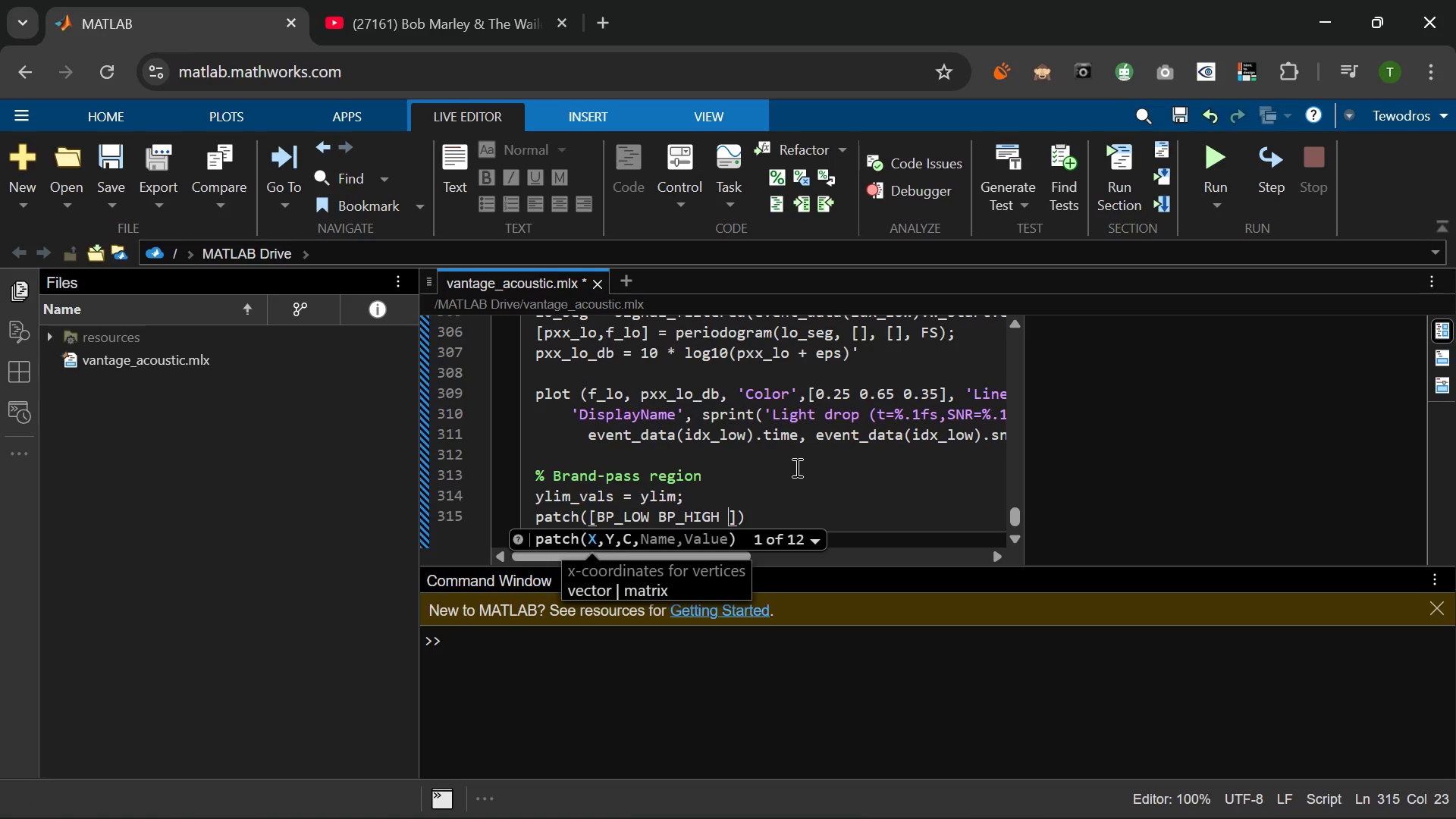 
key(Control+V)
 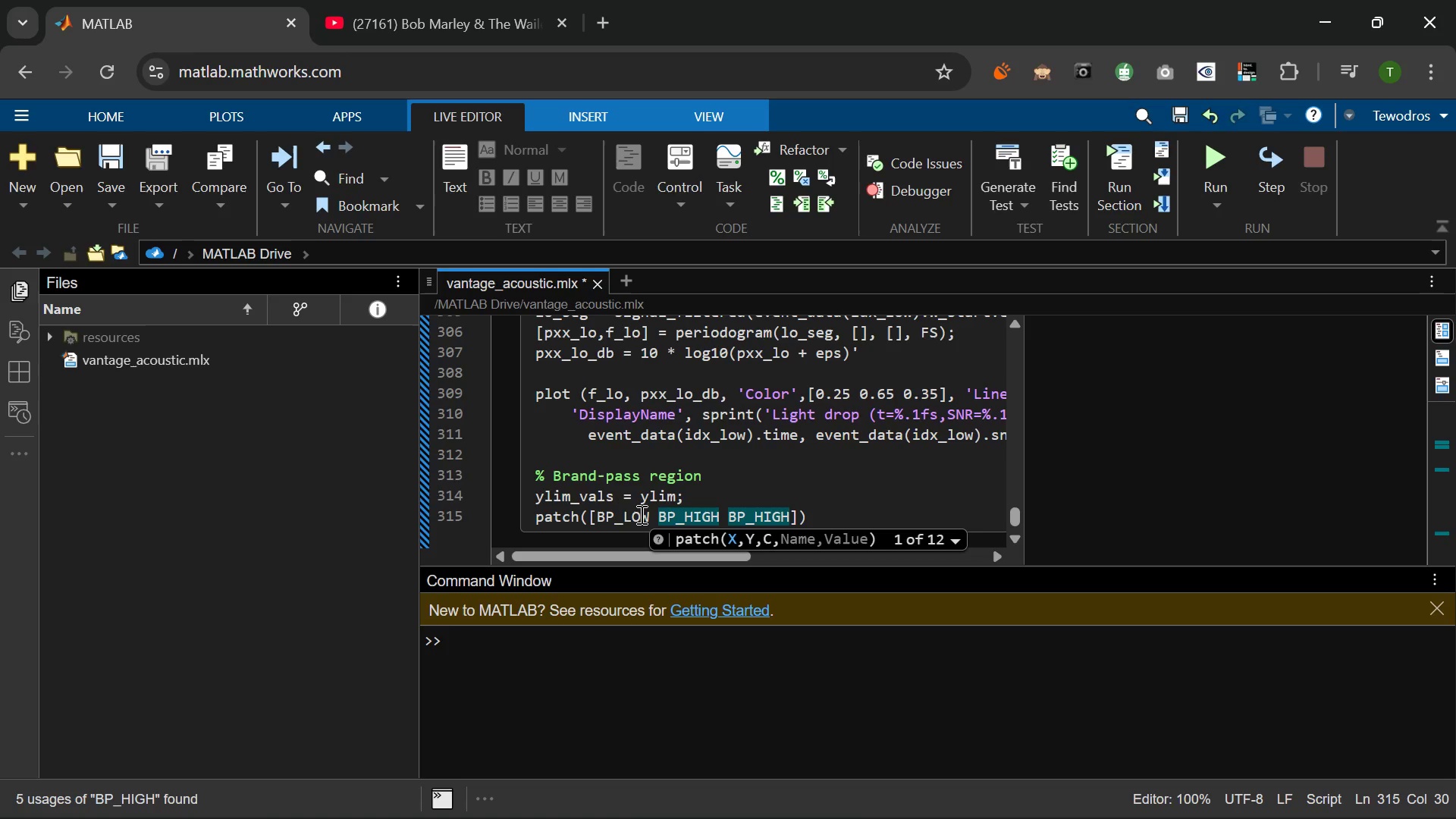 
double_click([640, 514])
 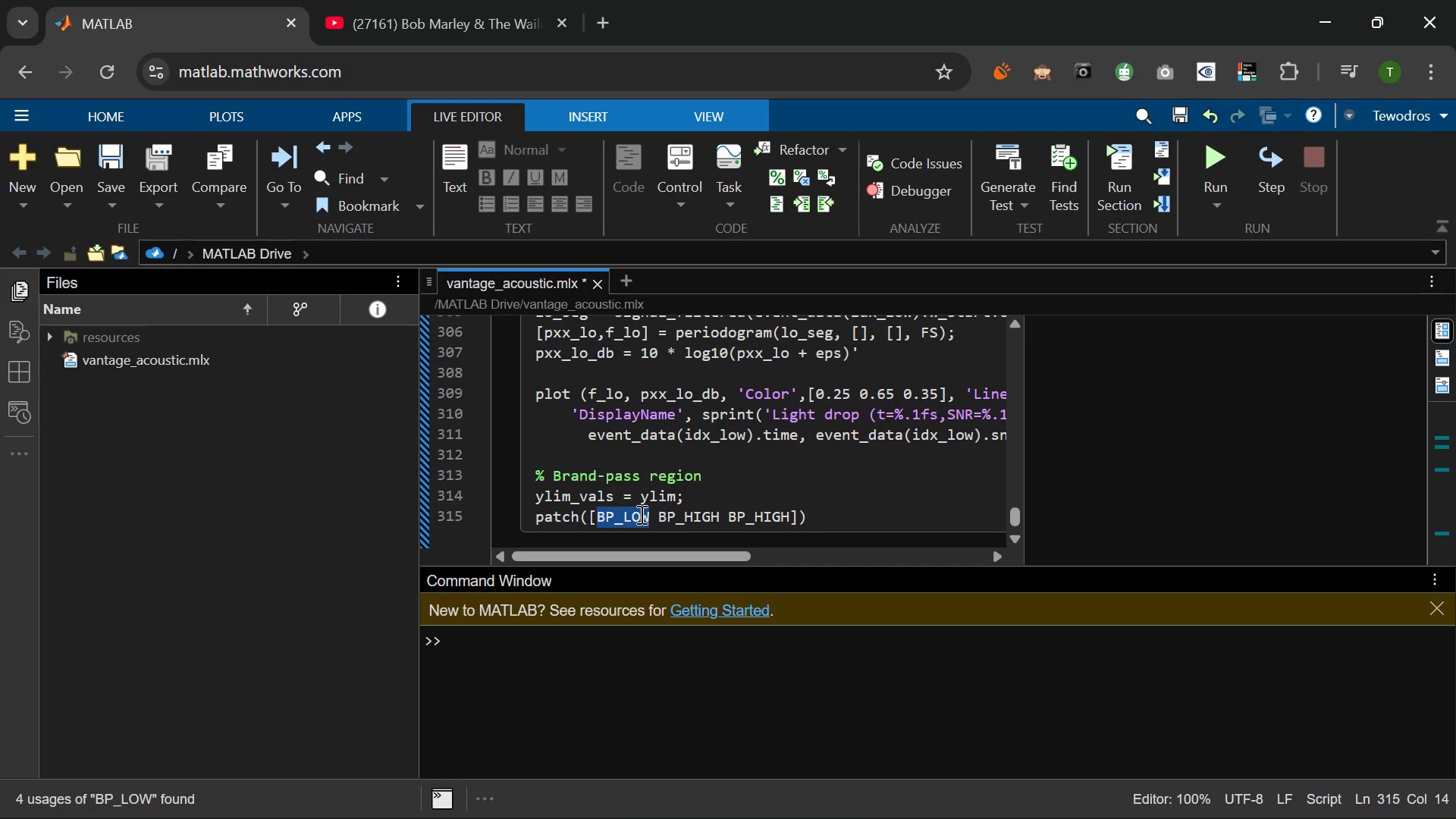 
key(Control+C)
 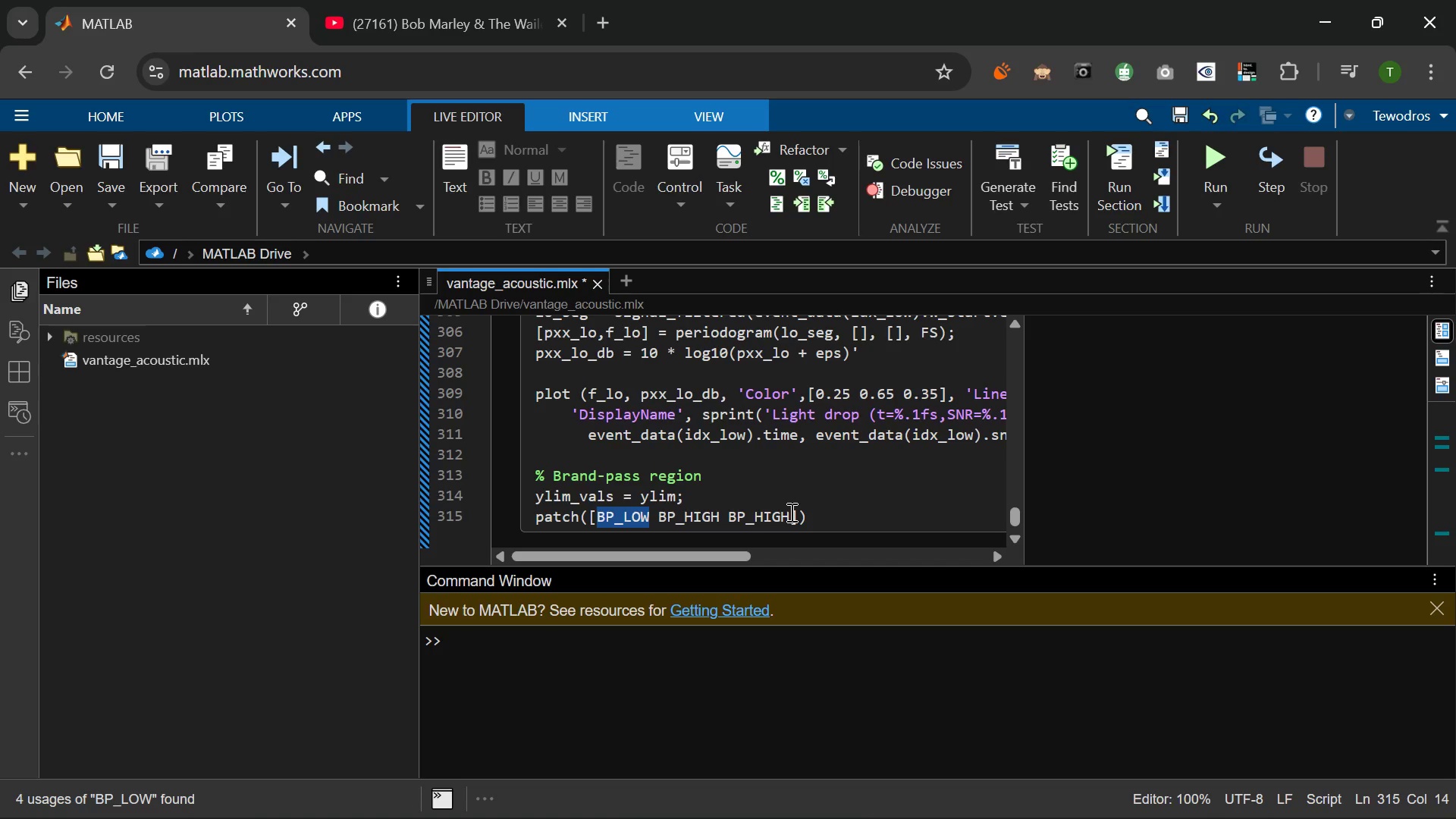 
left_click([790, 512])
 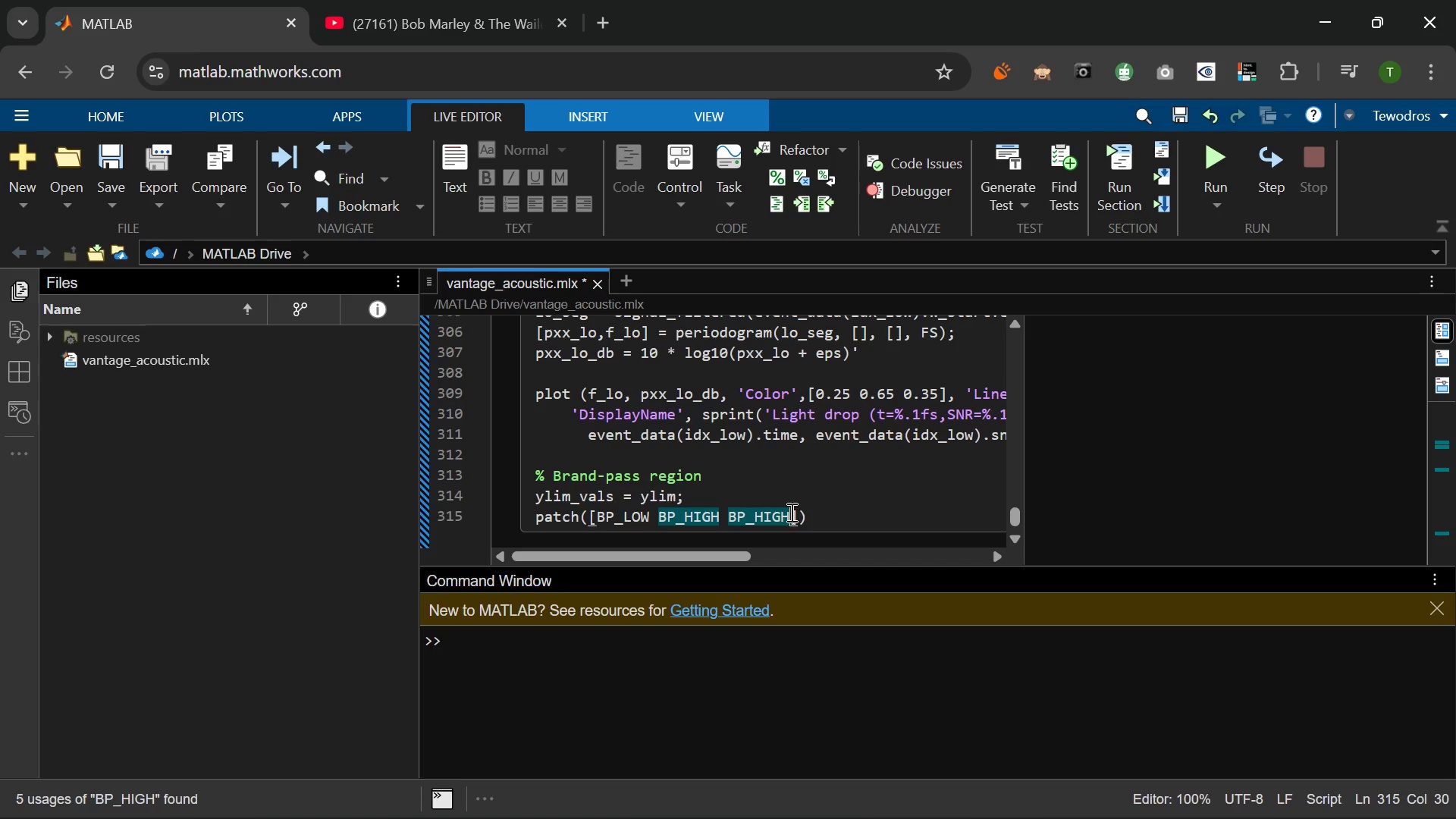 
key(Space)
 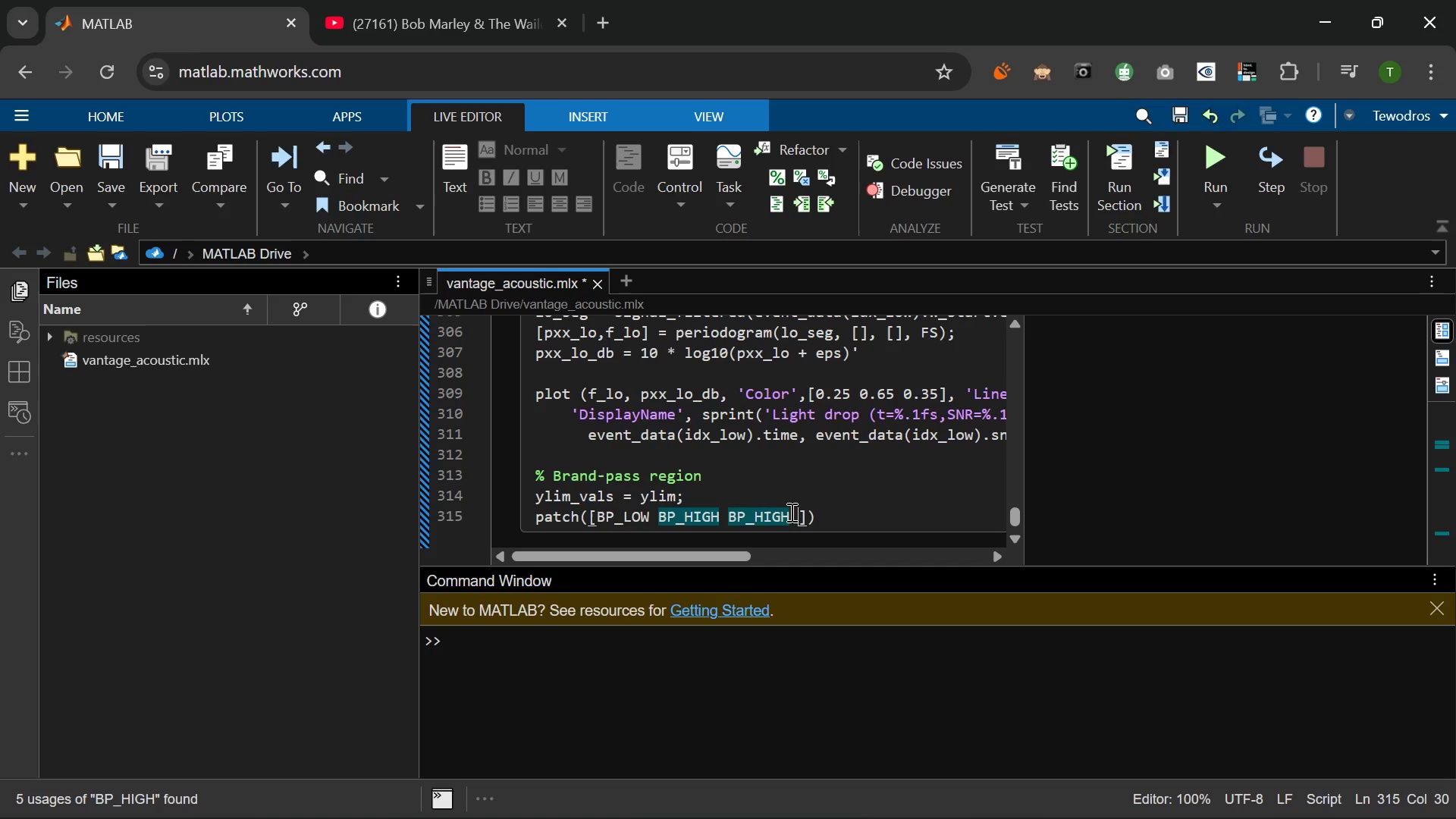 
key(Control+V)
 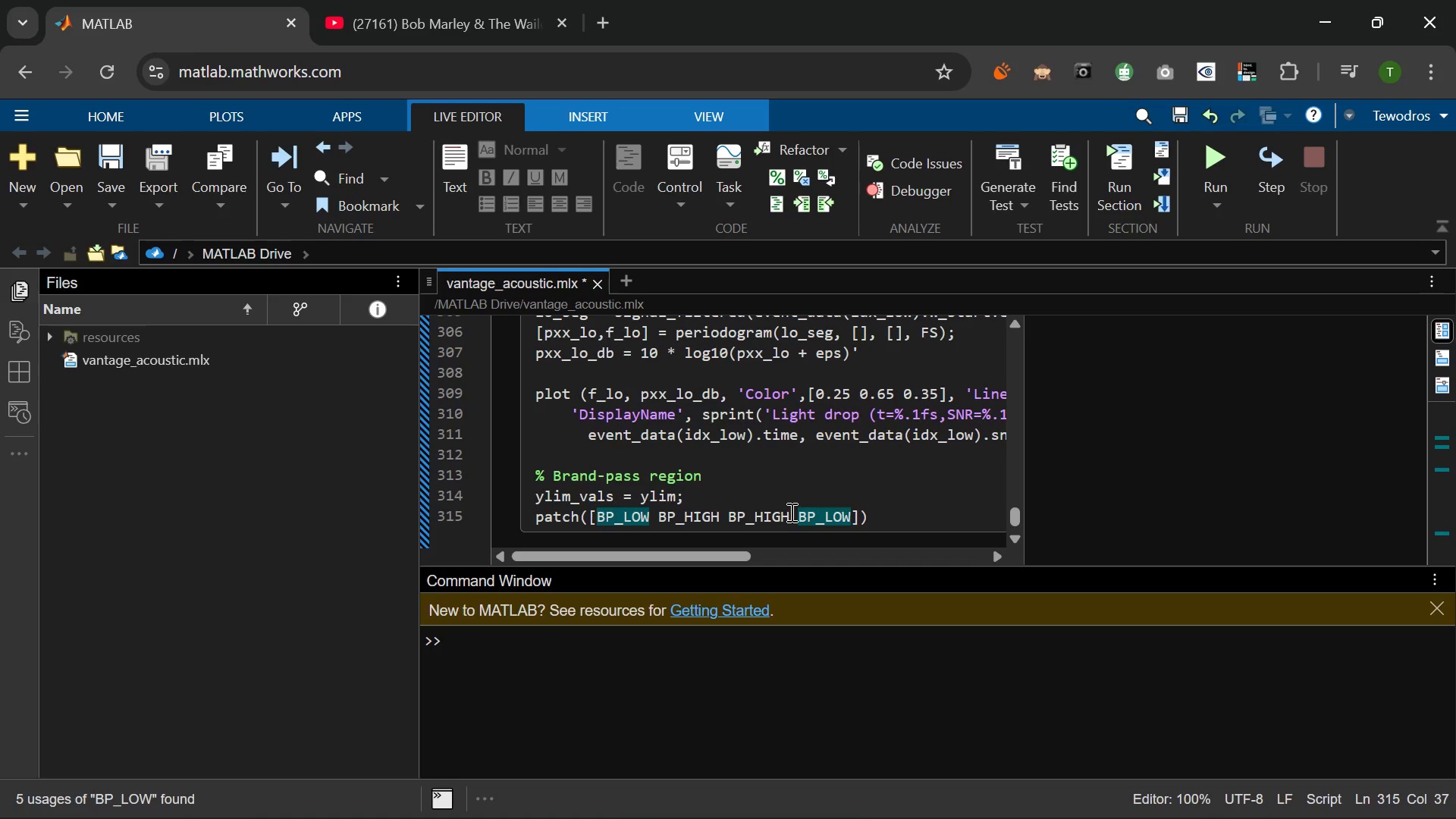 
wait(8.09)
 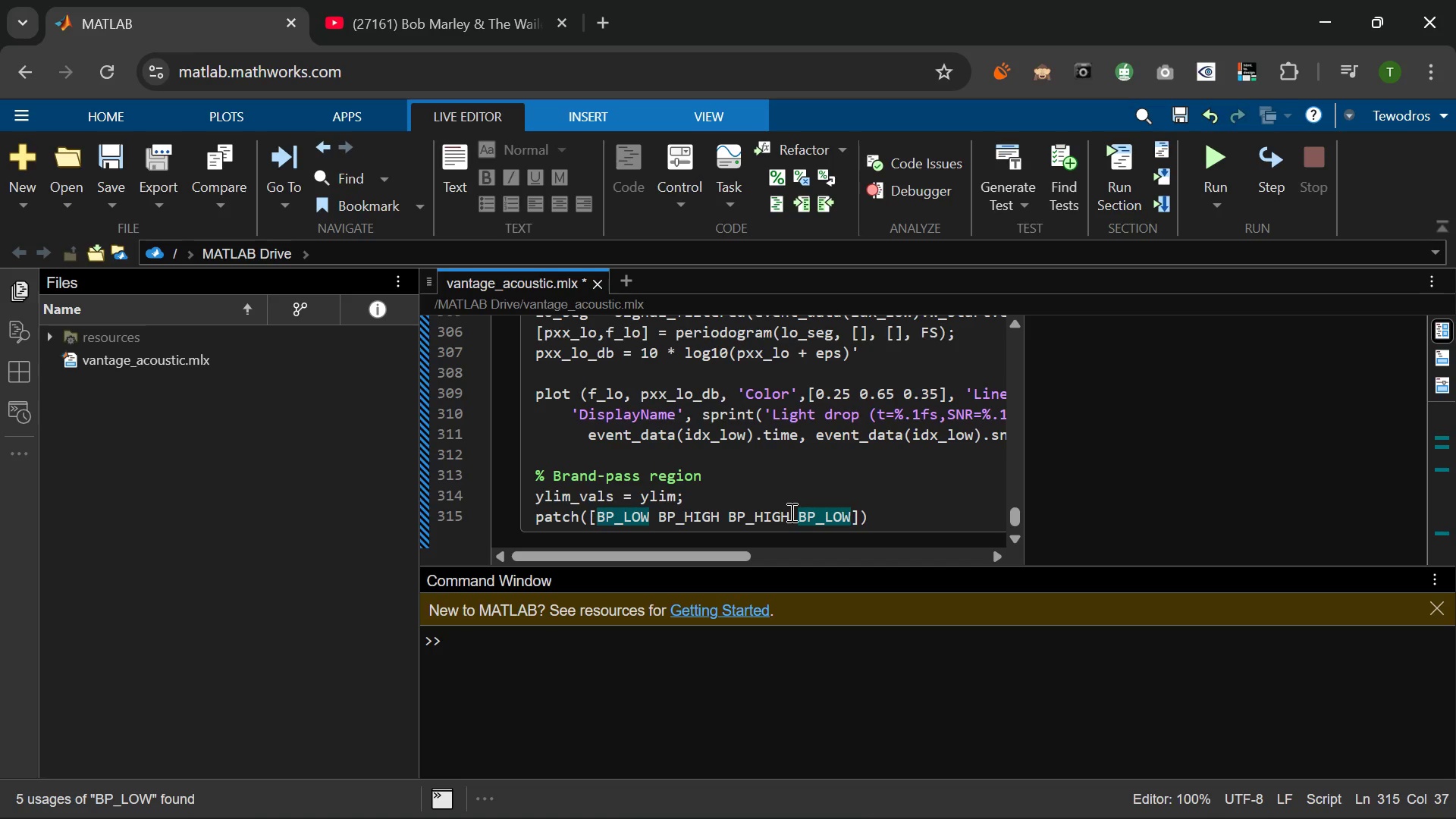 
left_click([854, 516])
 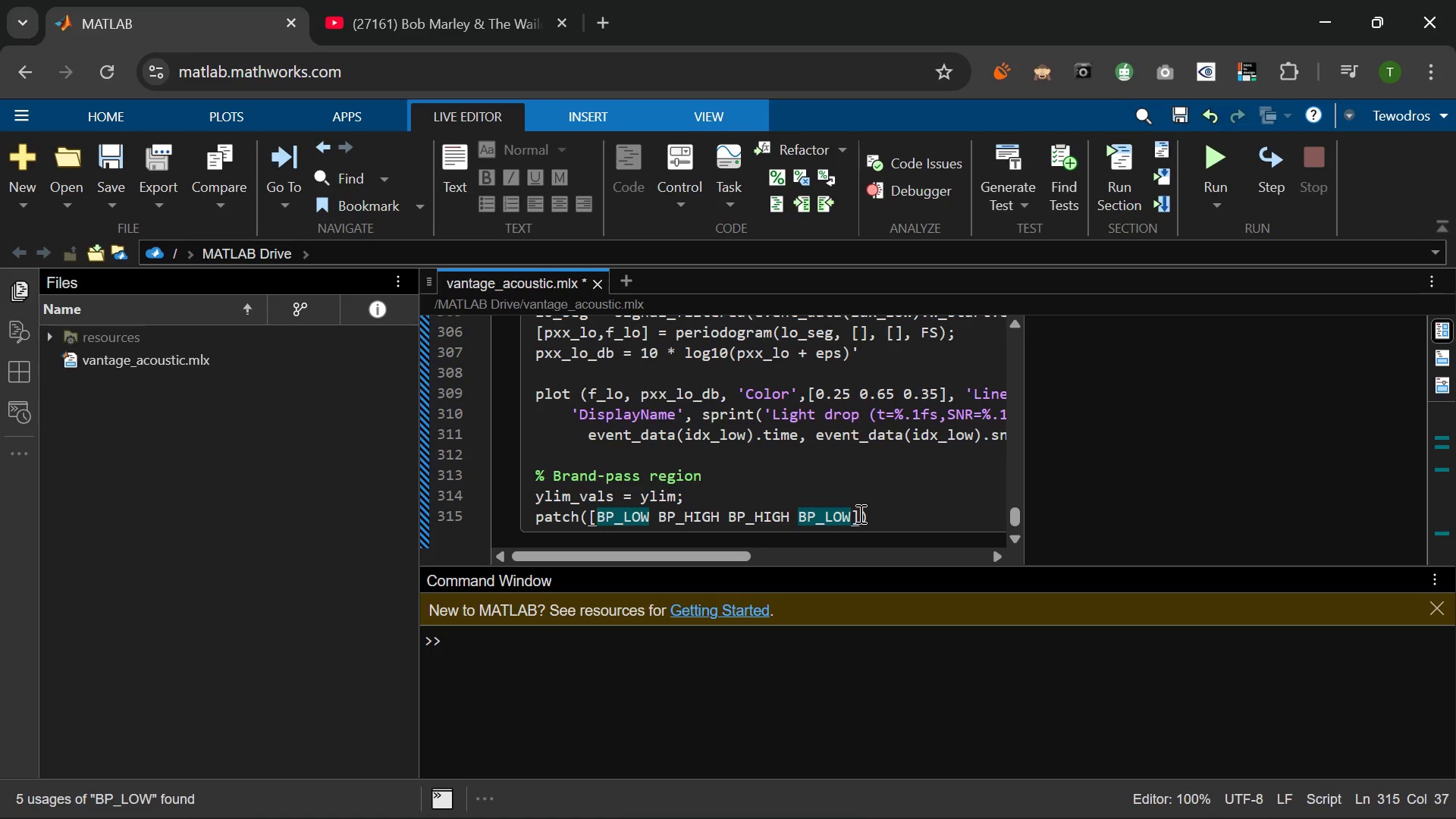 
left_click([859, 513])
 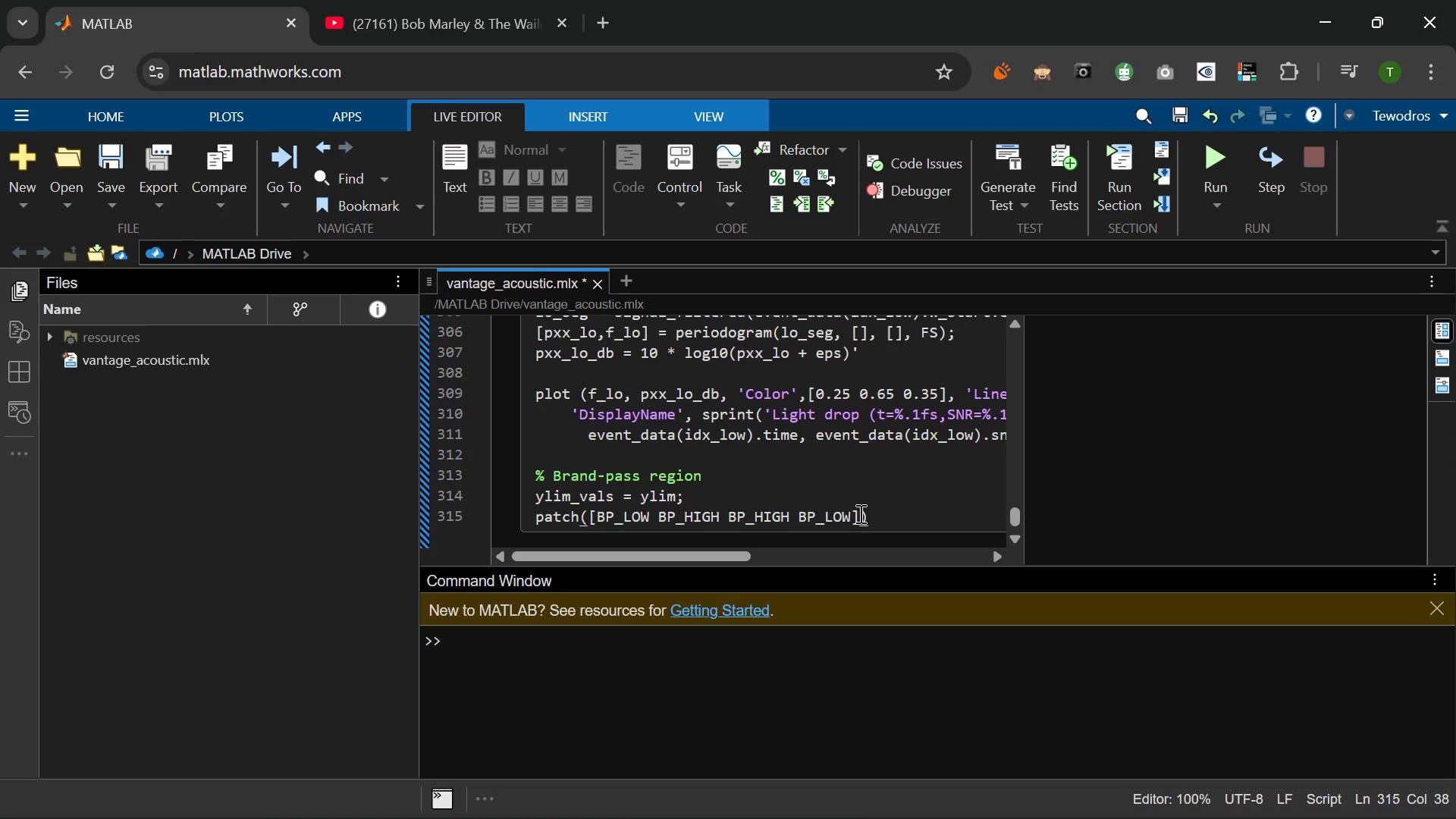 
key(Comma)
 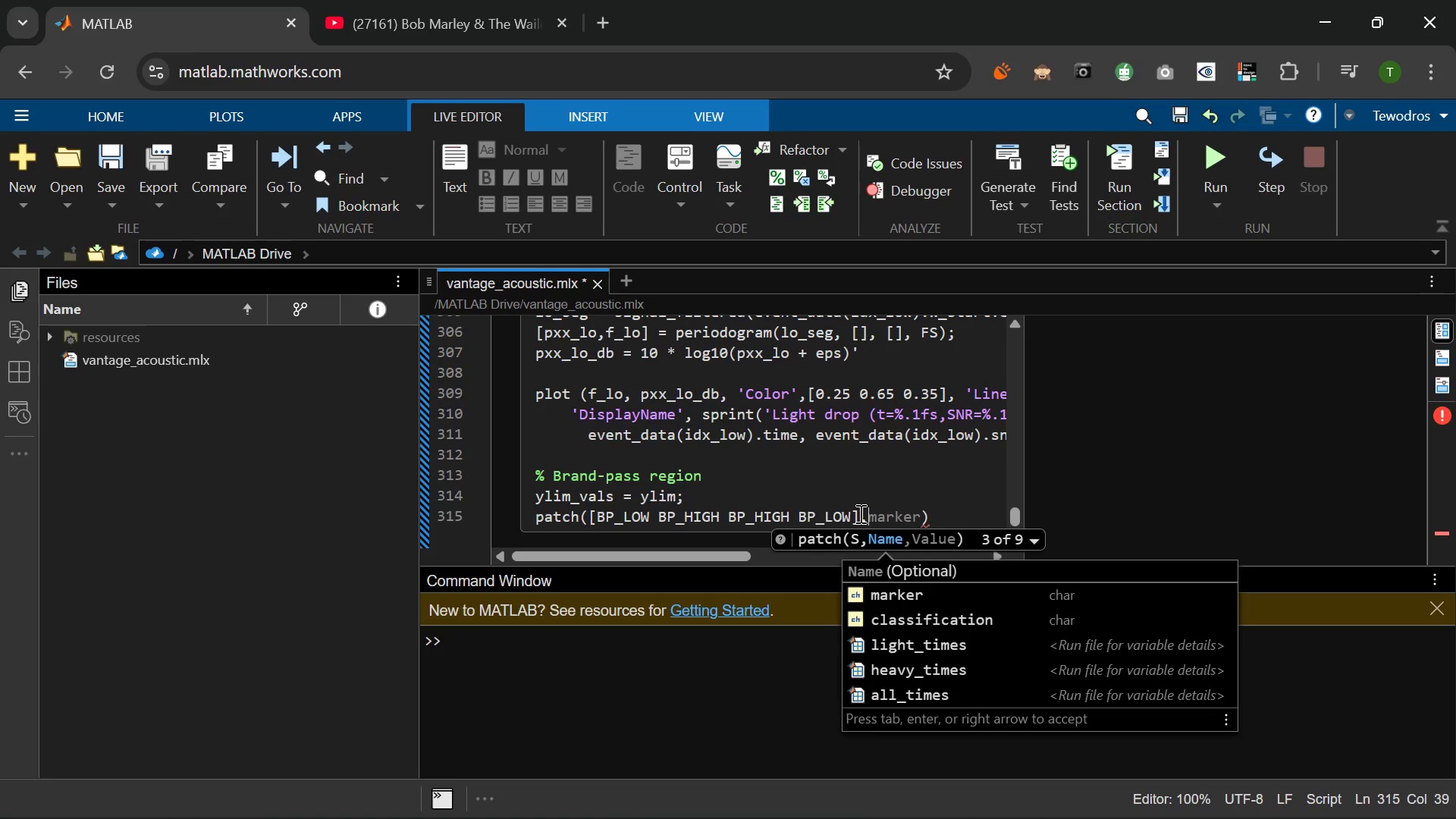 
key(Space)
 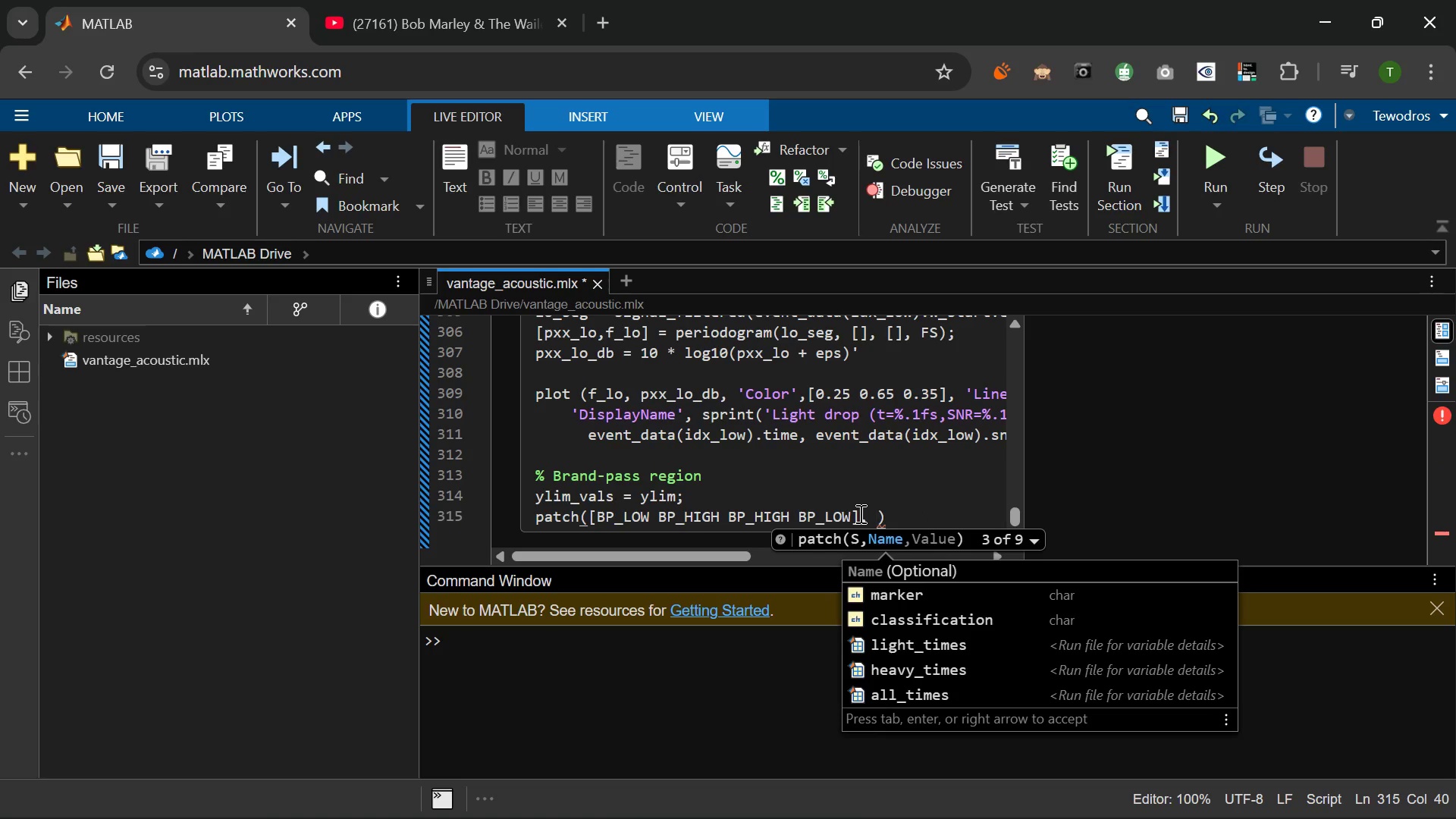 
key(Period)
 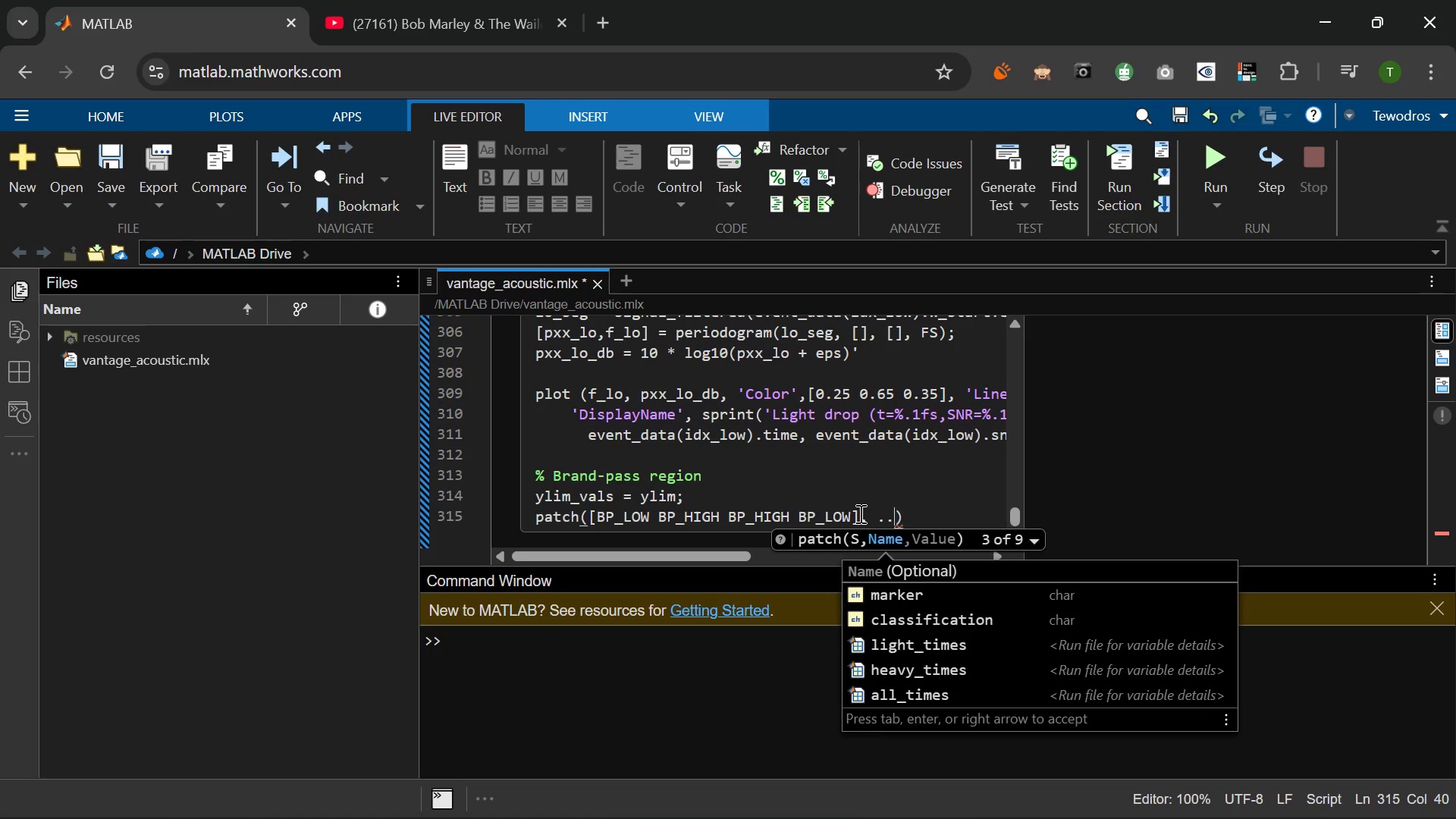 
key(Period)
 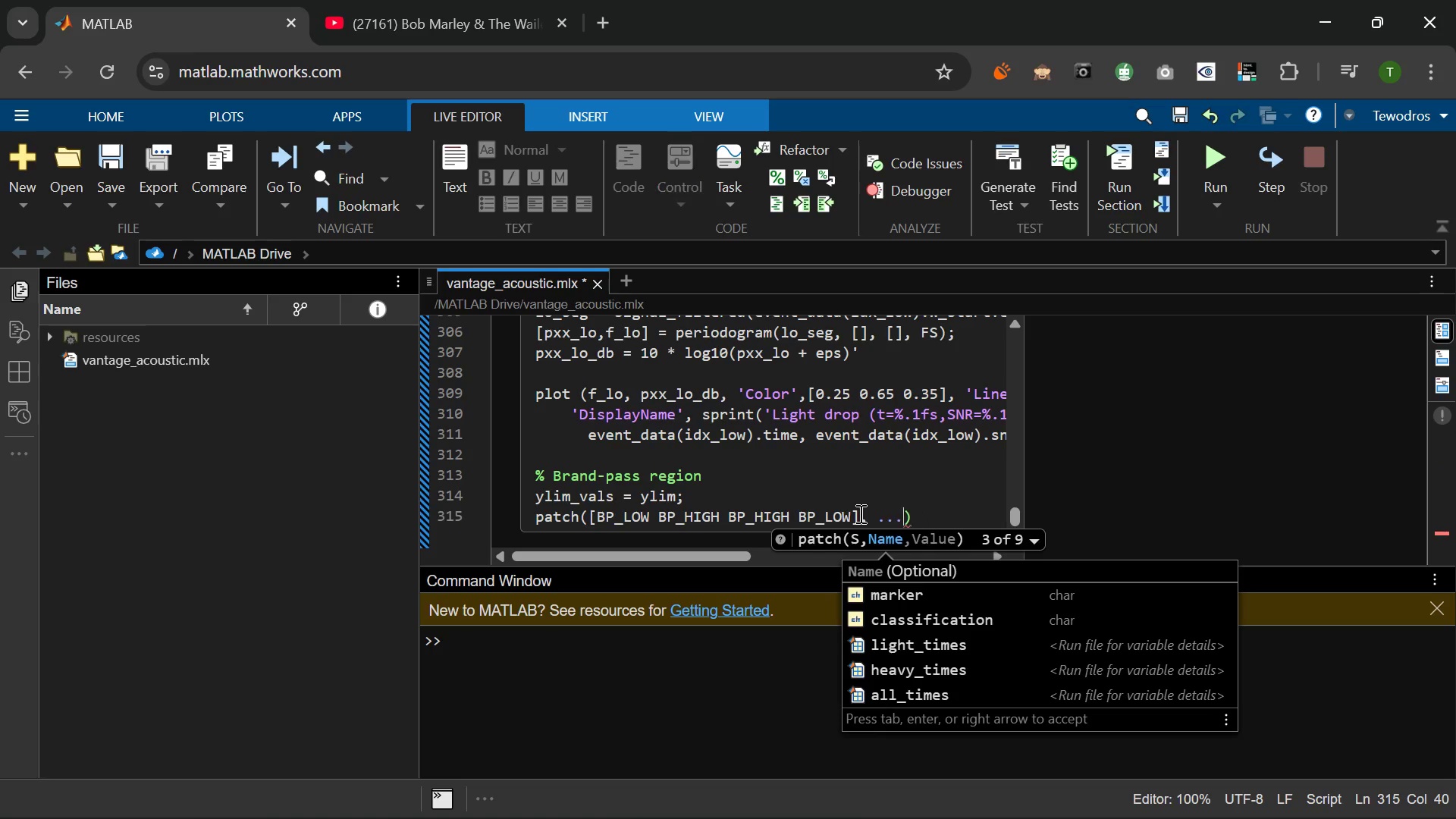 
key(Period)
 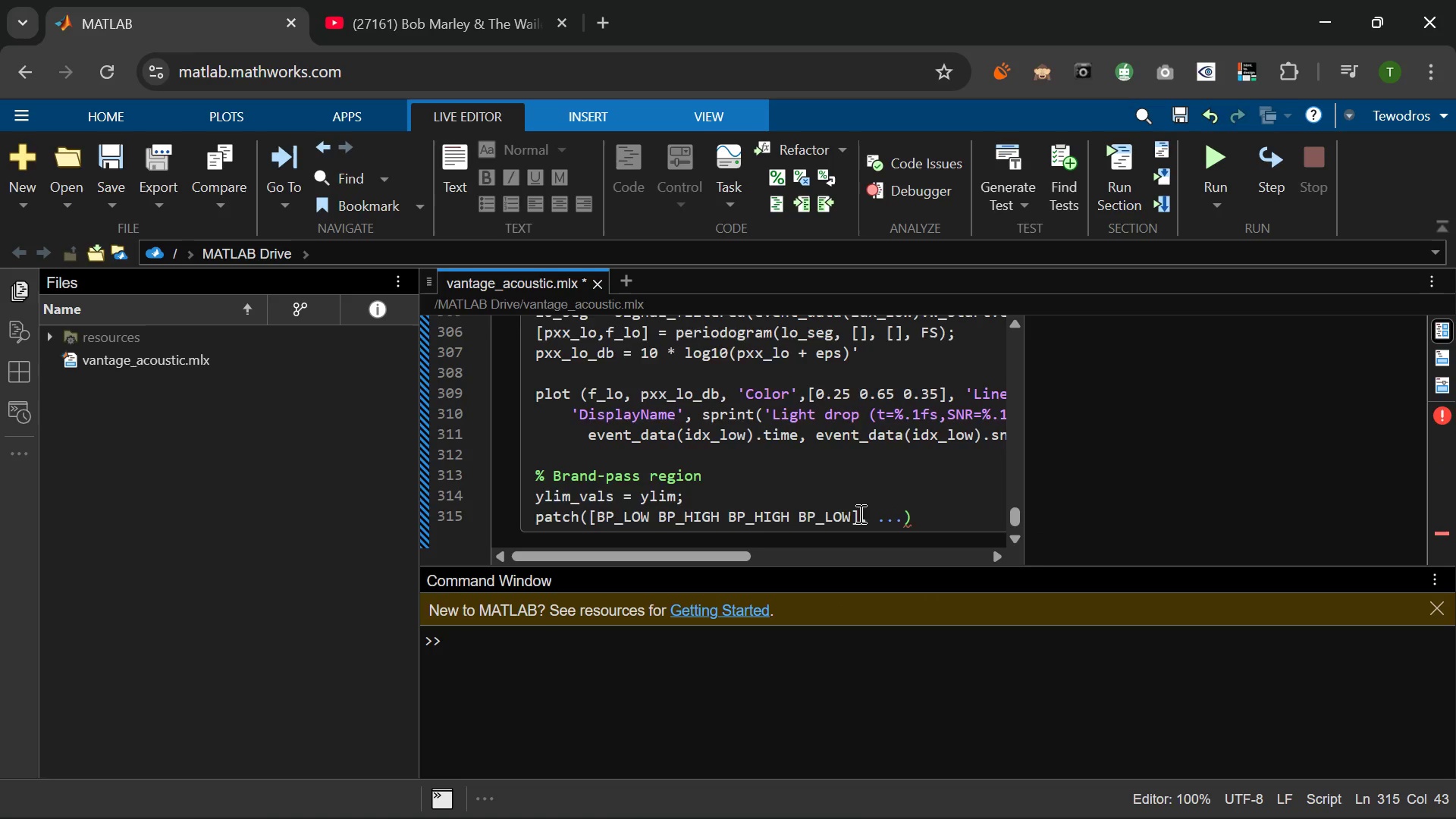 
key(Enter)
 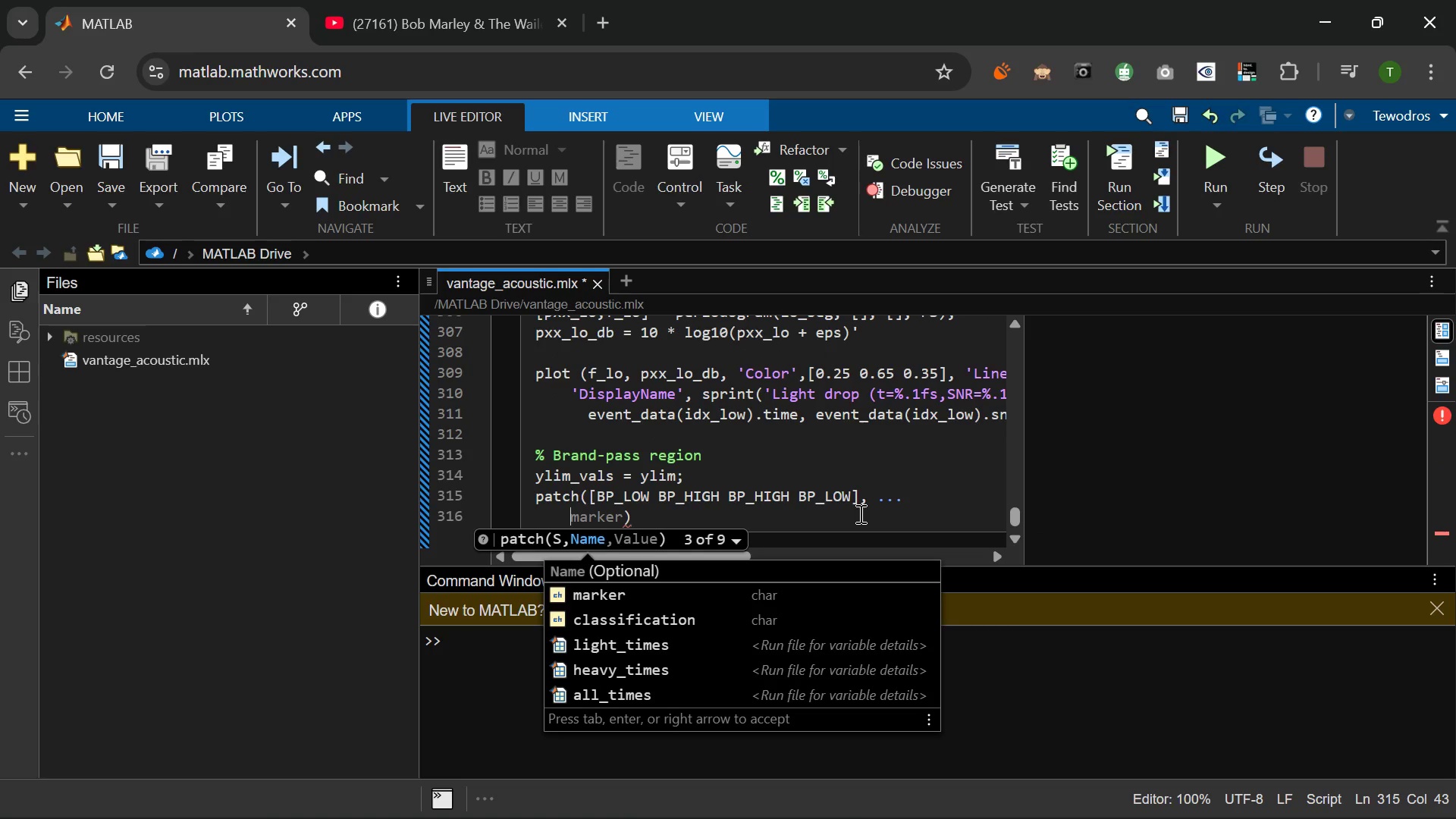 
type([ylim_vals(1 ylim)
 